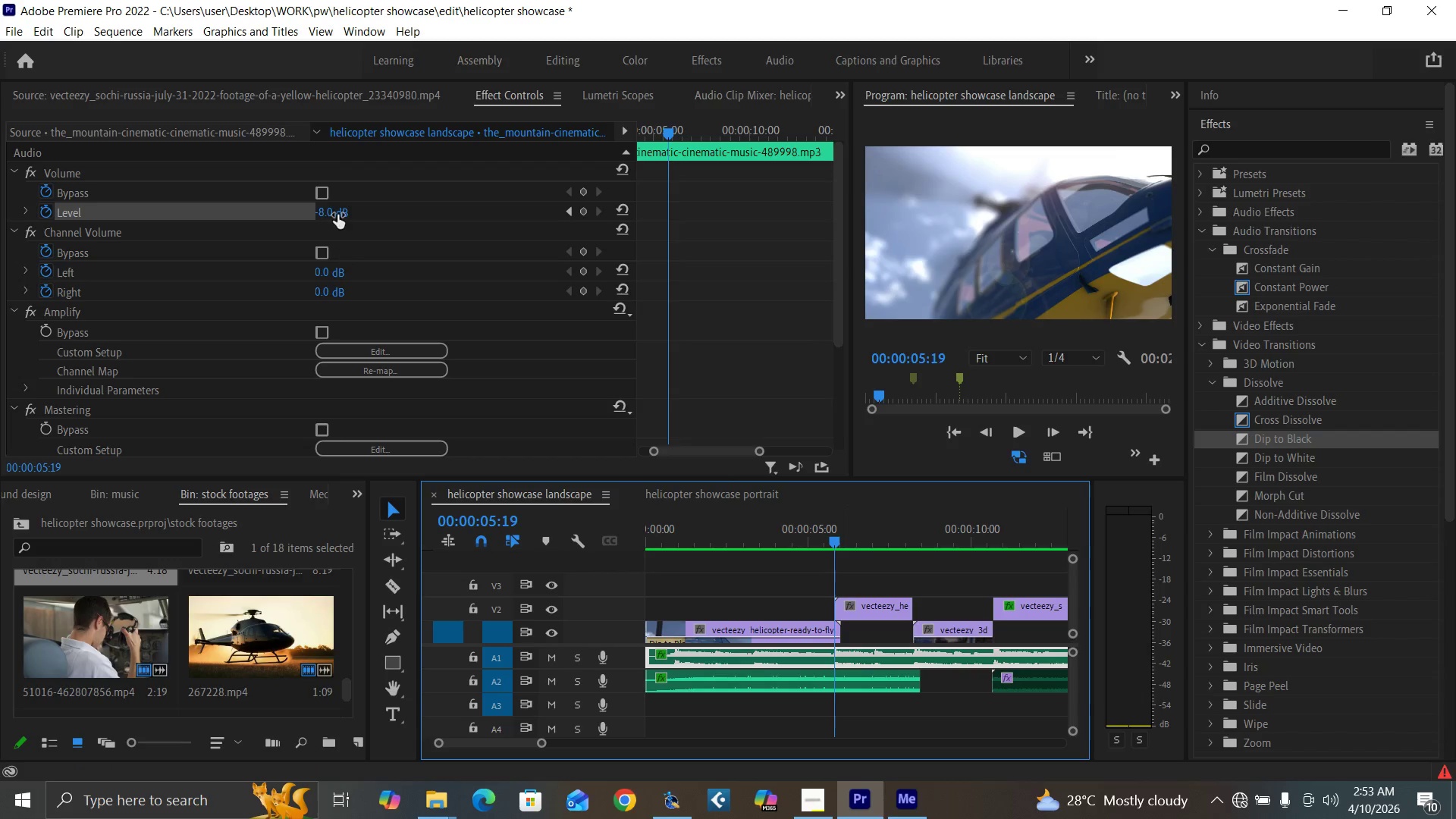 
left_click([331, 212])
 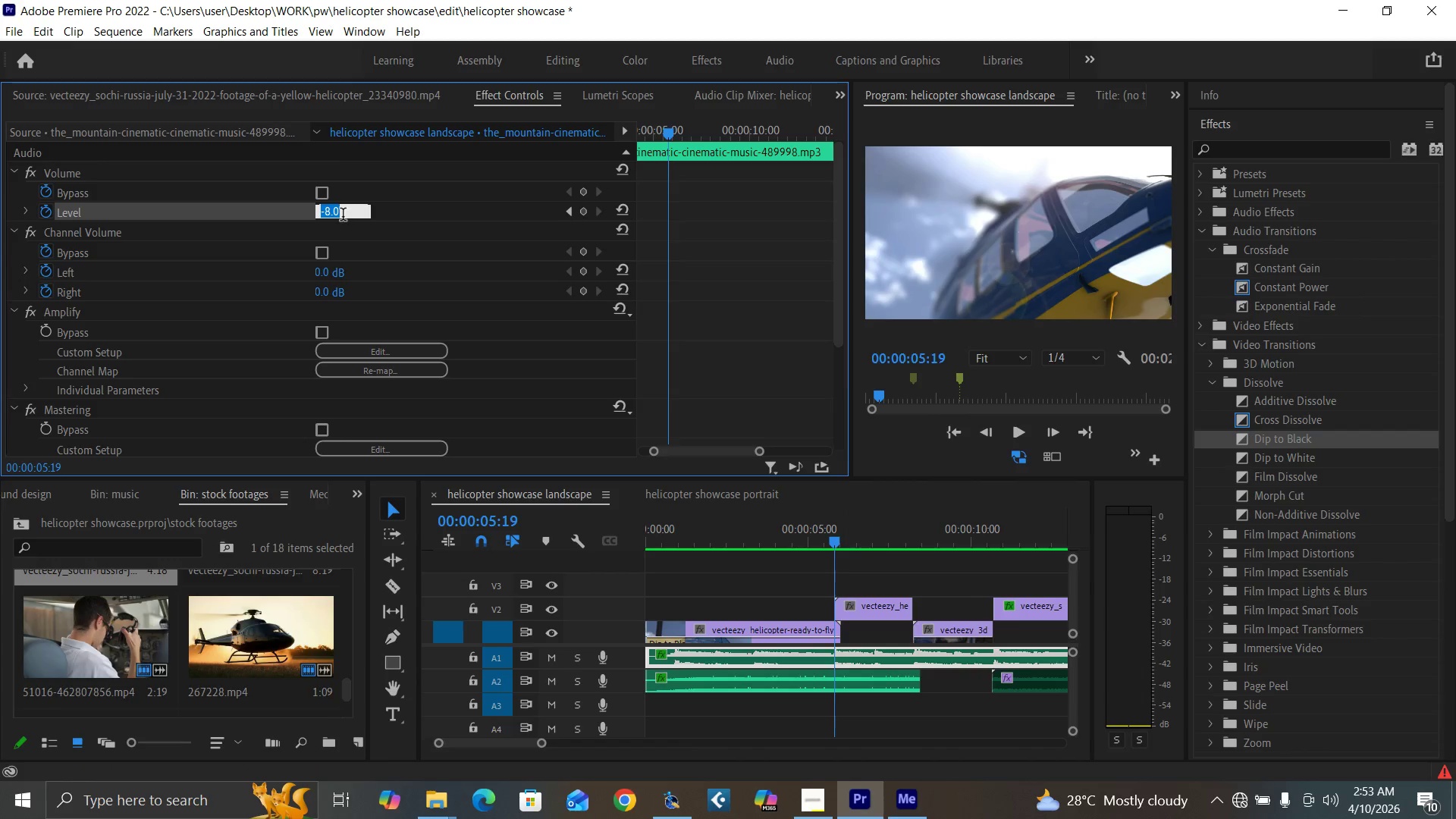 
key(Minus)
 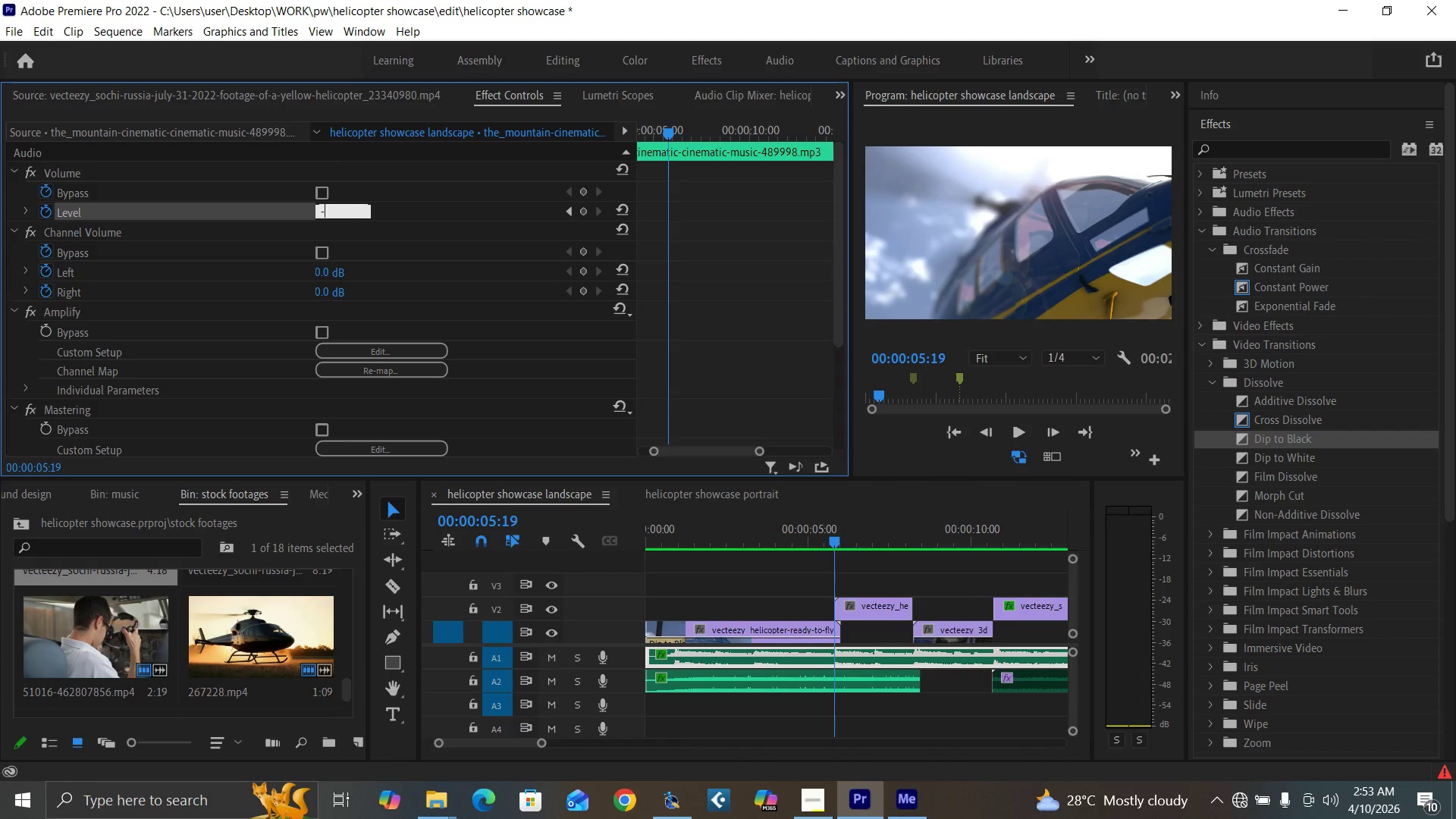 
key(8)
 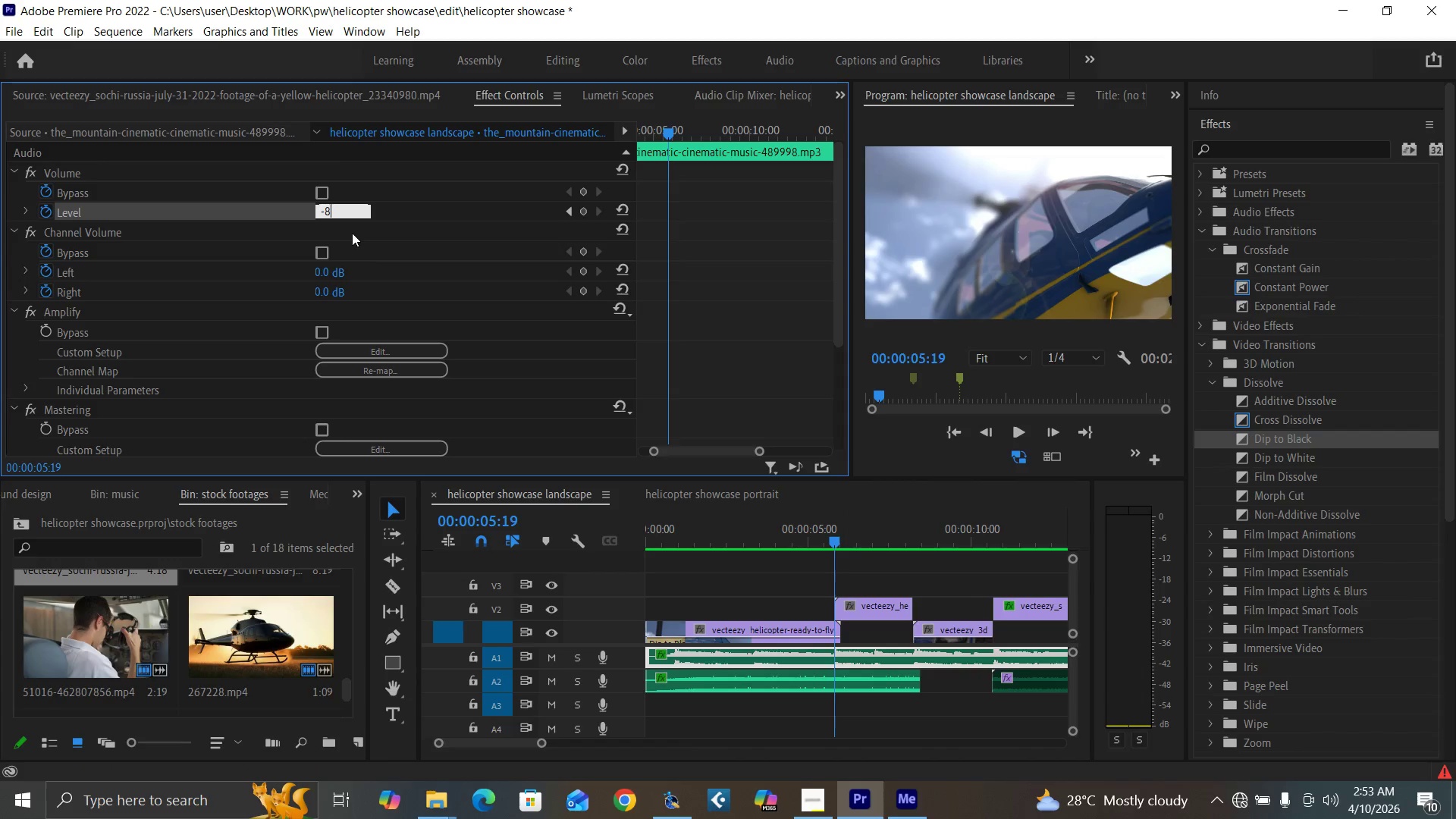 
key(Enter)
 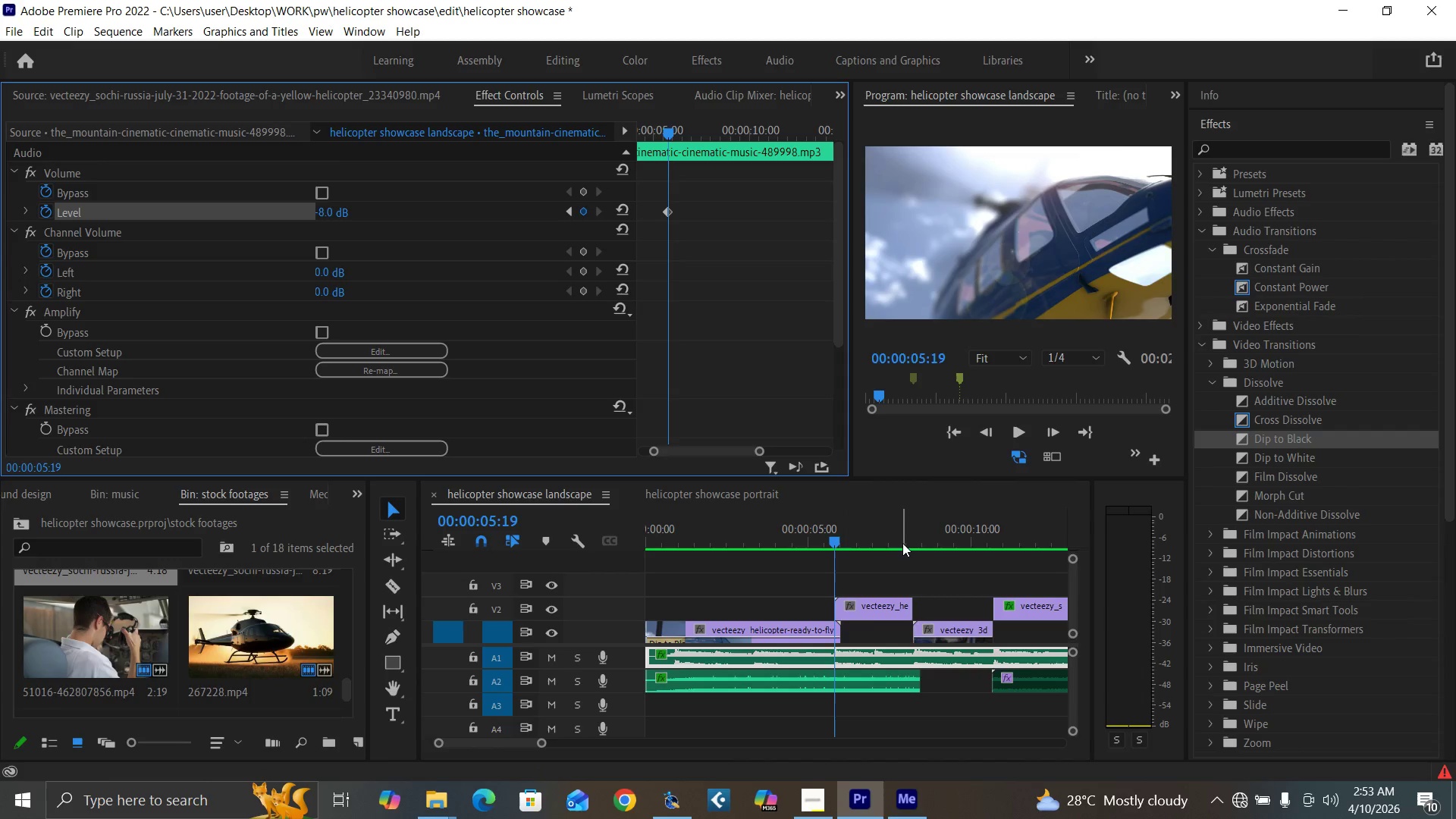 
left_click_drag(start_coordinate=[903, 543], to_coordinate=[916, 548])
 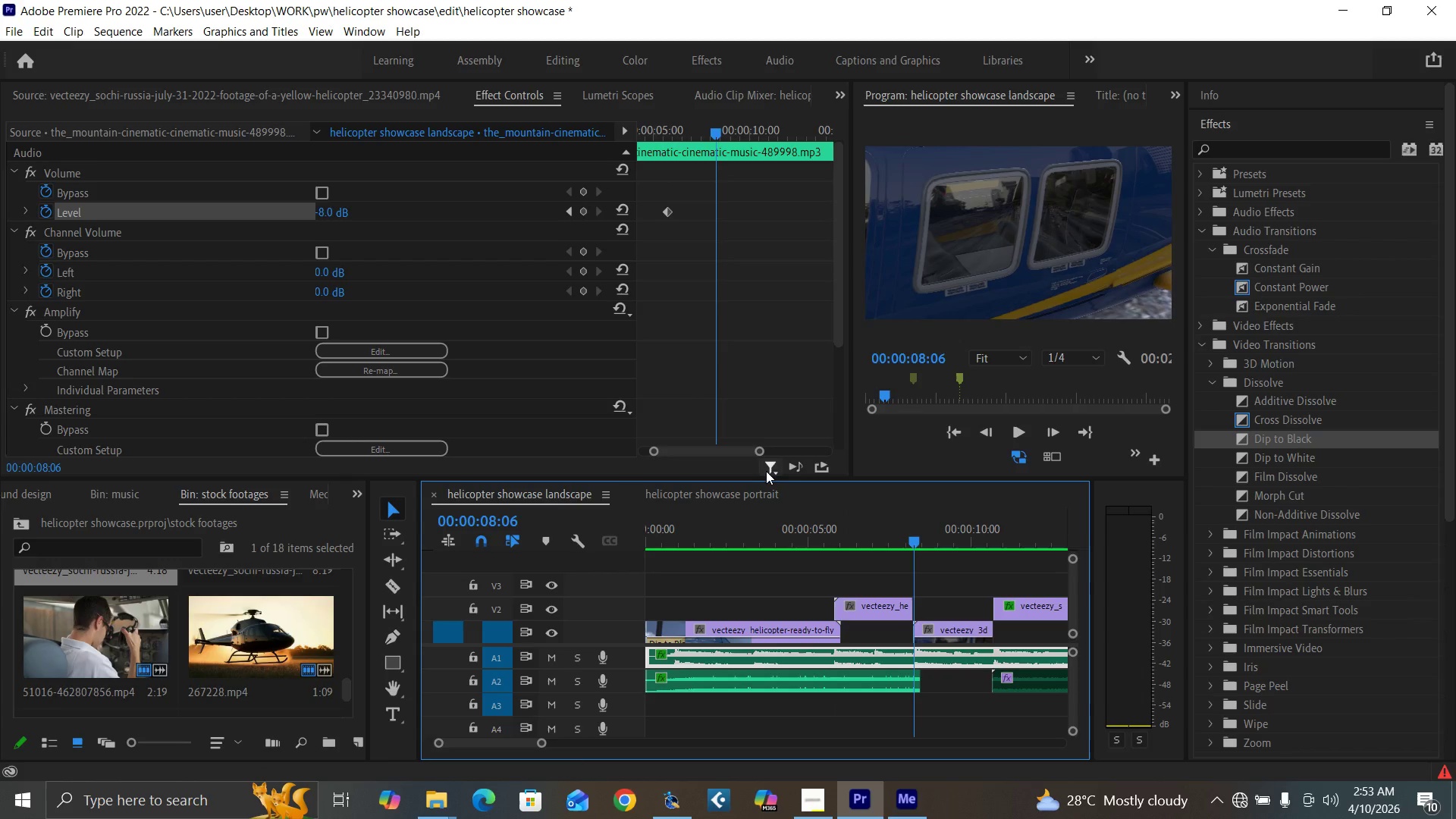 
key(ArrowLeft)
 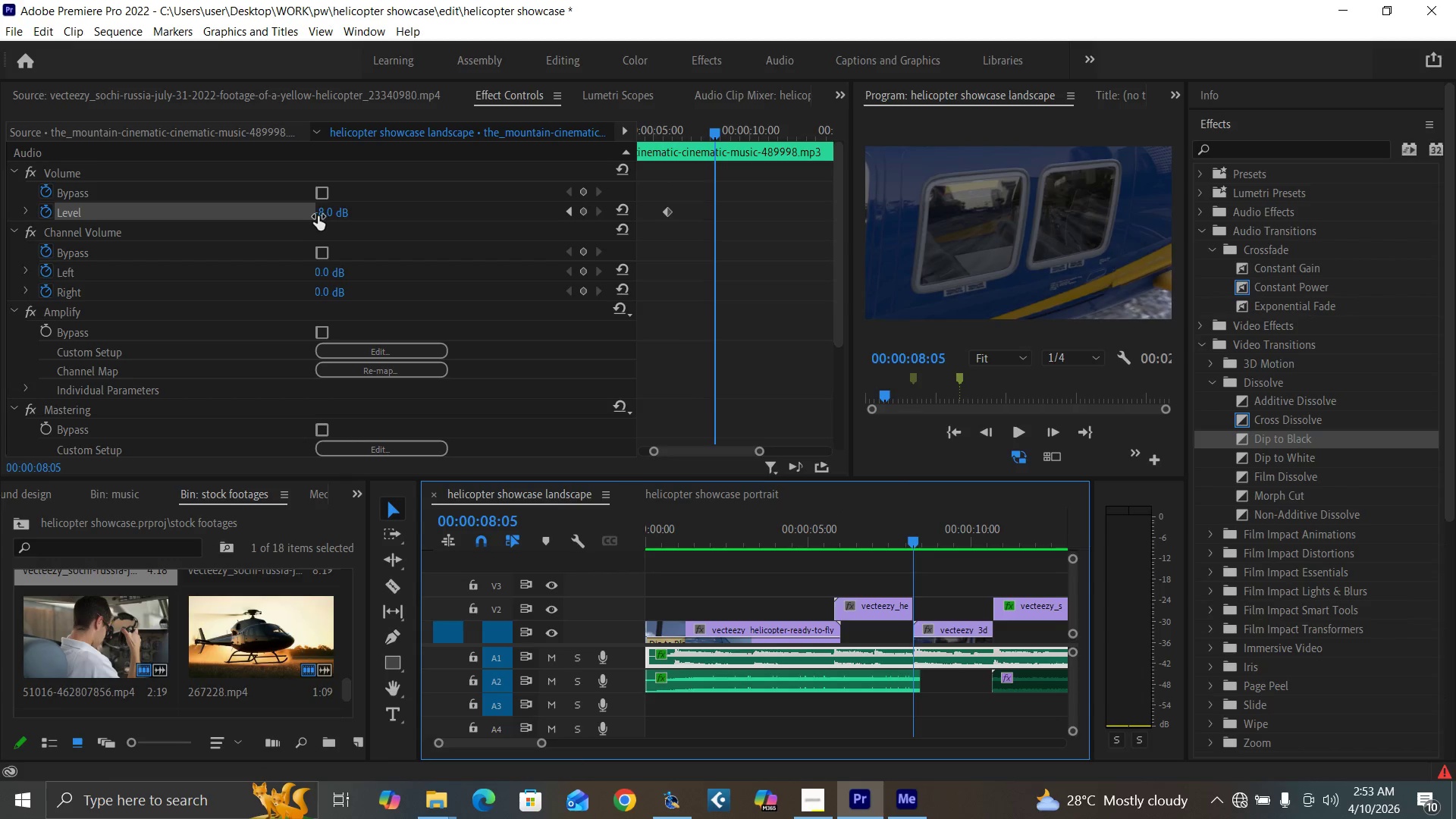 
left_click([323, 211])
 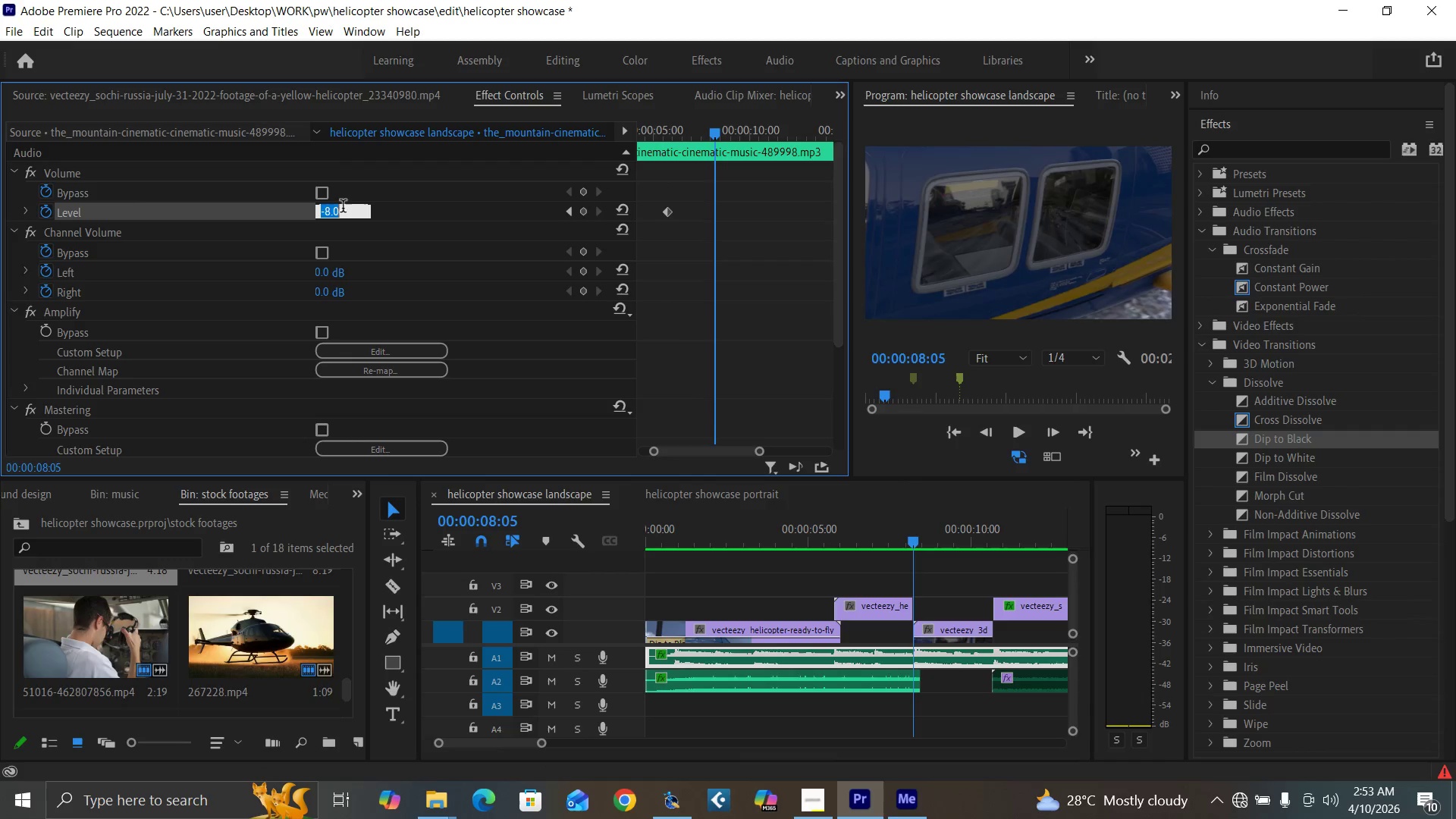 
key(0)
 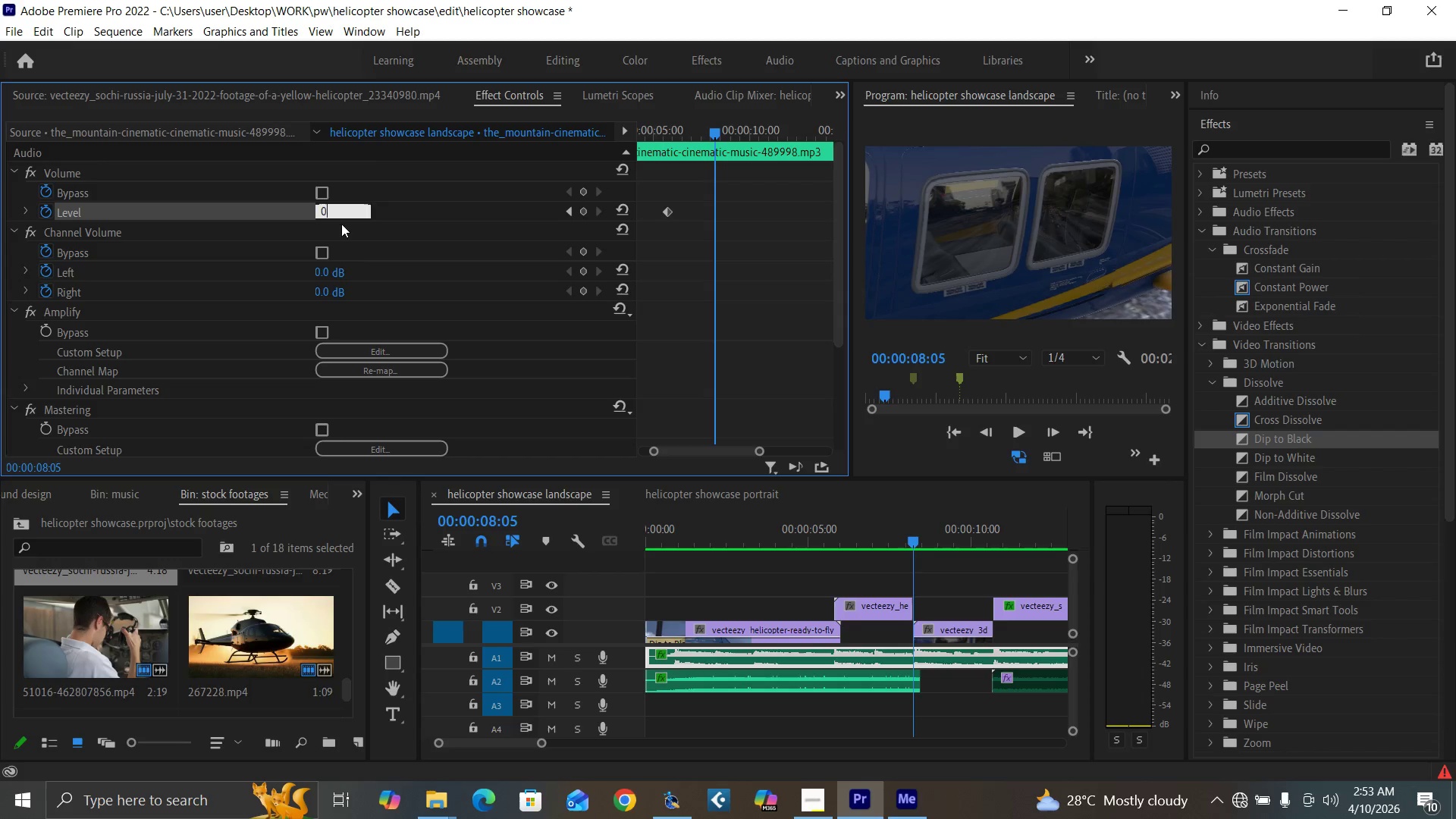 
key(Enter)
 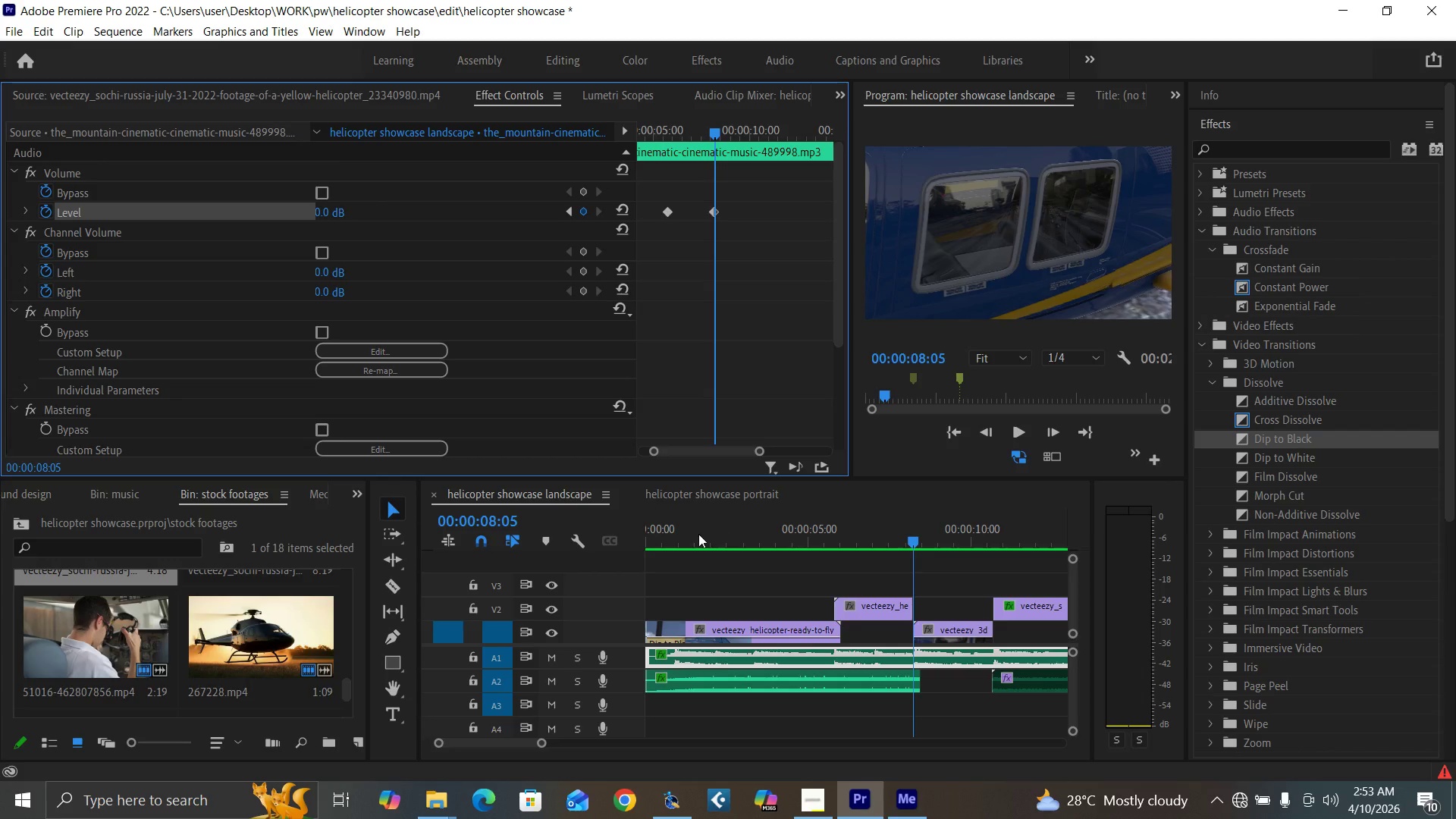 
left_click([681, 532])
 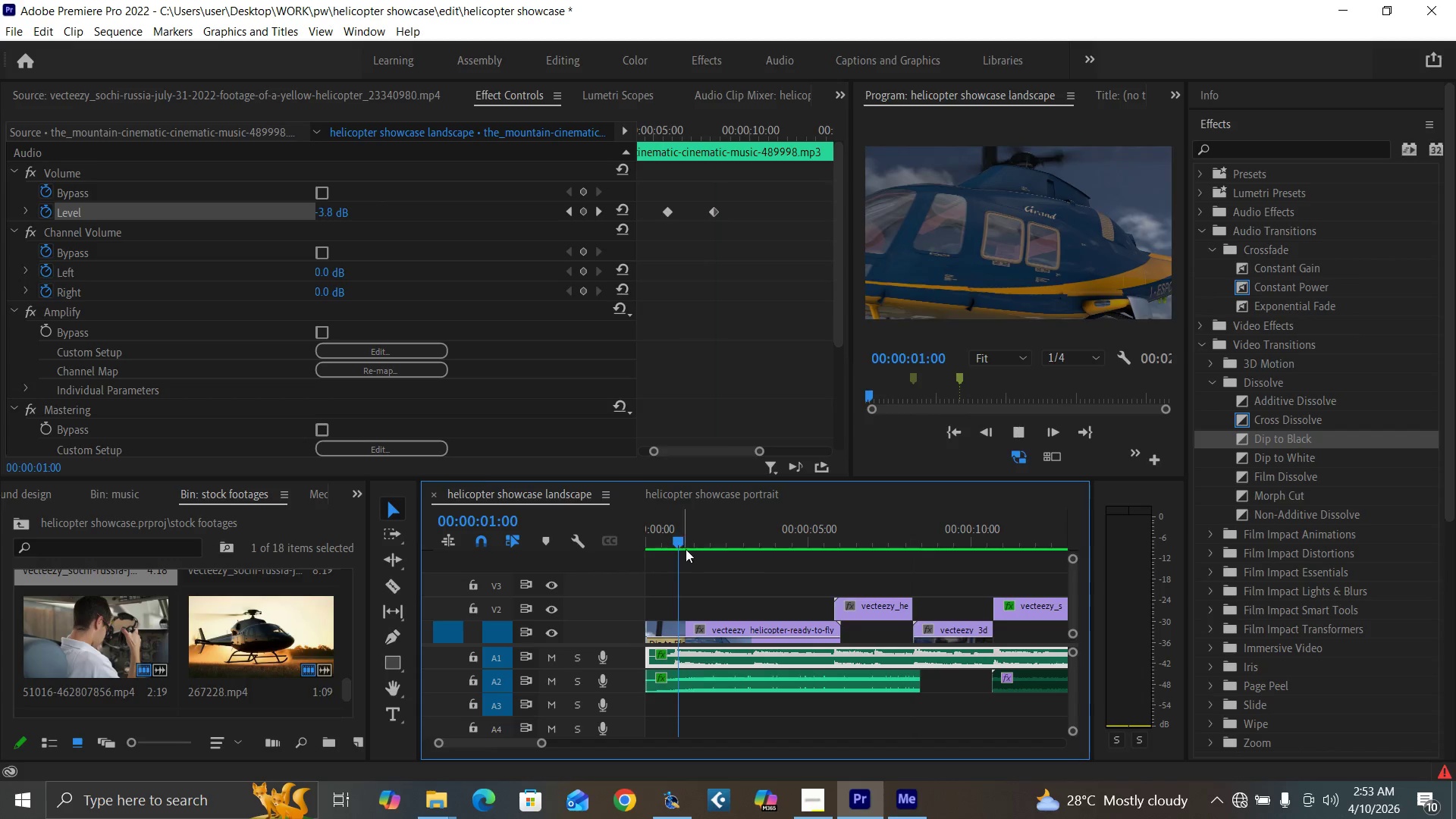 
key(Space)
 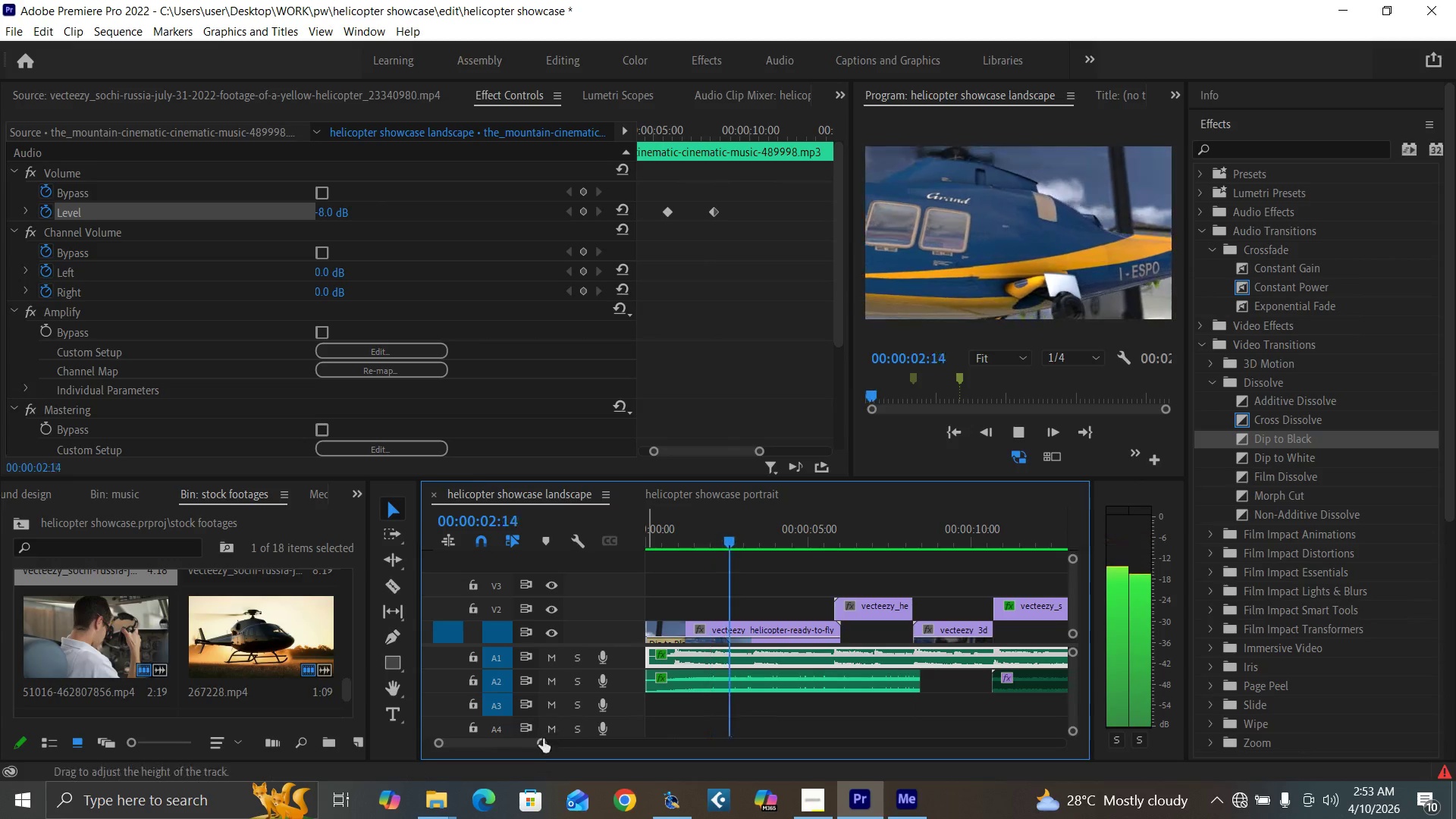 
left_click_drag(start_coordinate=[541, 742], to_coordinate=[561, 748])
 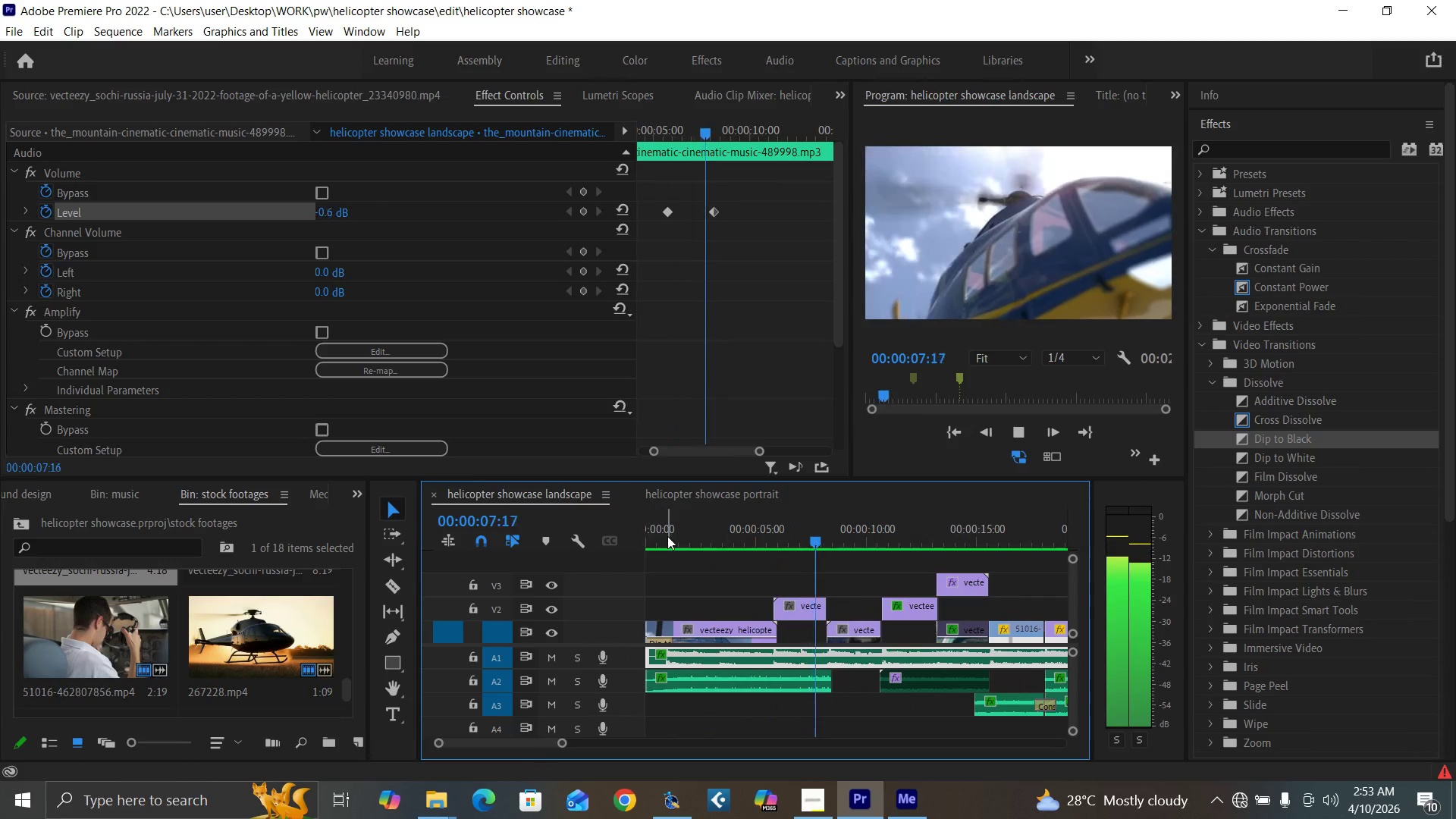 
key(Space)
 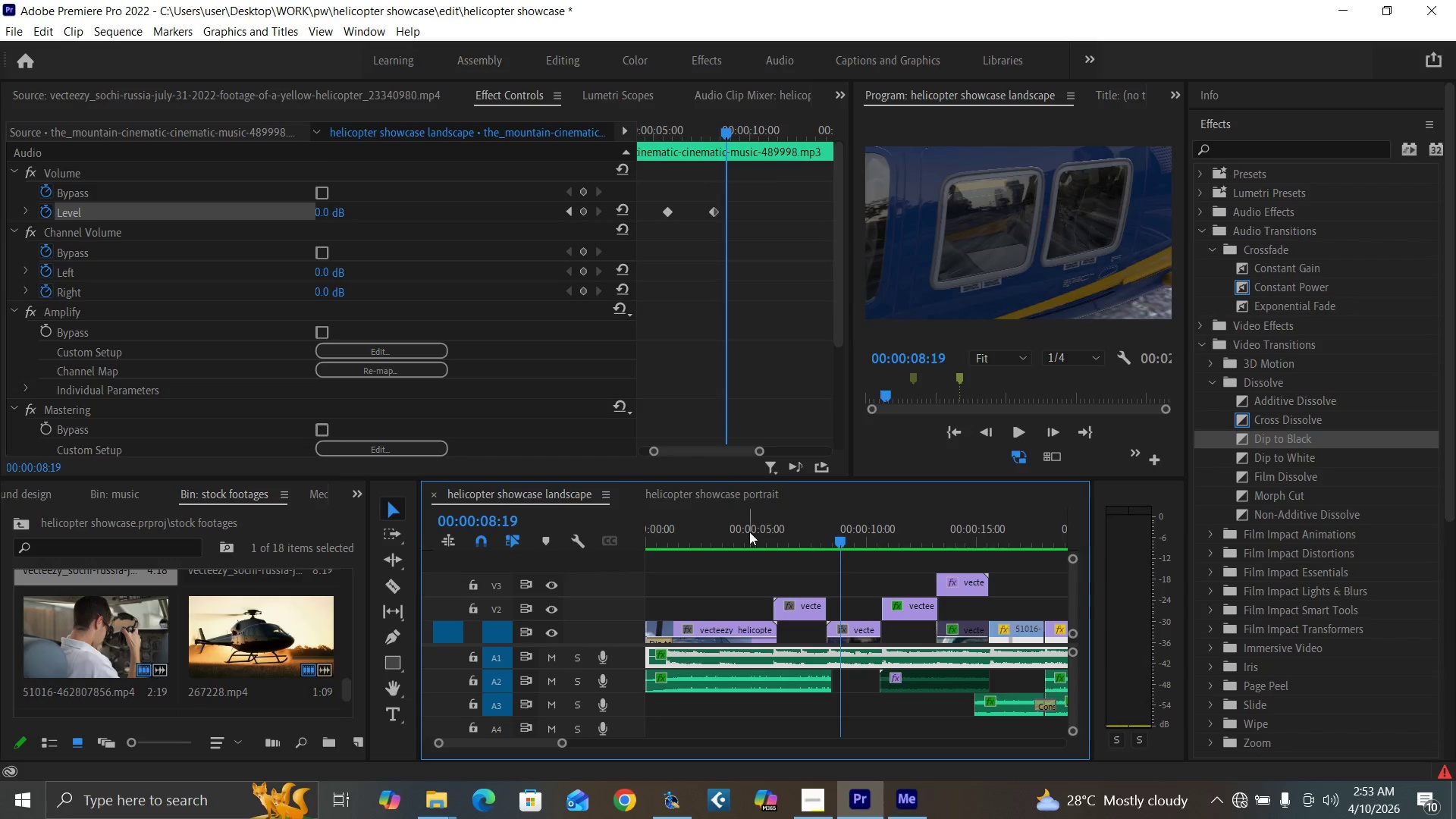 
left_click([749, 532])
 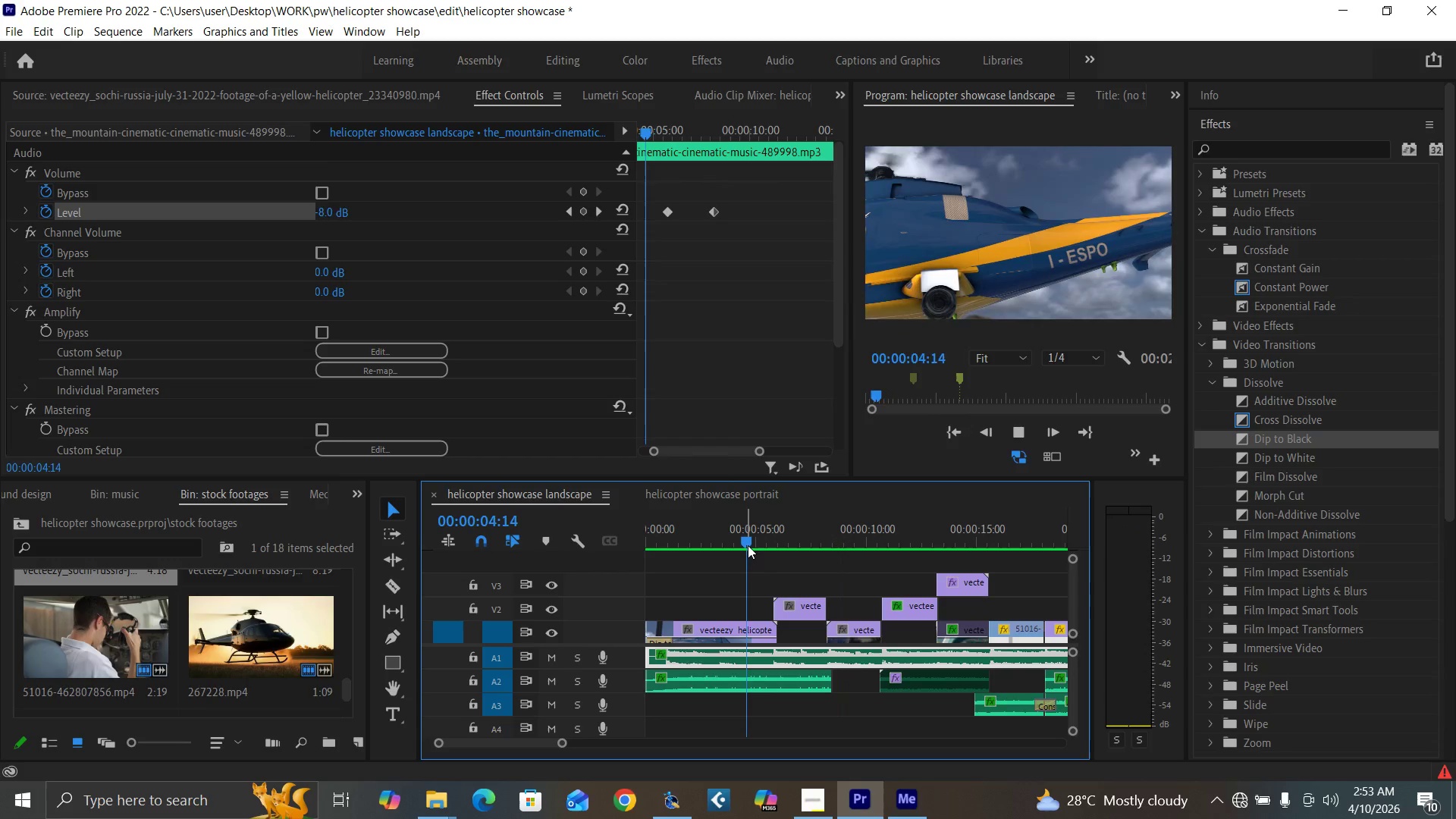 
key(Space)
 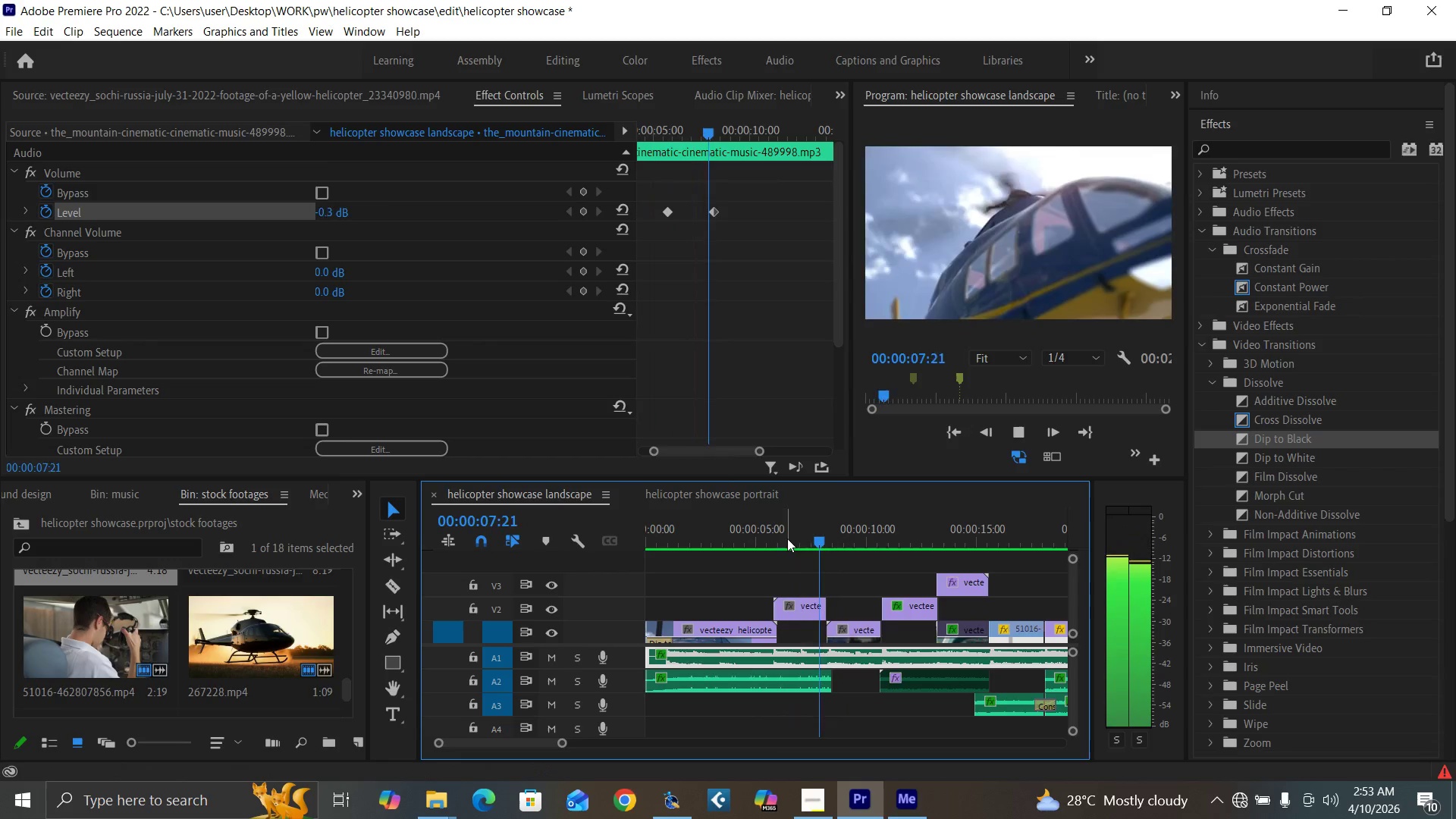 
left_click([747, 527])
 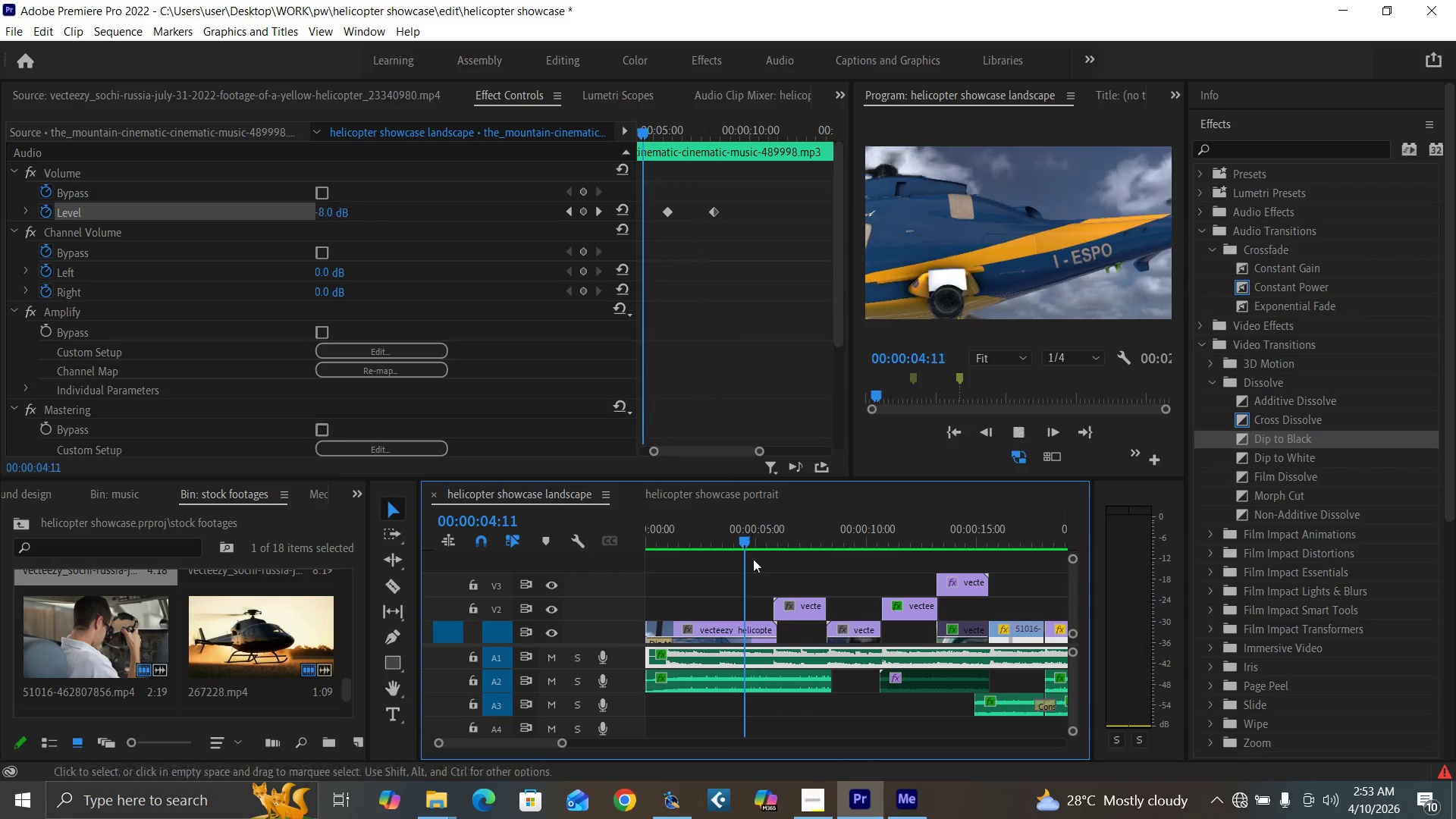 
key(Space)
 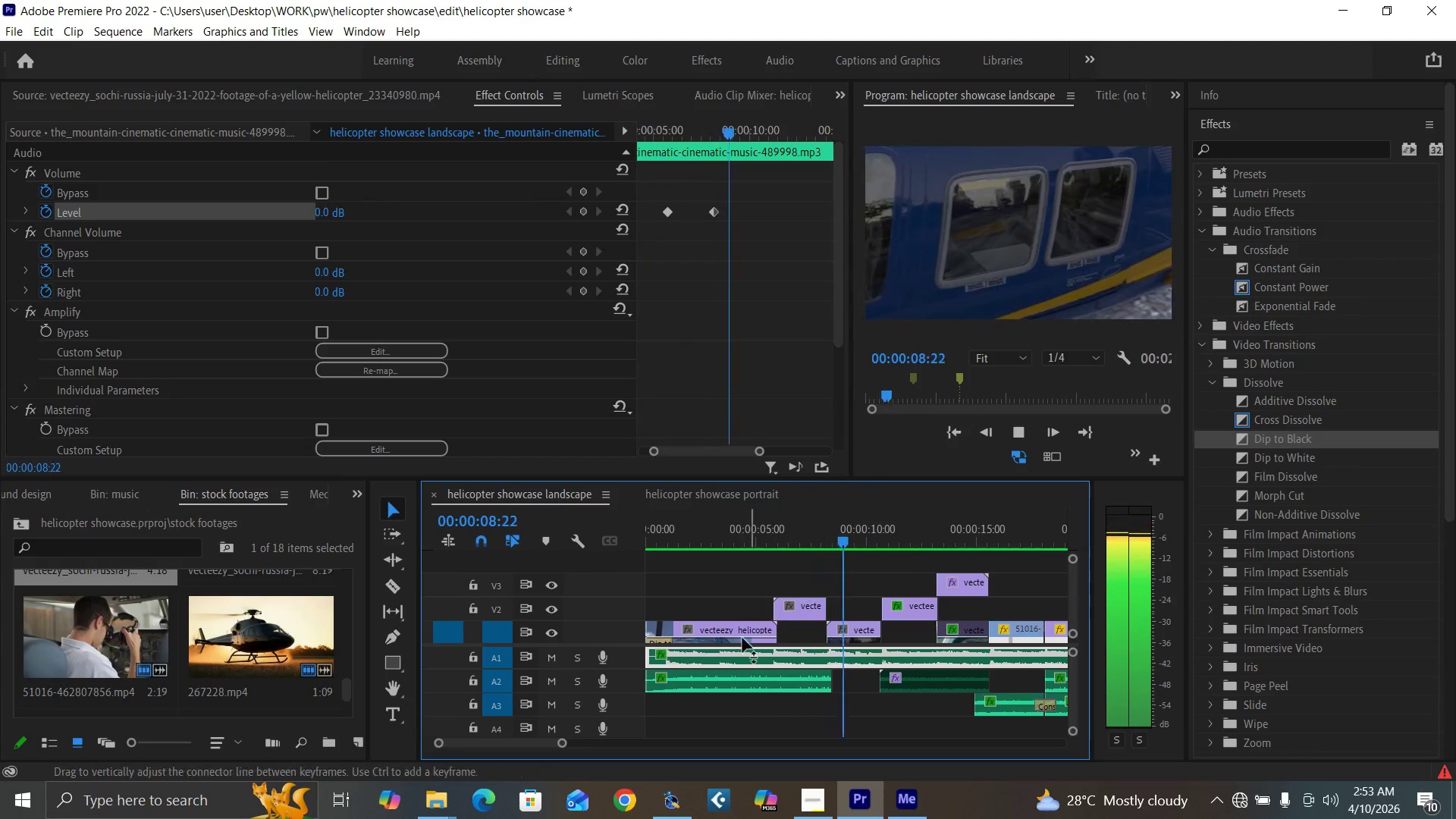 
wait(5.76)
 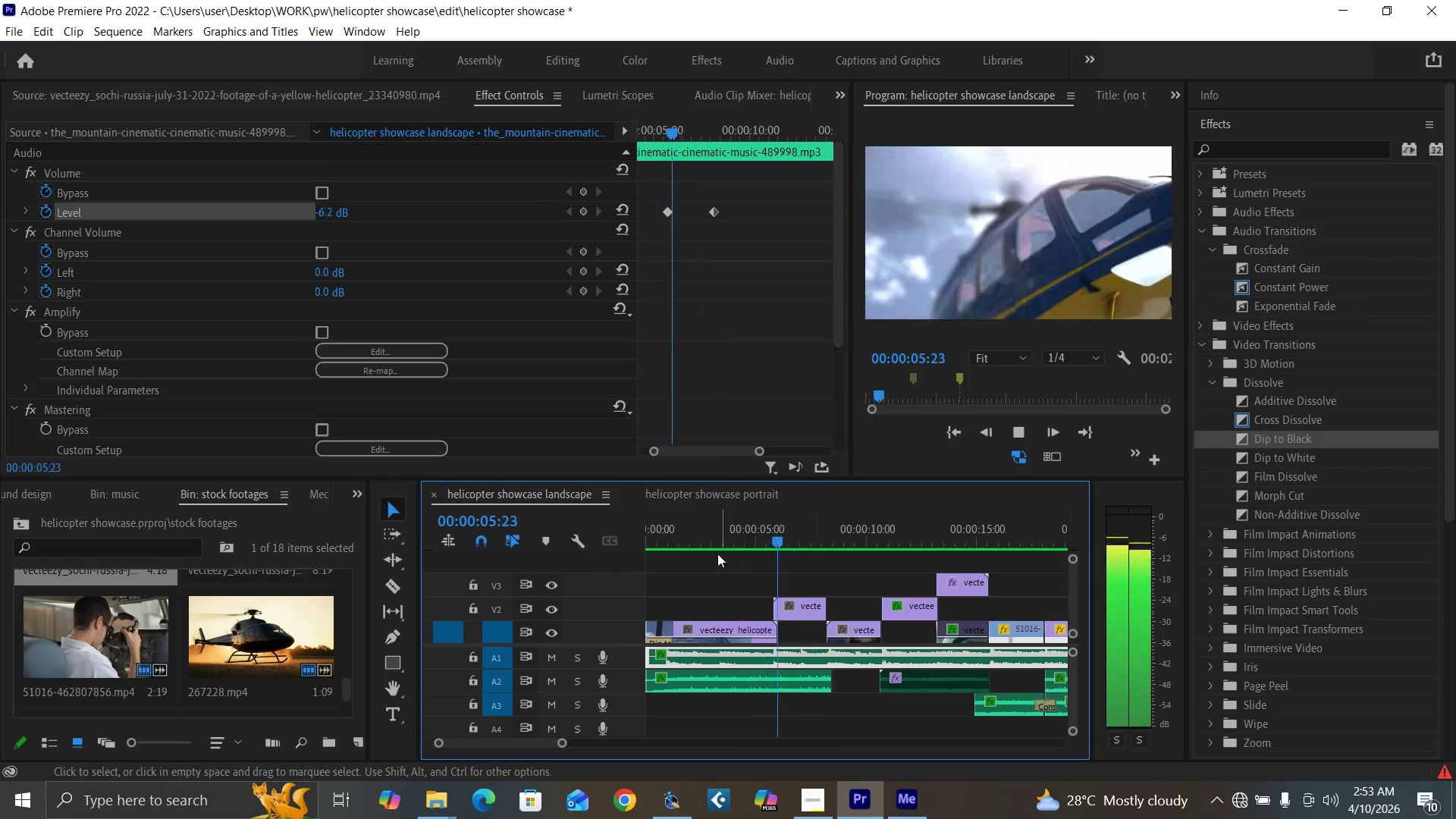 
left_click_drag(start_coordinate=[559, 745], to_coordinate=[584, 752])
 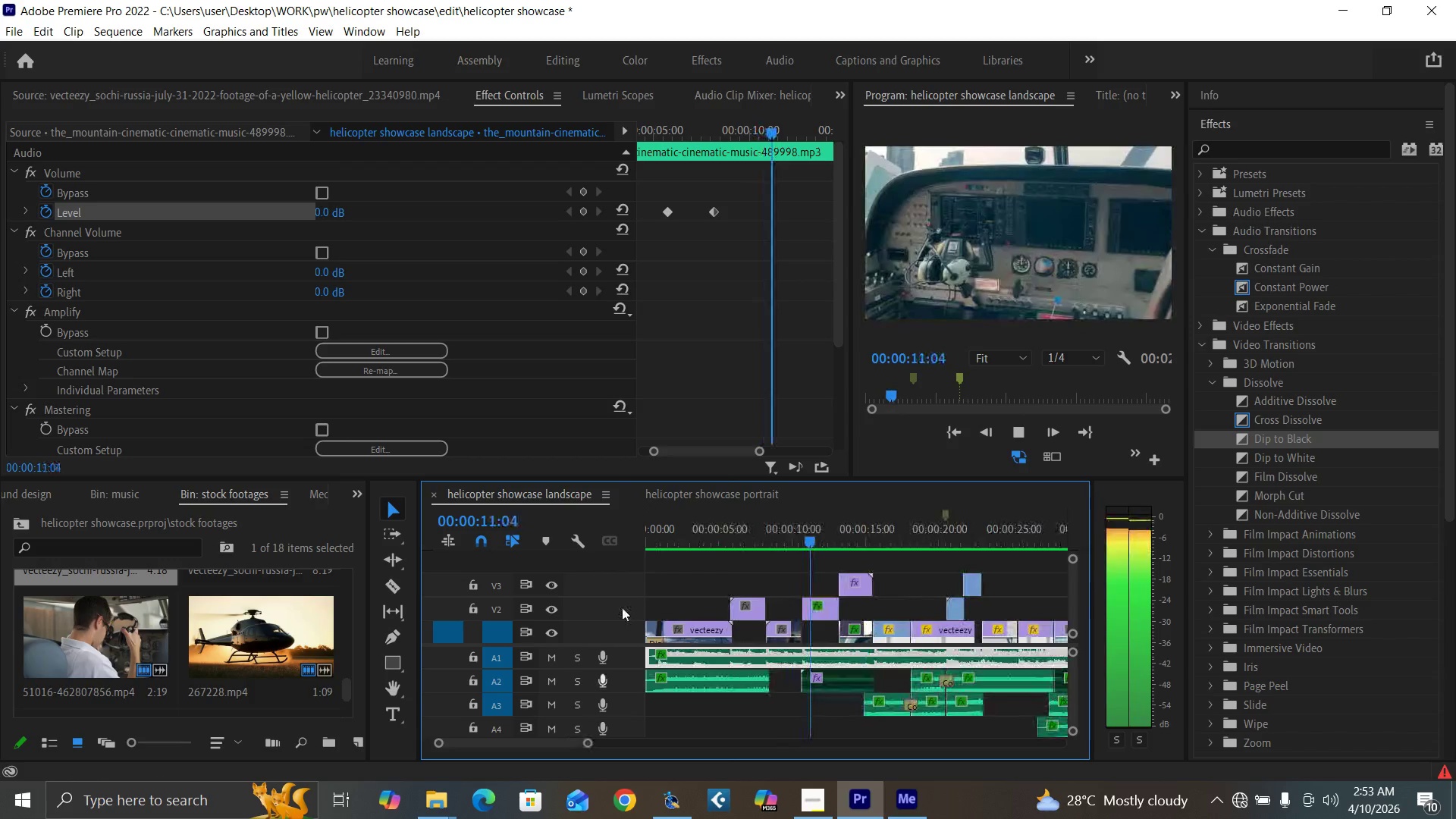 
key(Space)
 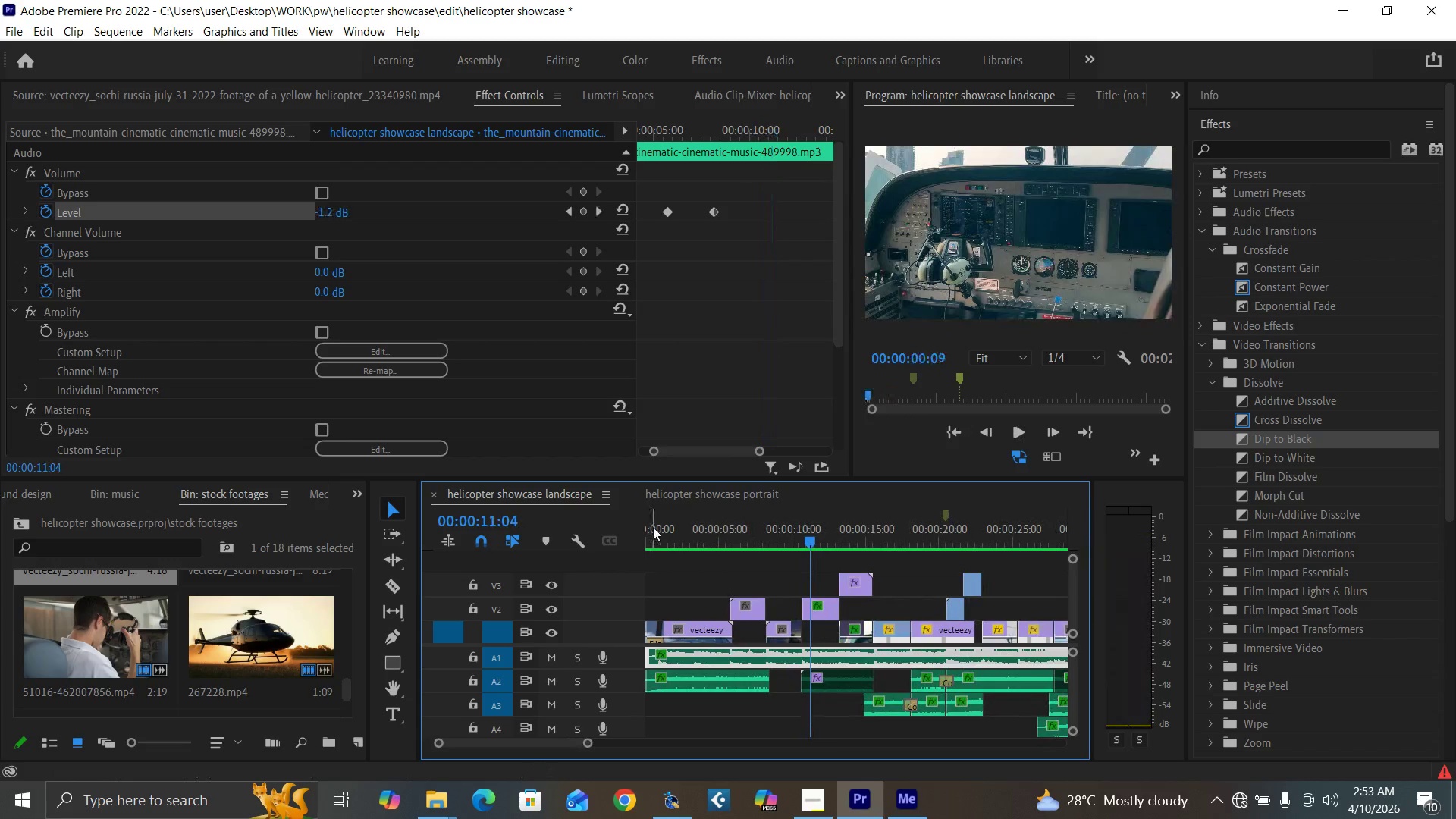 
left_click_drag(start_coordinate=[653, 527], to_coordinate=[608, 563])
 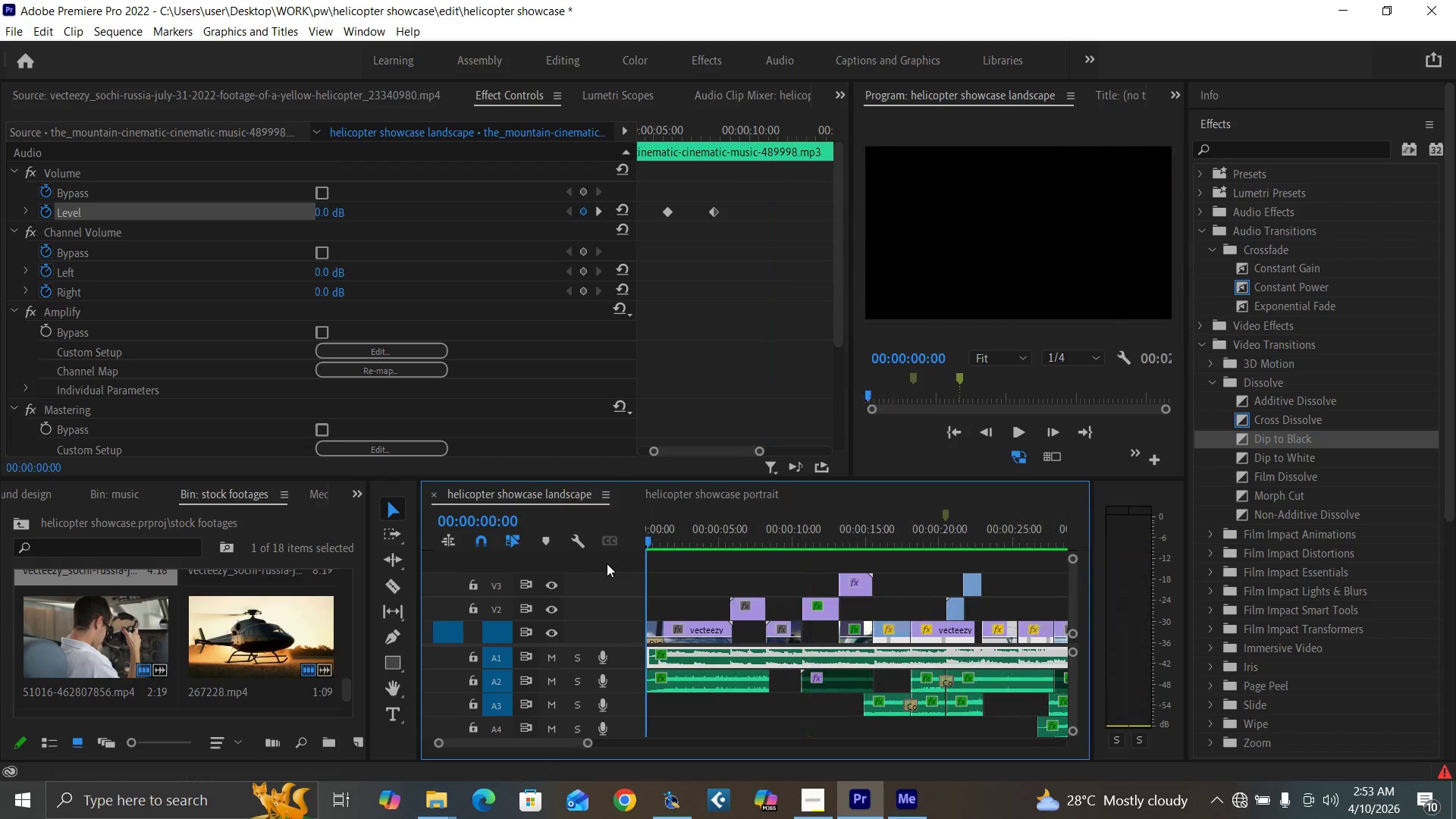 
key(Control+S)
 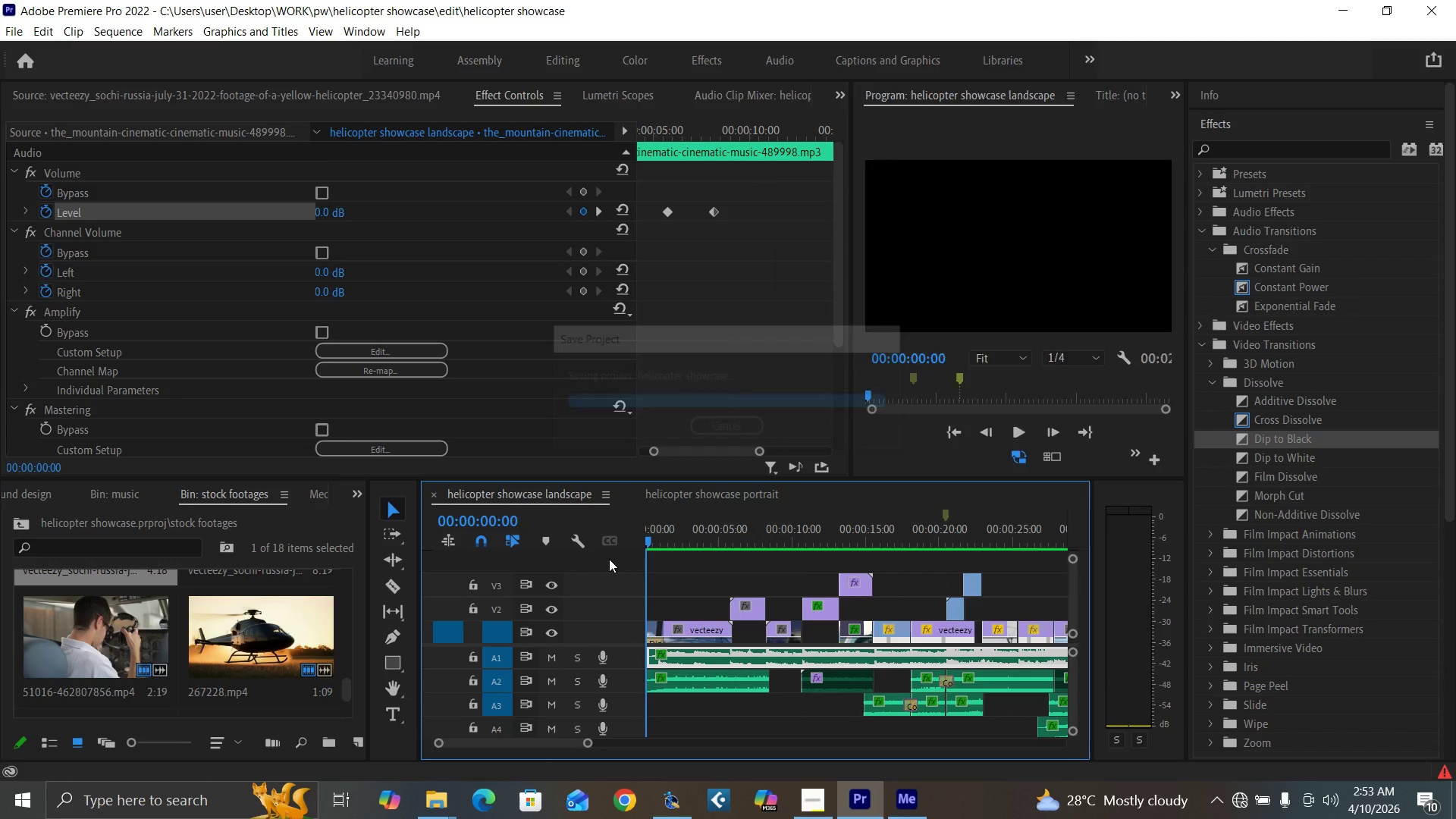 
key(Space)
 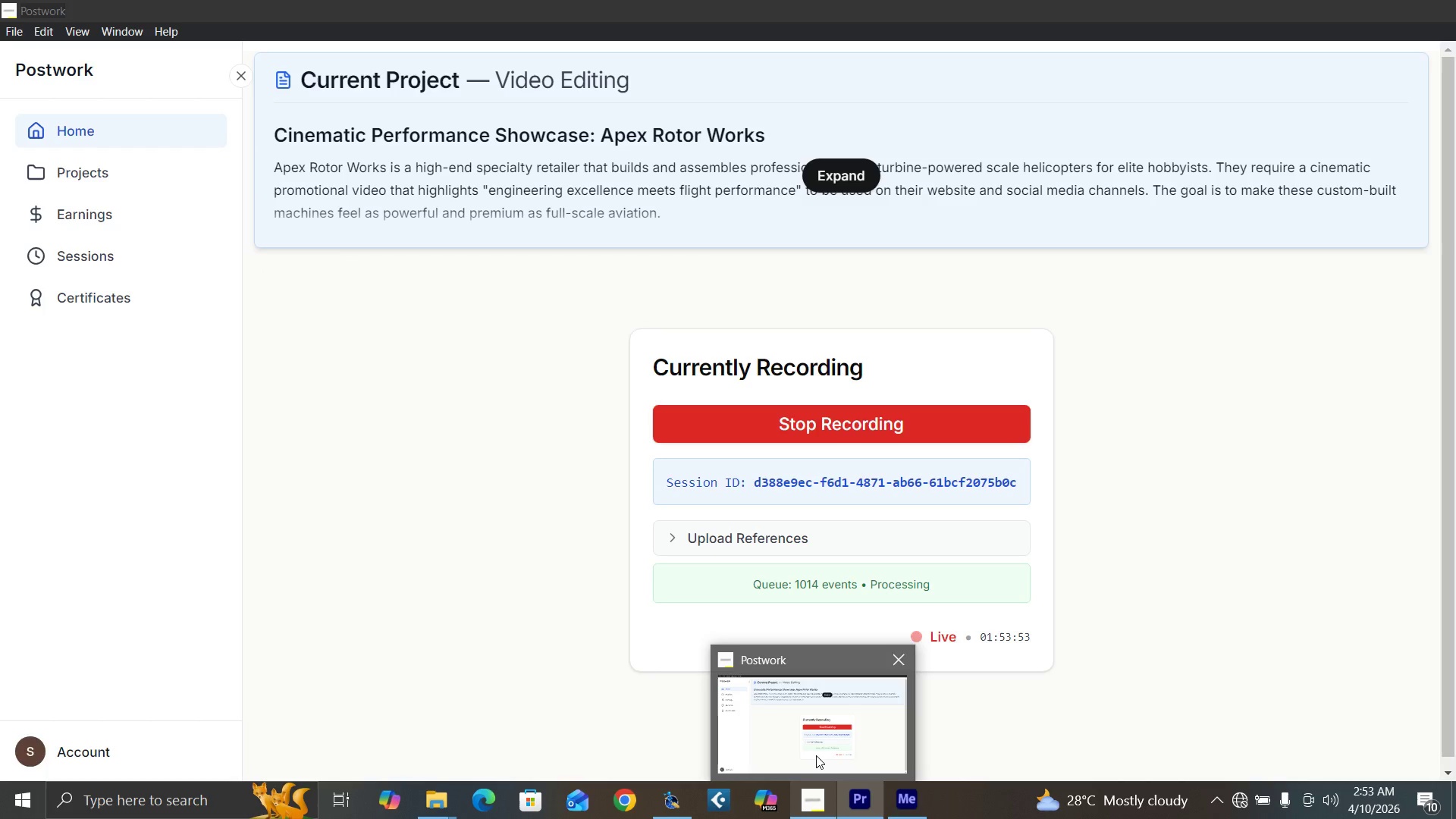 
wait(13.33)
 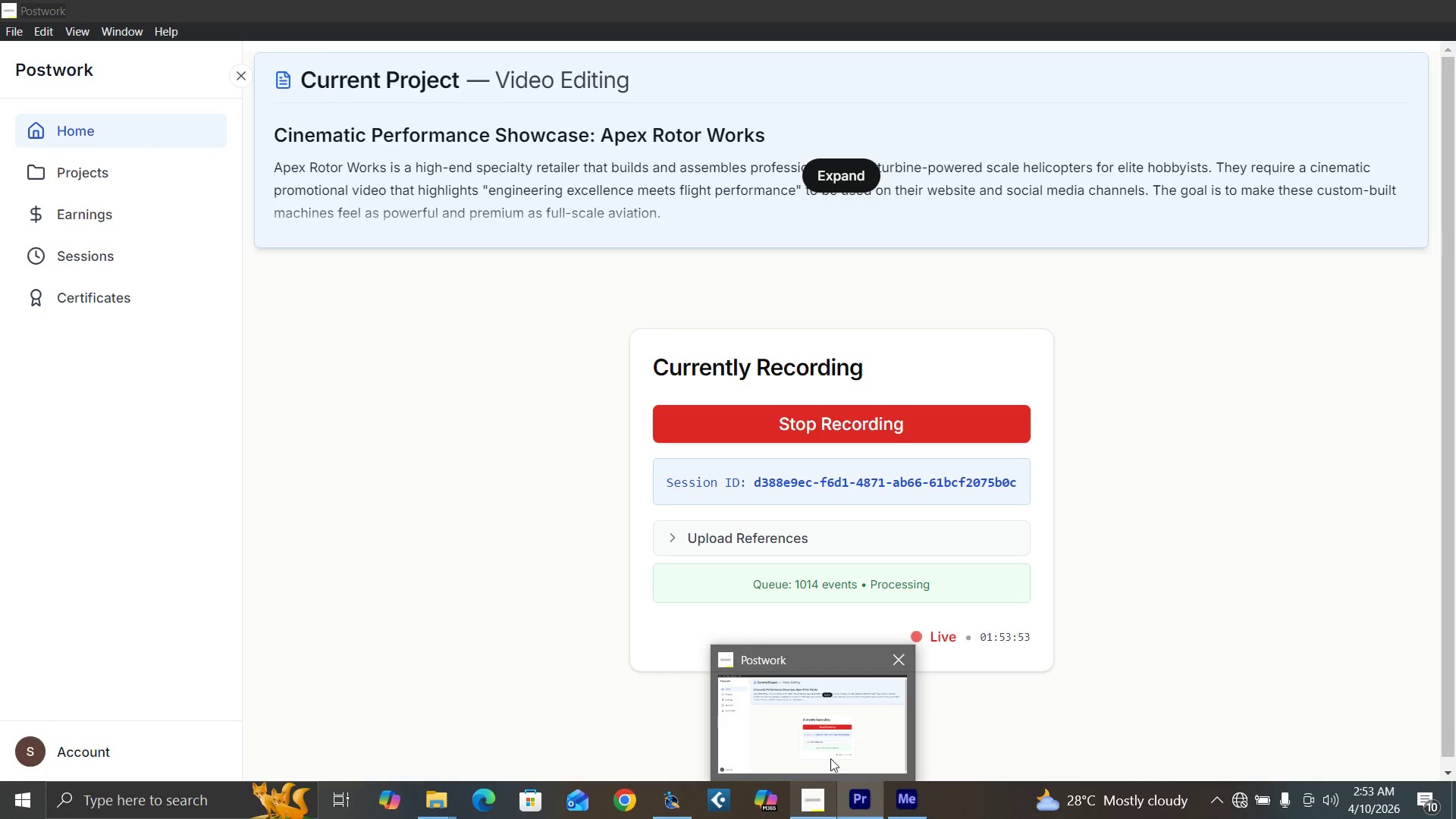 
key(Control+S)
 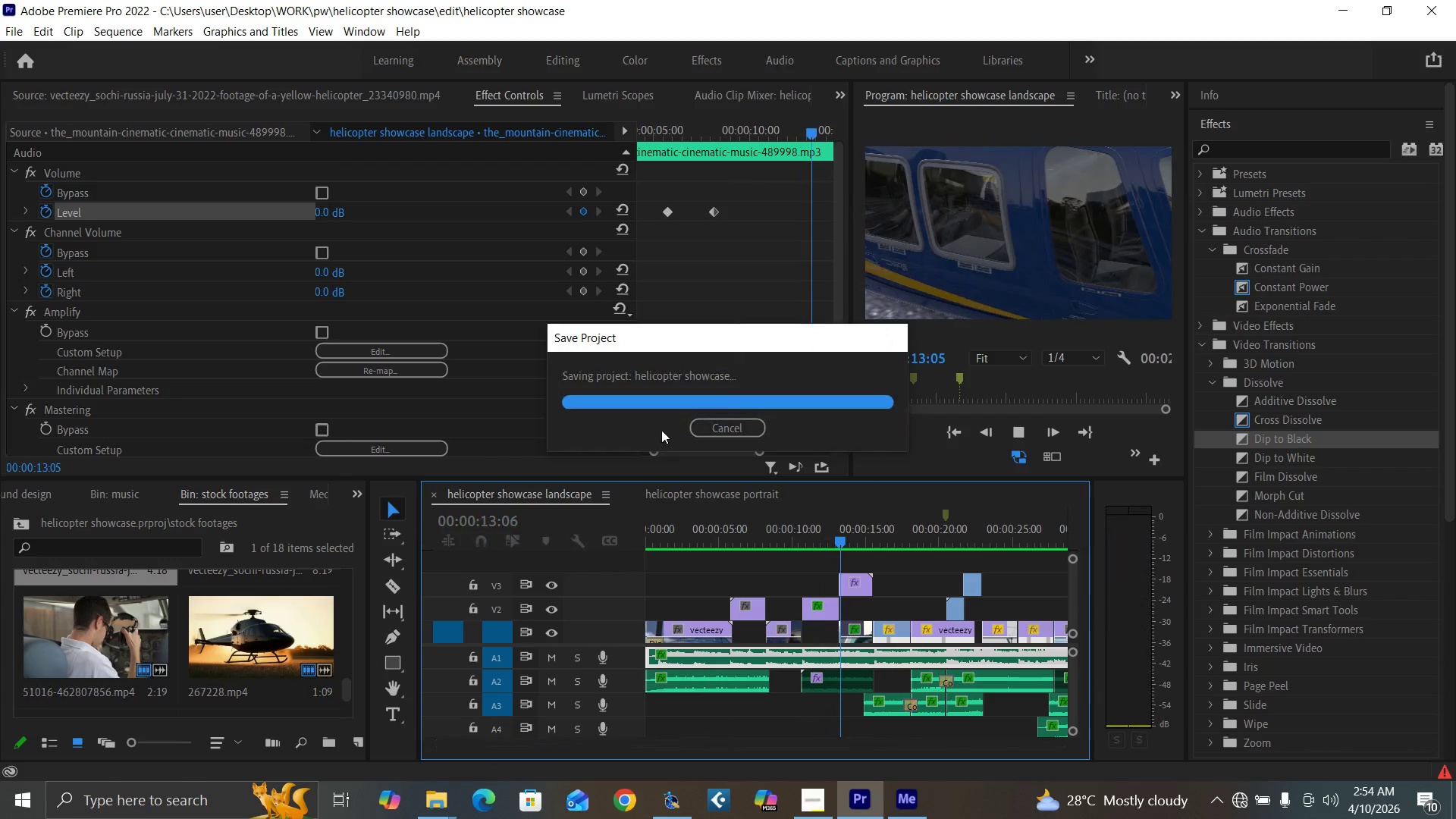 
key(Space)
 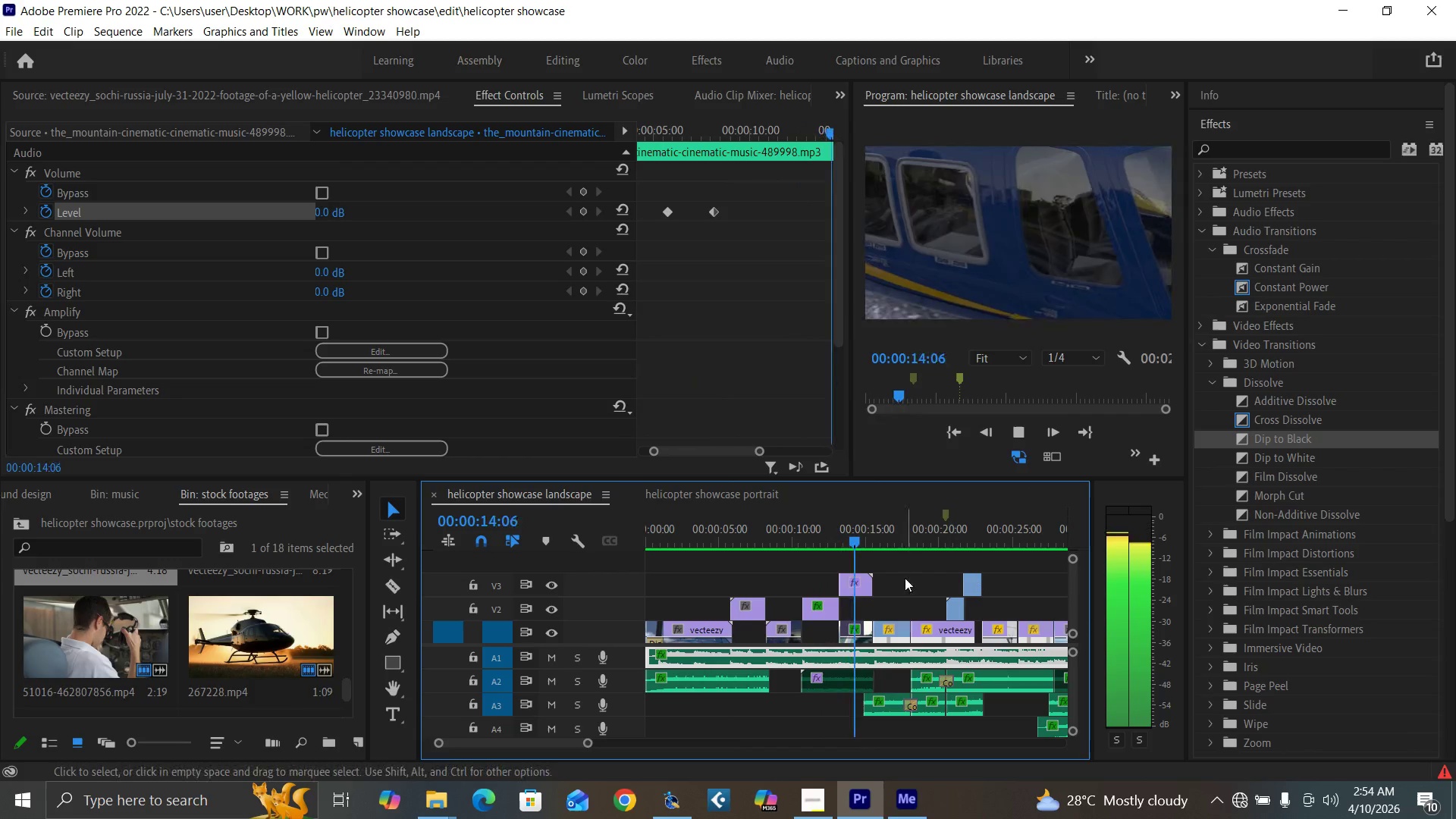 
key(Space)
 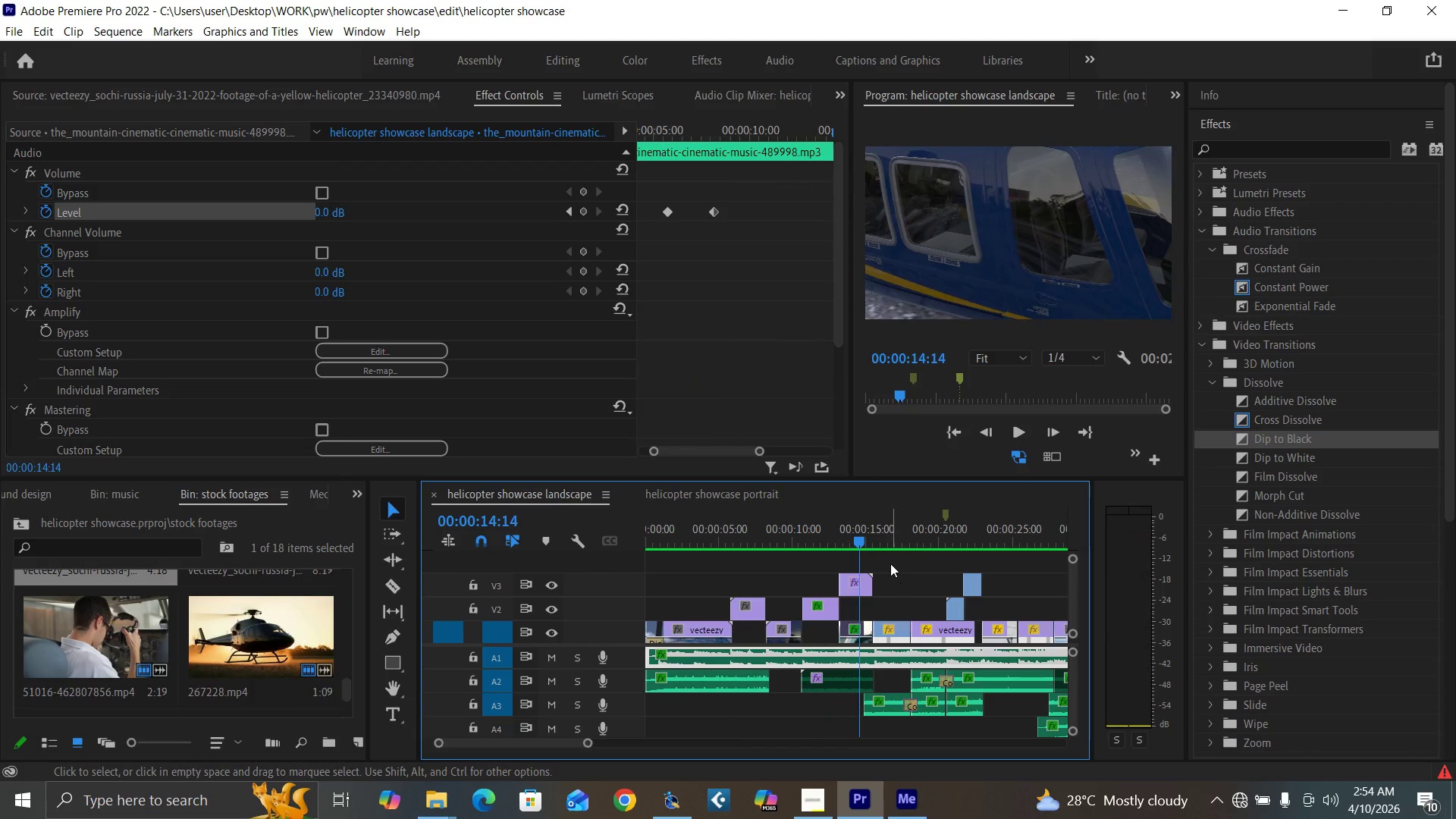 
key(Equal)
 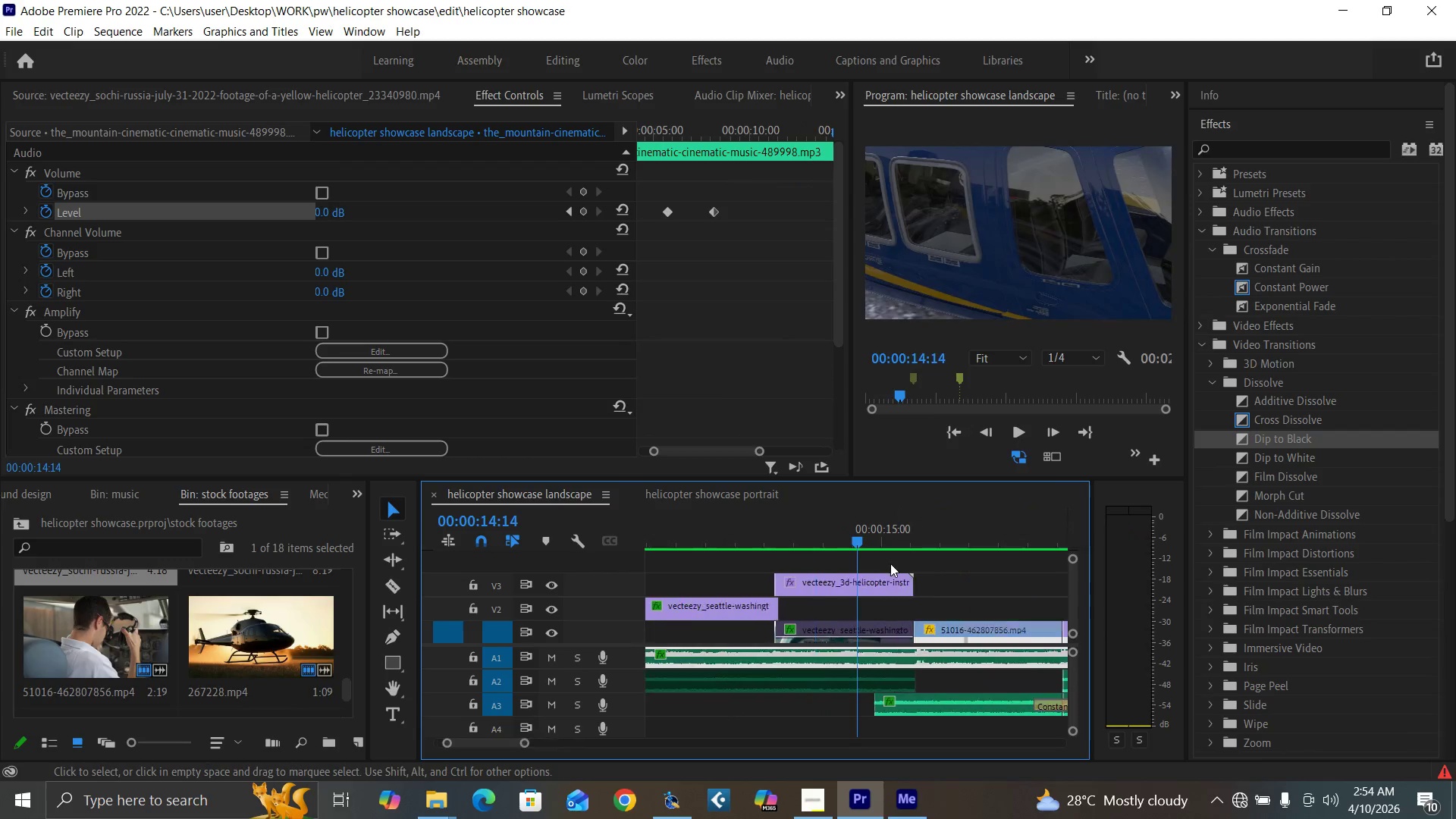 
key(Equal)
 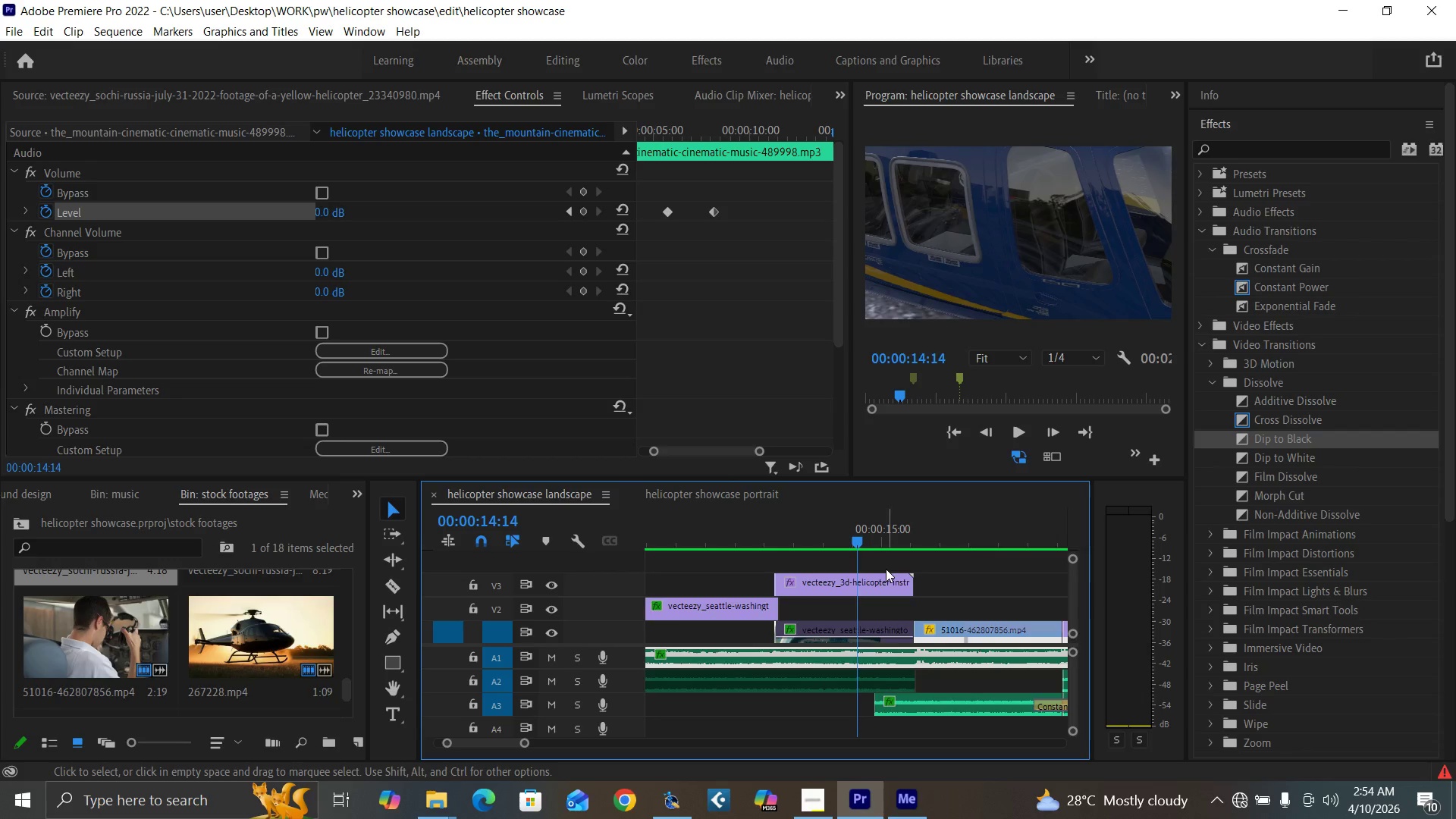 
key(Space)
 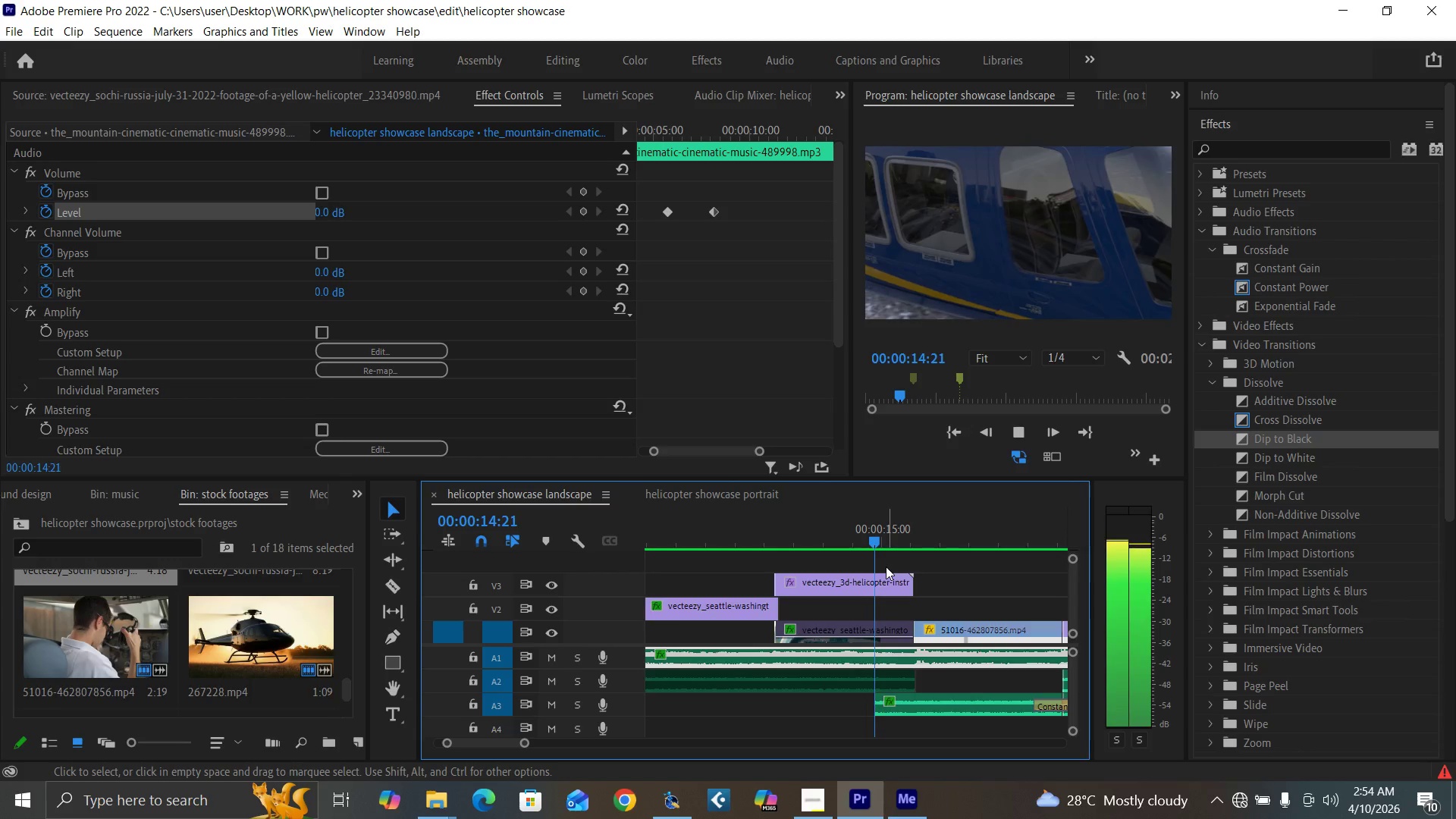 
key(Space)
 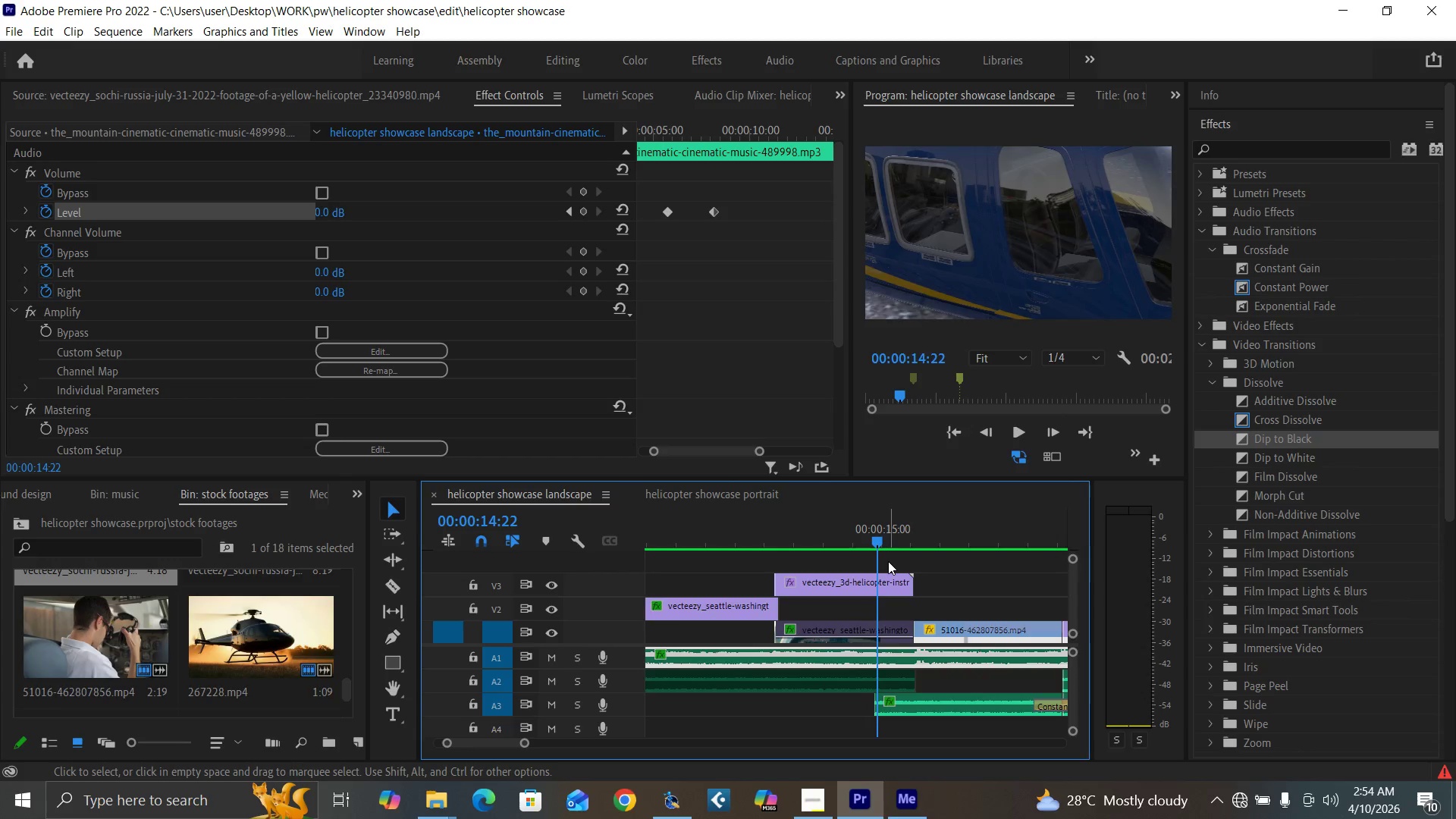 
key(ArrowLeft)
 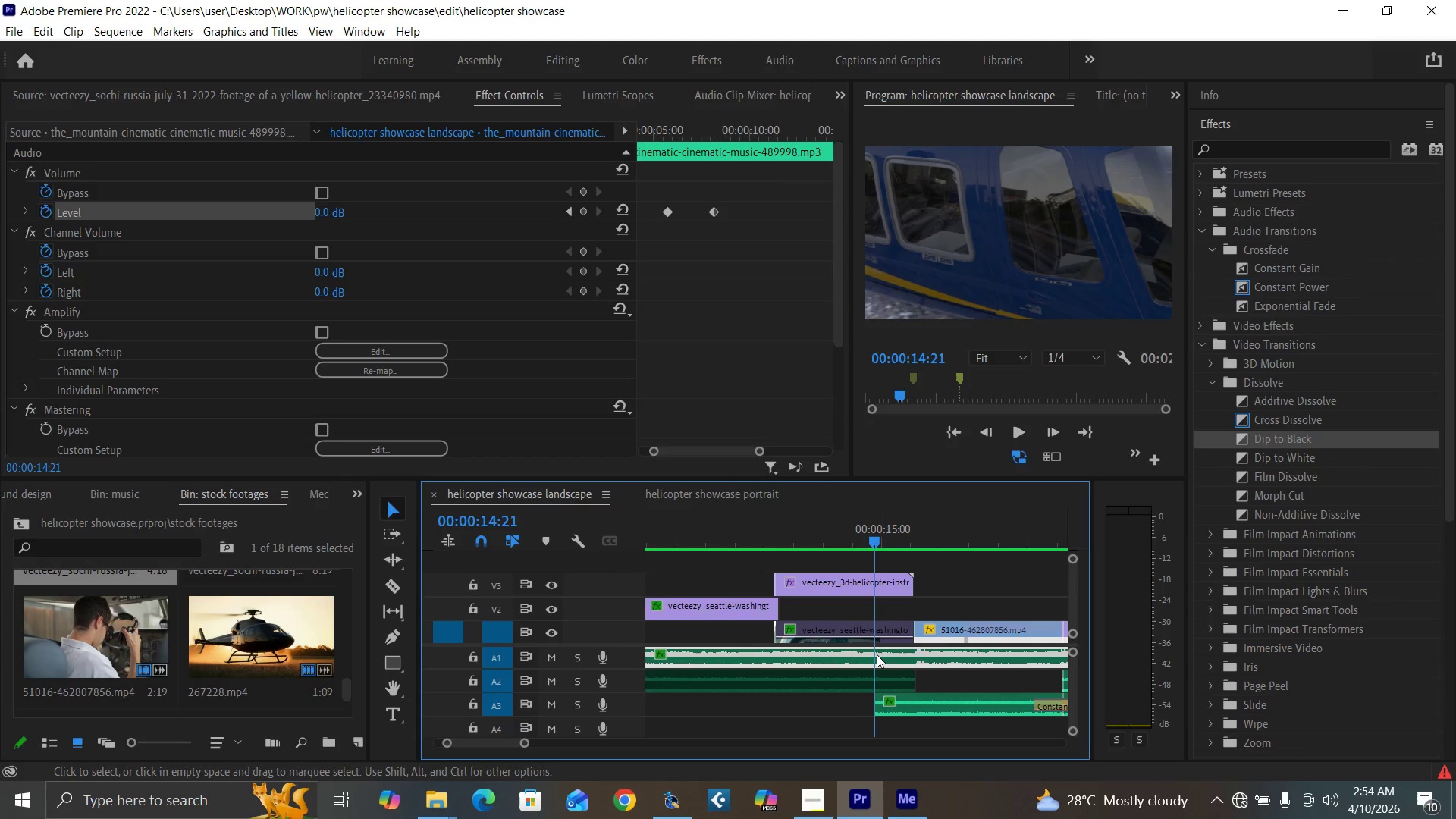 
left_click([877, 654])
 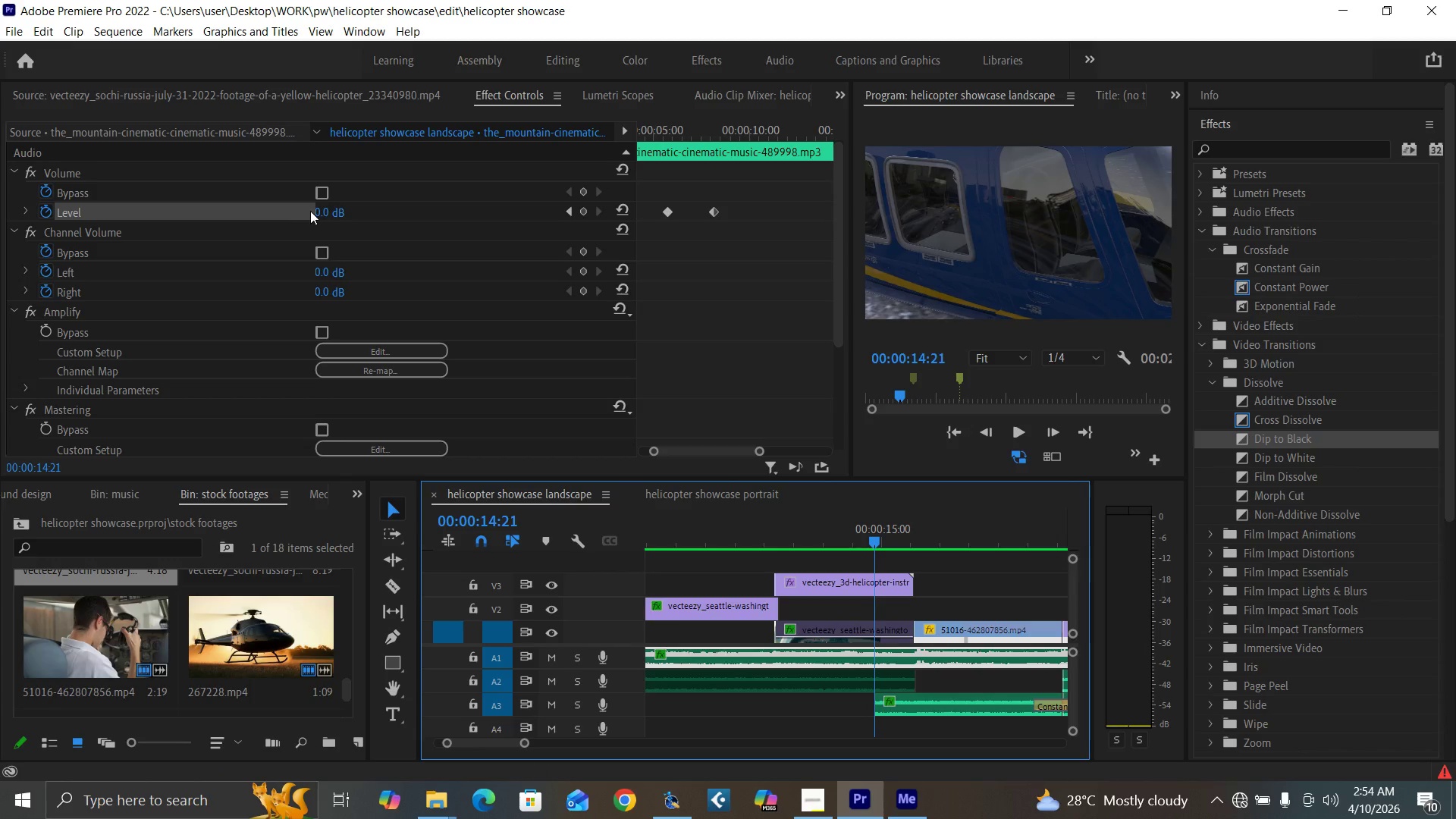 
left_click([323, 209])
 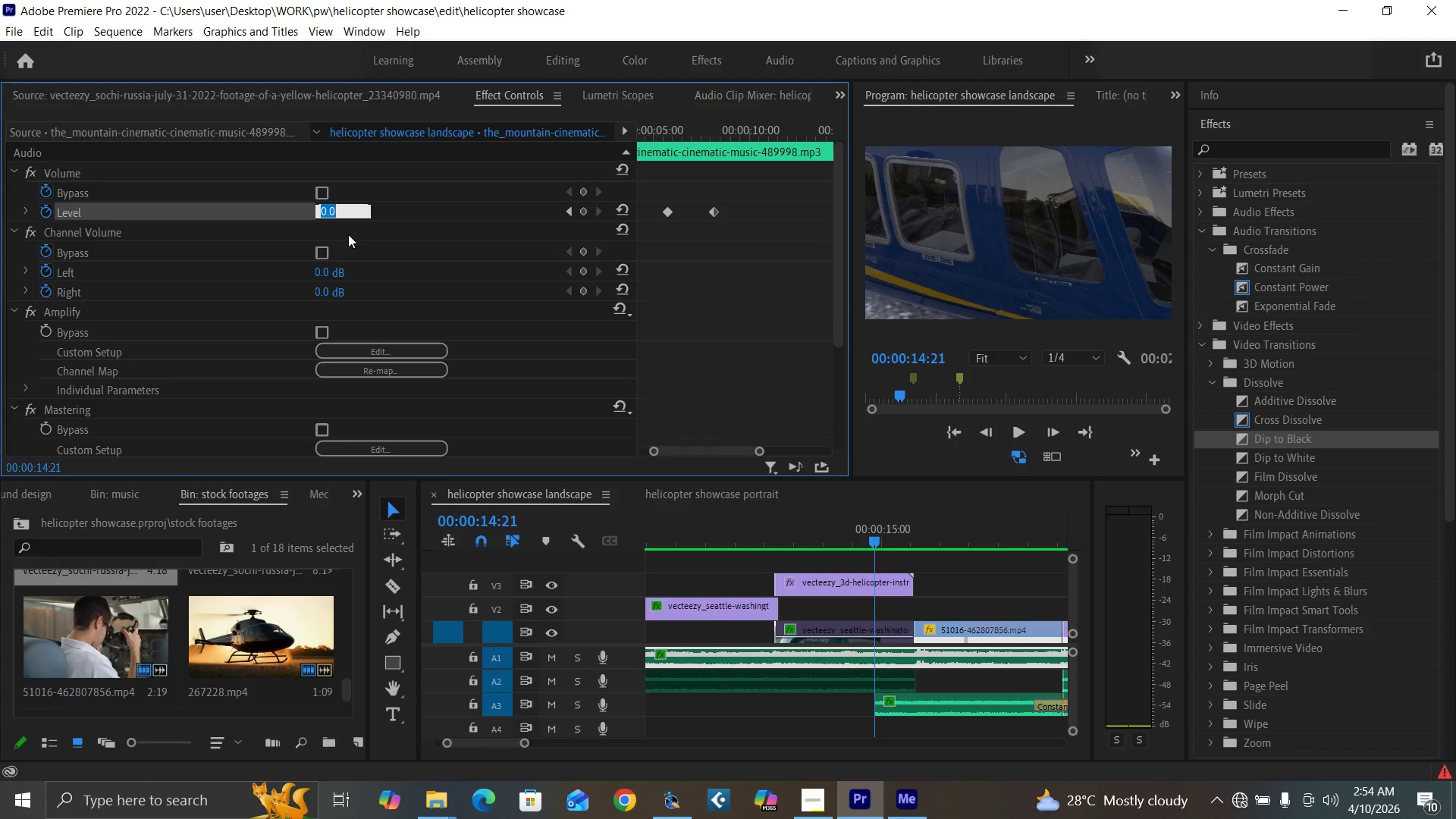 
key(0)
 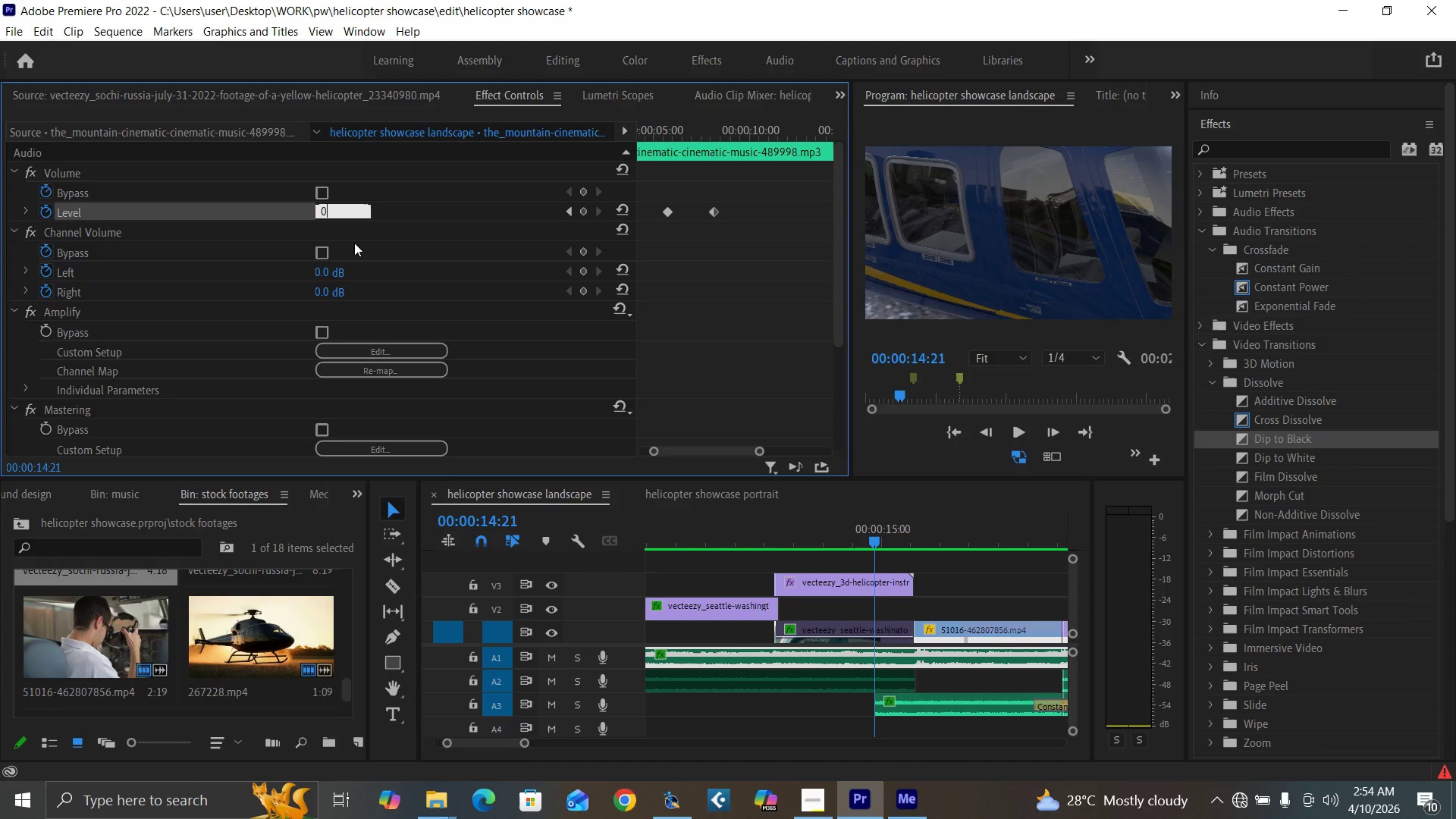 
key(Enter)
 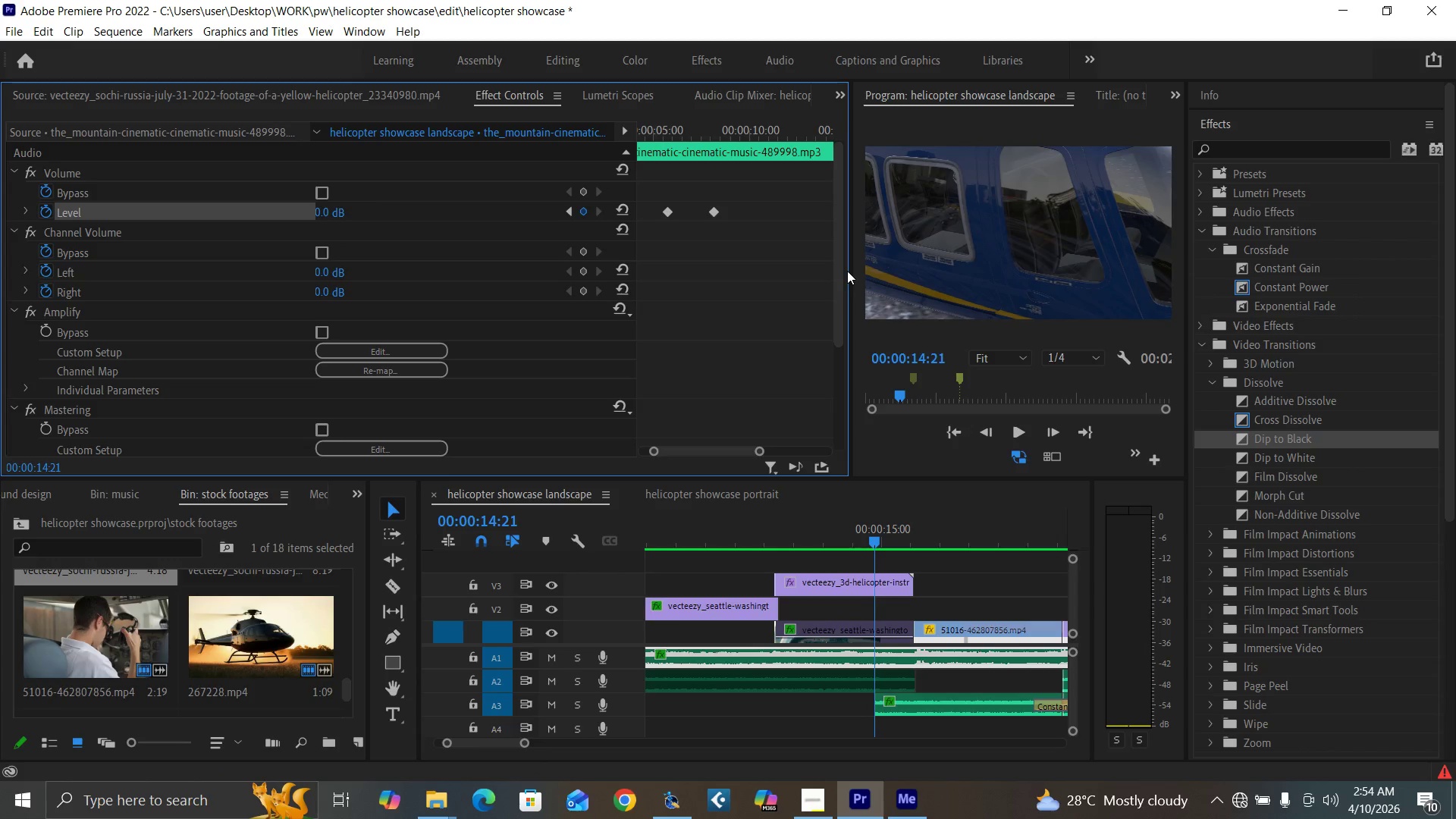 
left_click_drag(start_coordinate=[849, 271], to_coordinate=[861, 282])
 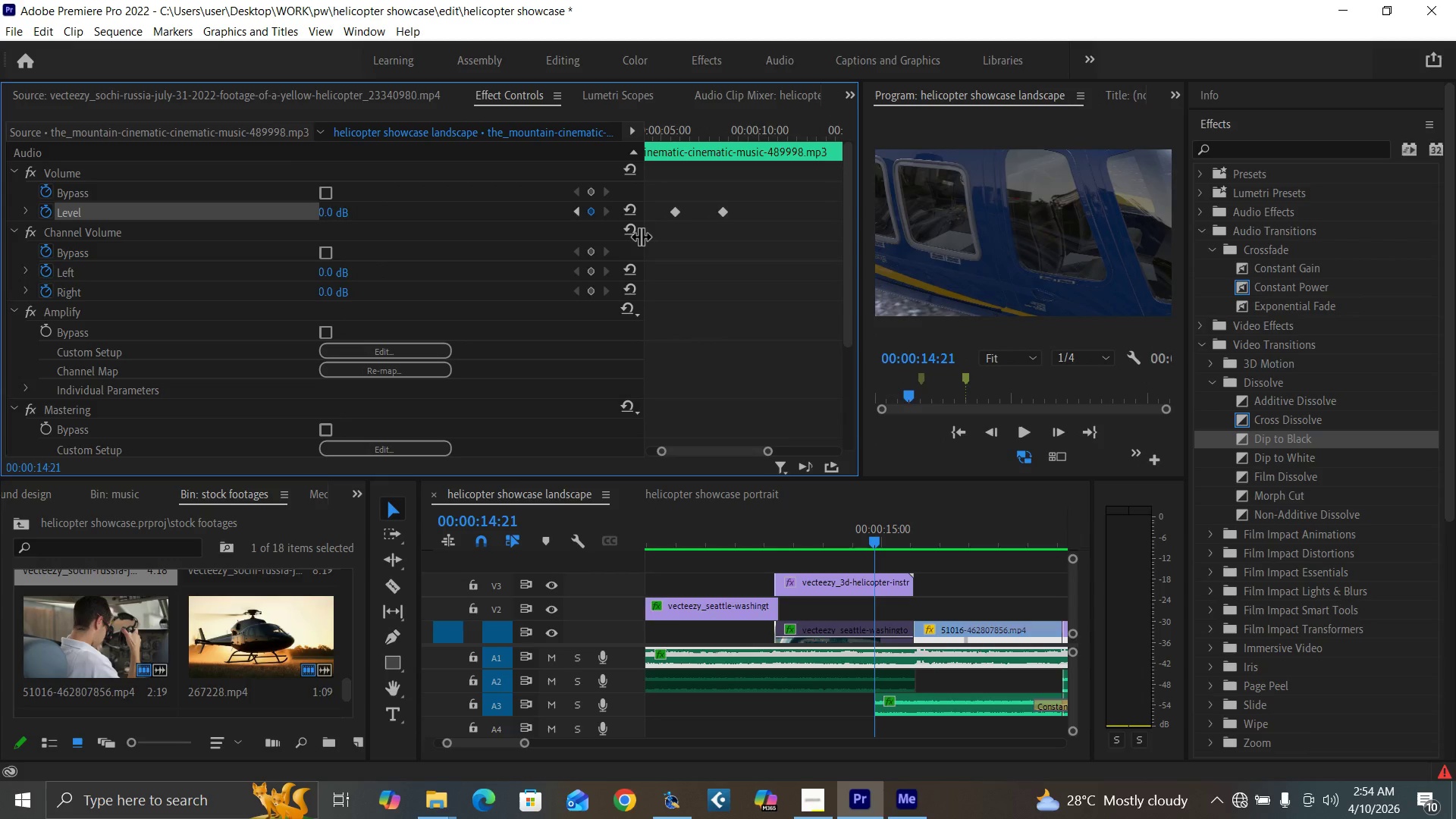 
left_click_drag(start_coordinate=[641, 237], to_coordinate=[488, 272])
 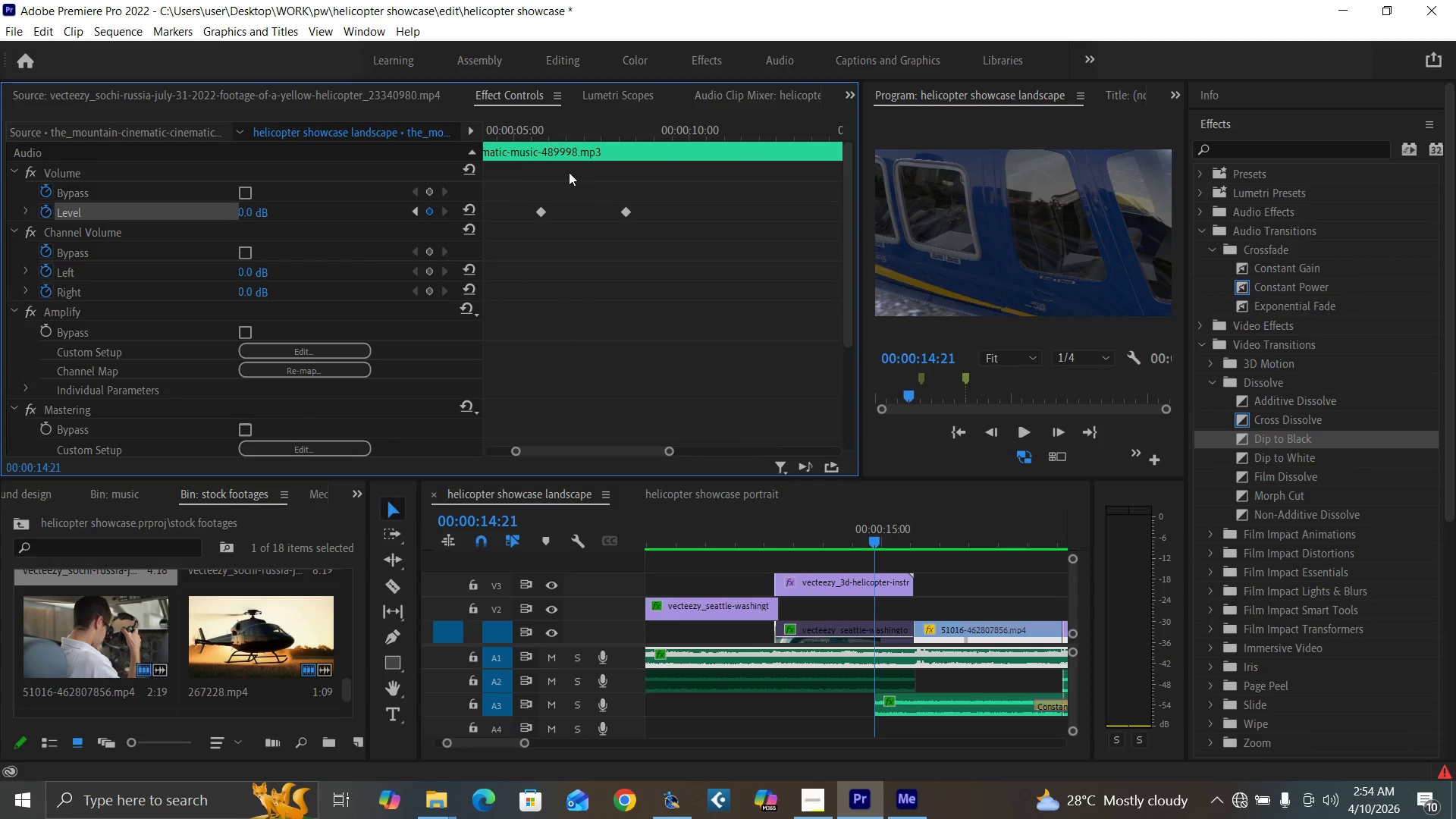 
left_click([576, 130])
 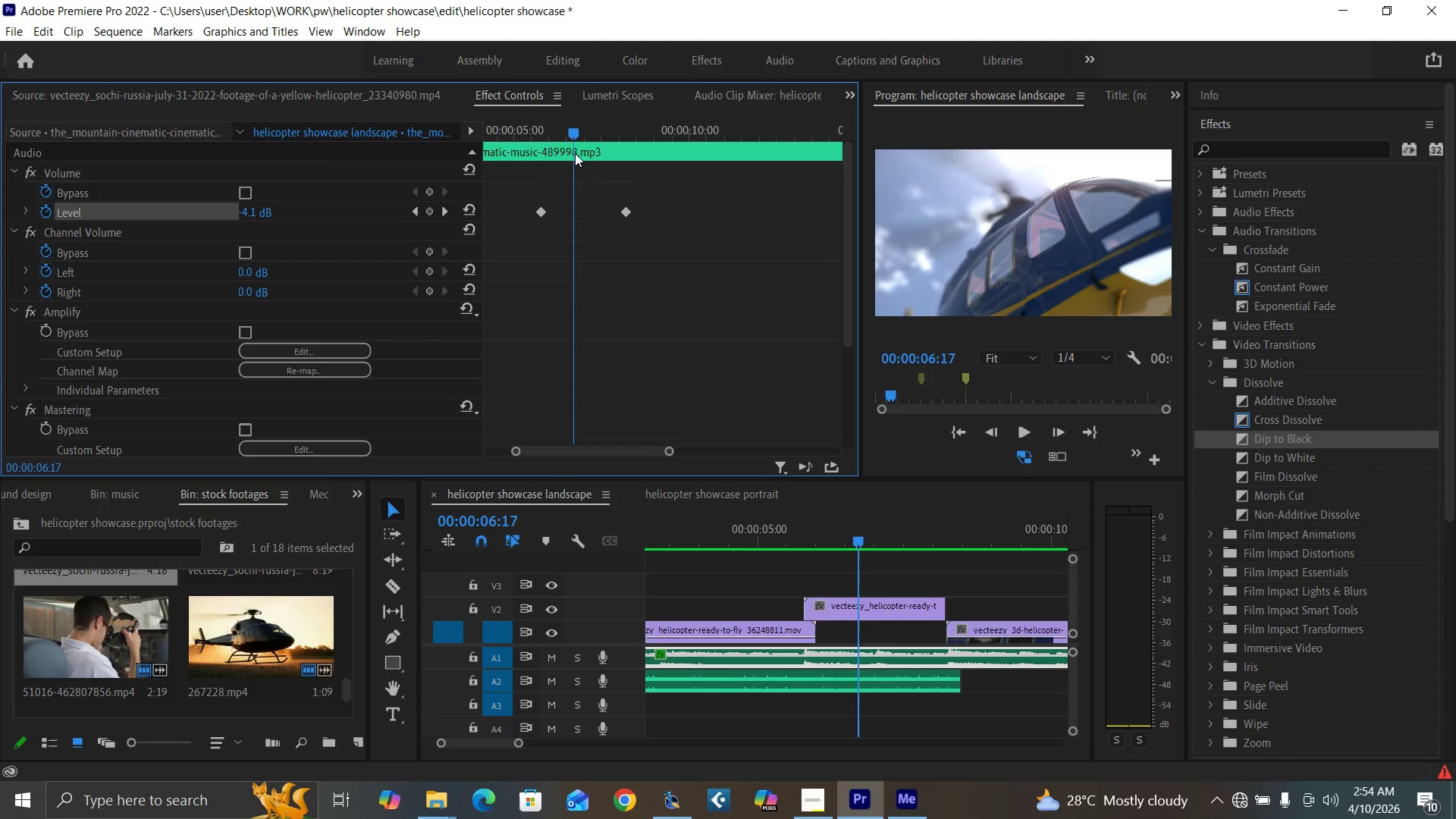 
key(Backquote)
 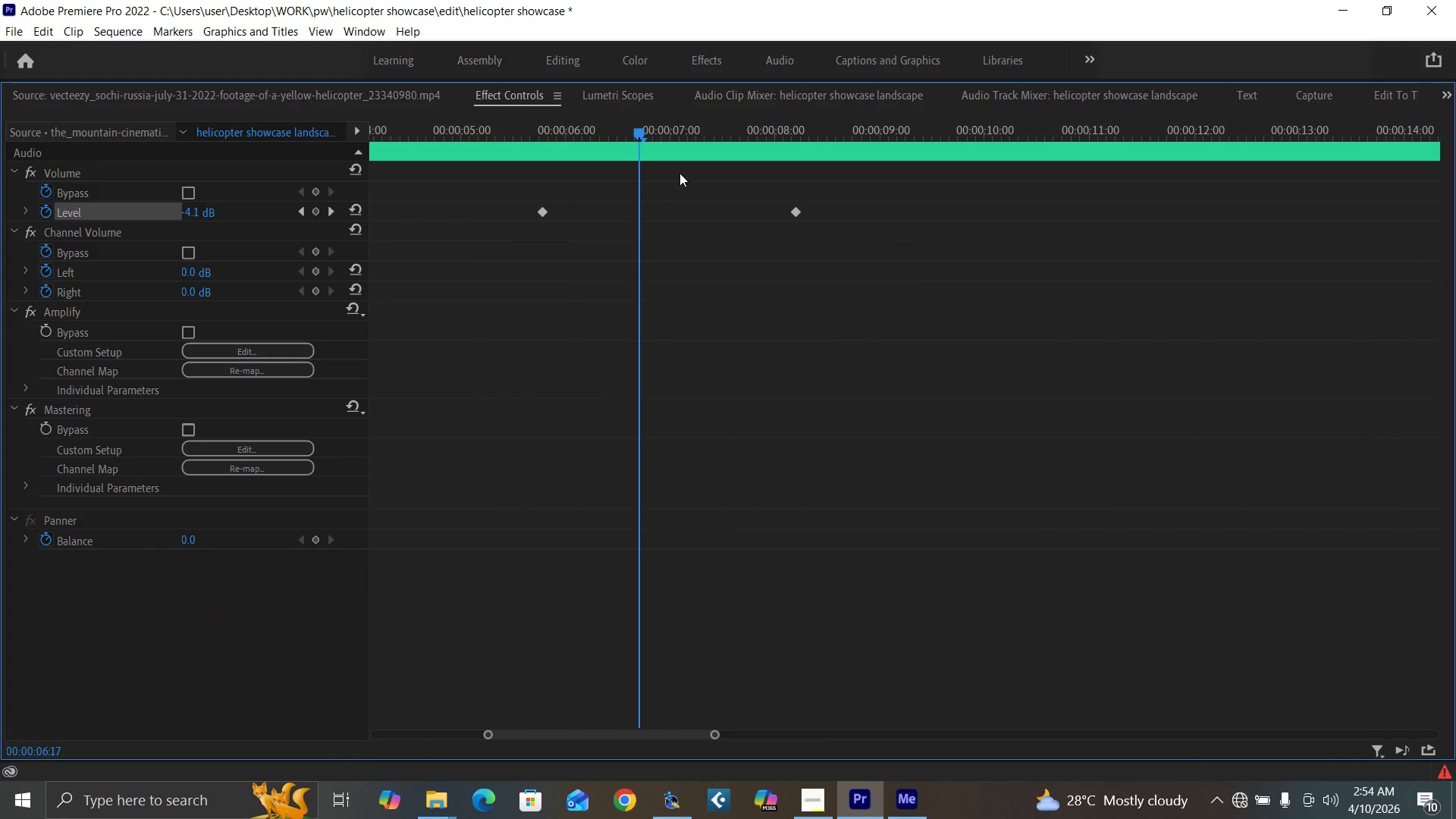 
left_click_drag(start_coordinate=[795, 133], to_coordinate=[801, 133])
 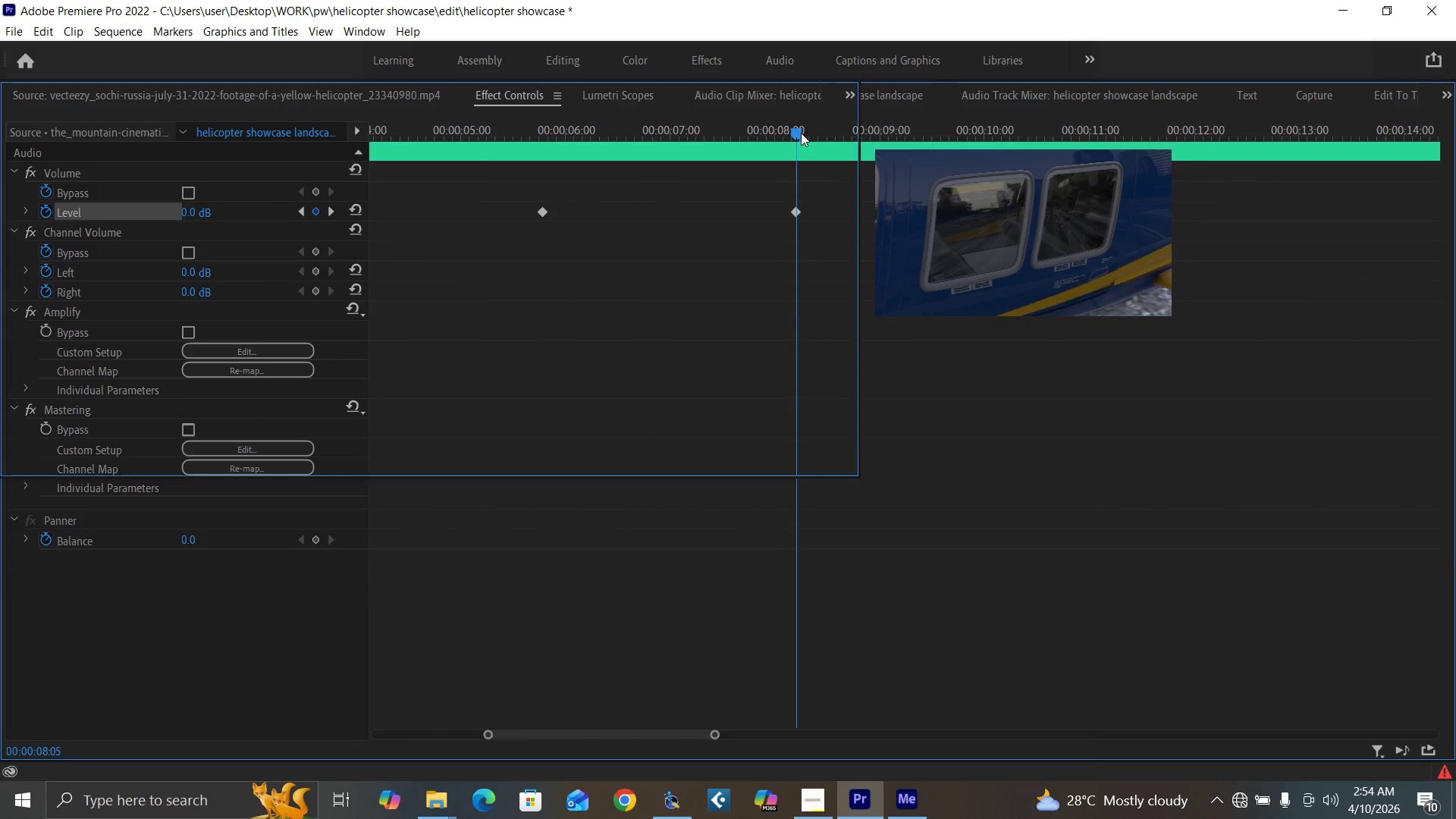 
key(Backquote)
 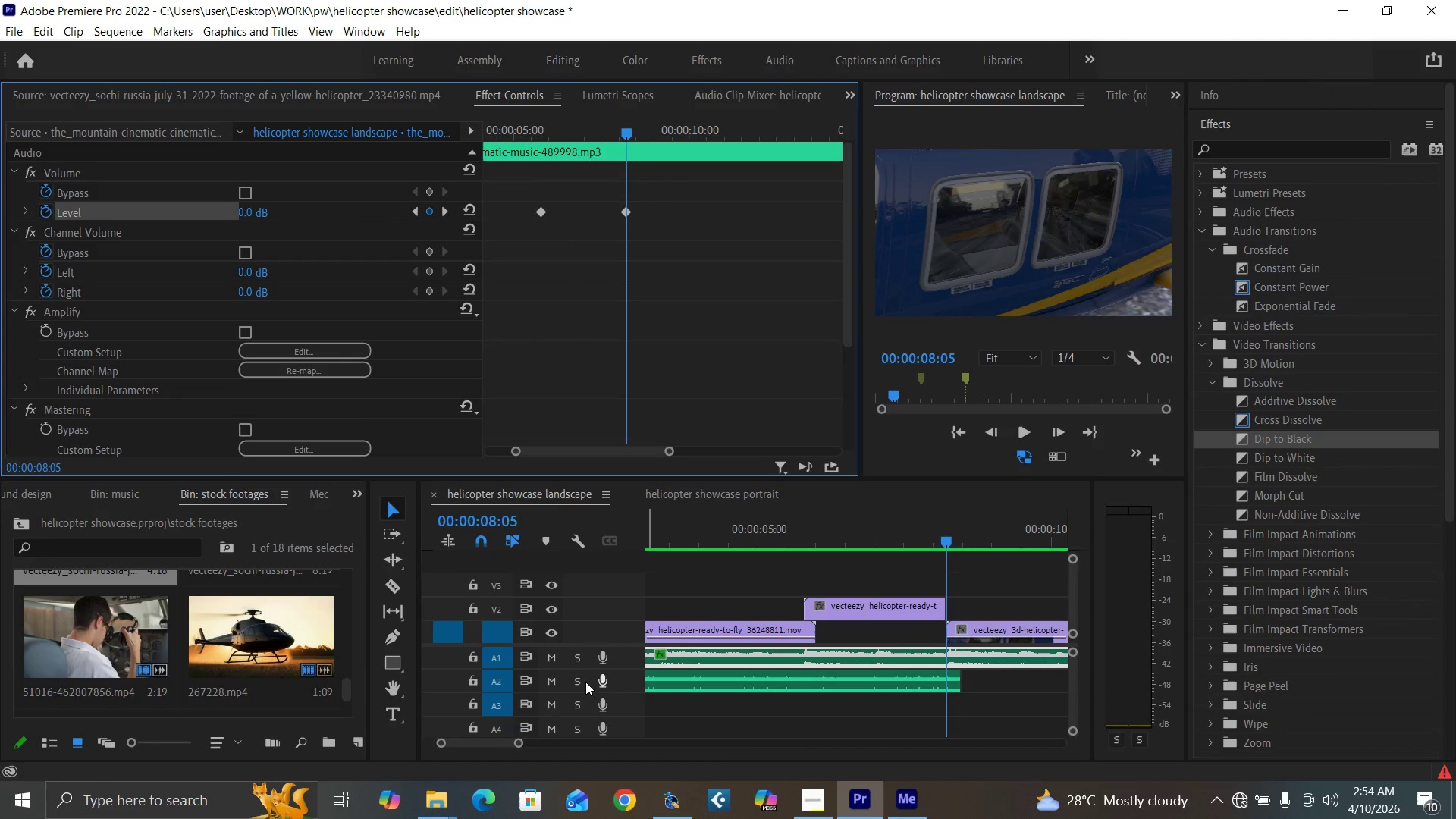 
left_click_drag(start_coordinate=[519, 742], to_coordinate=[562, 747])
 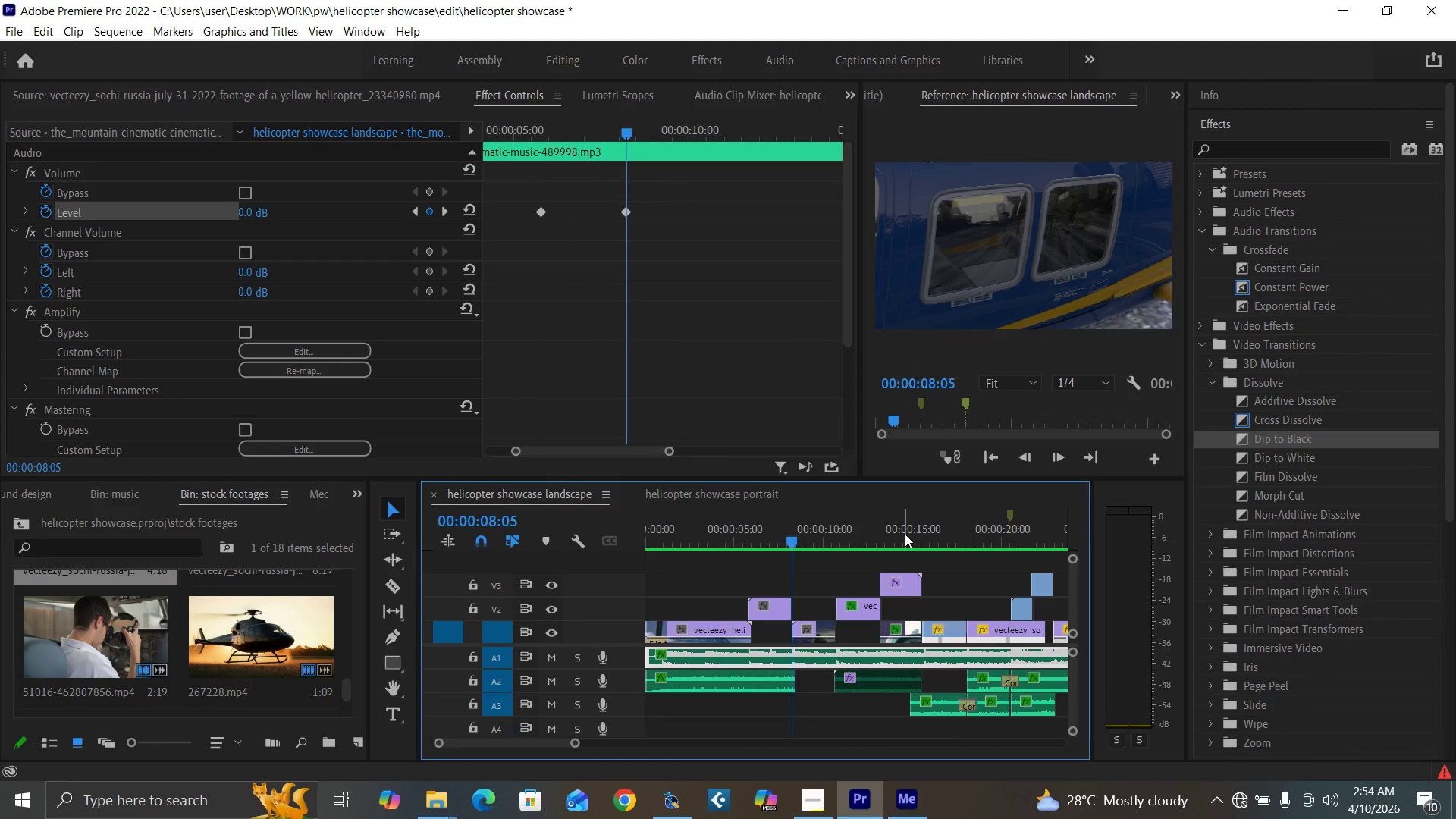 
key(Space)
 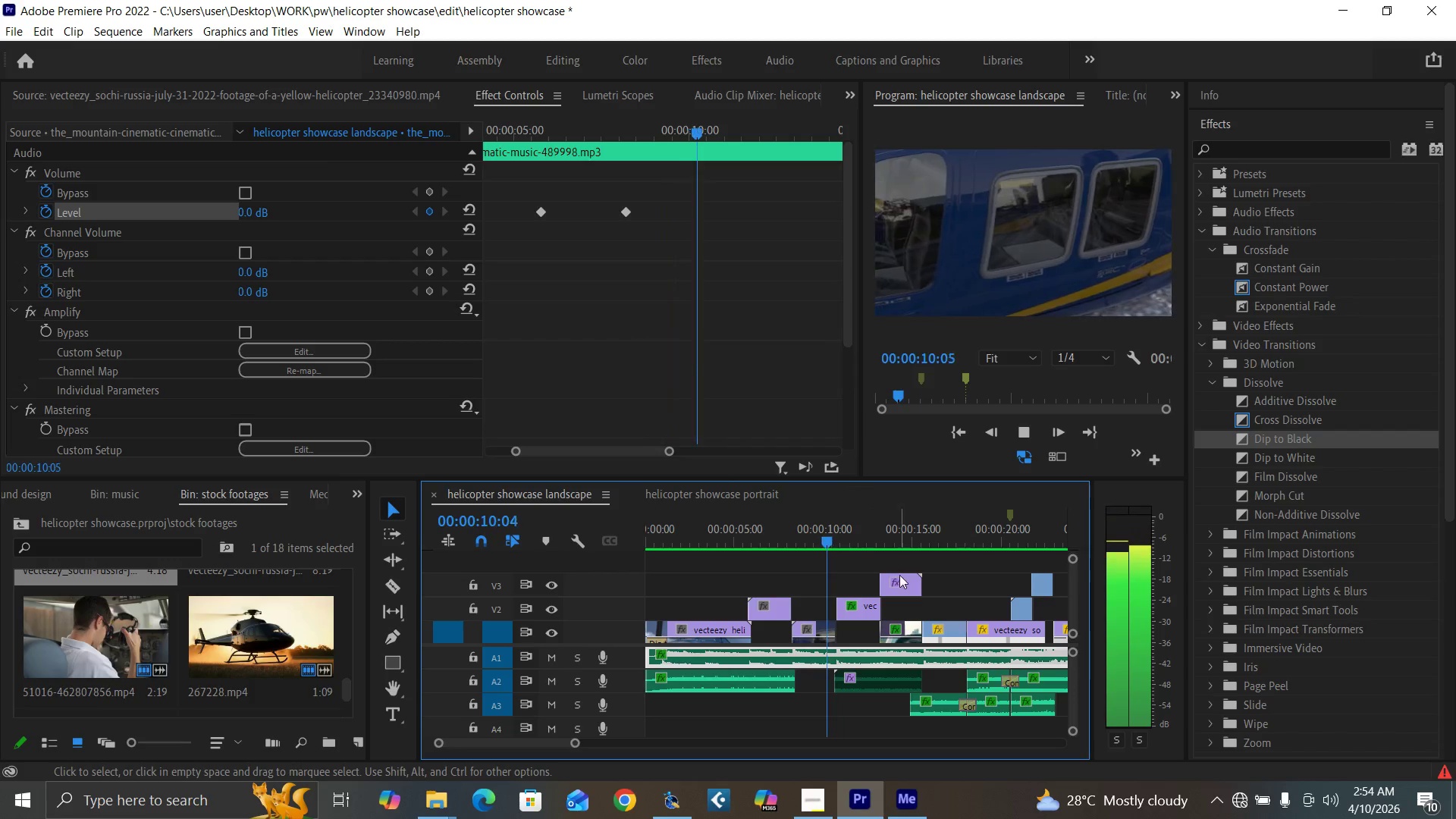 
key(Space)
 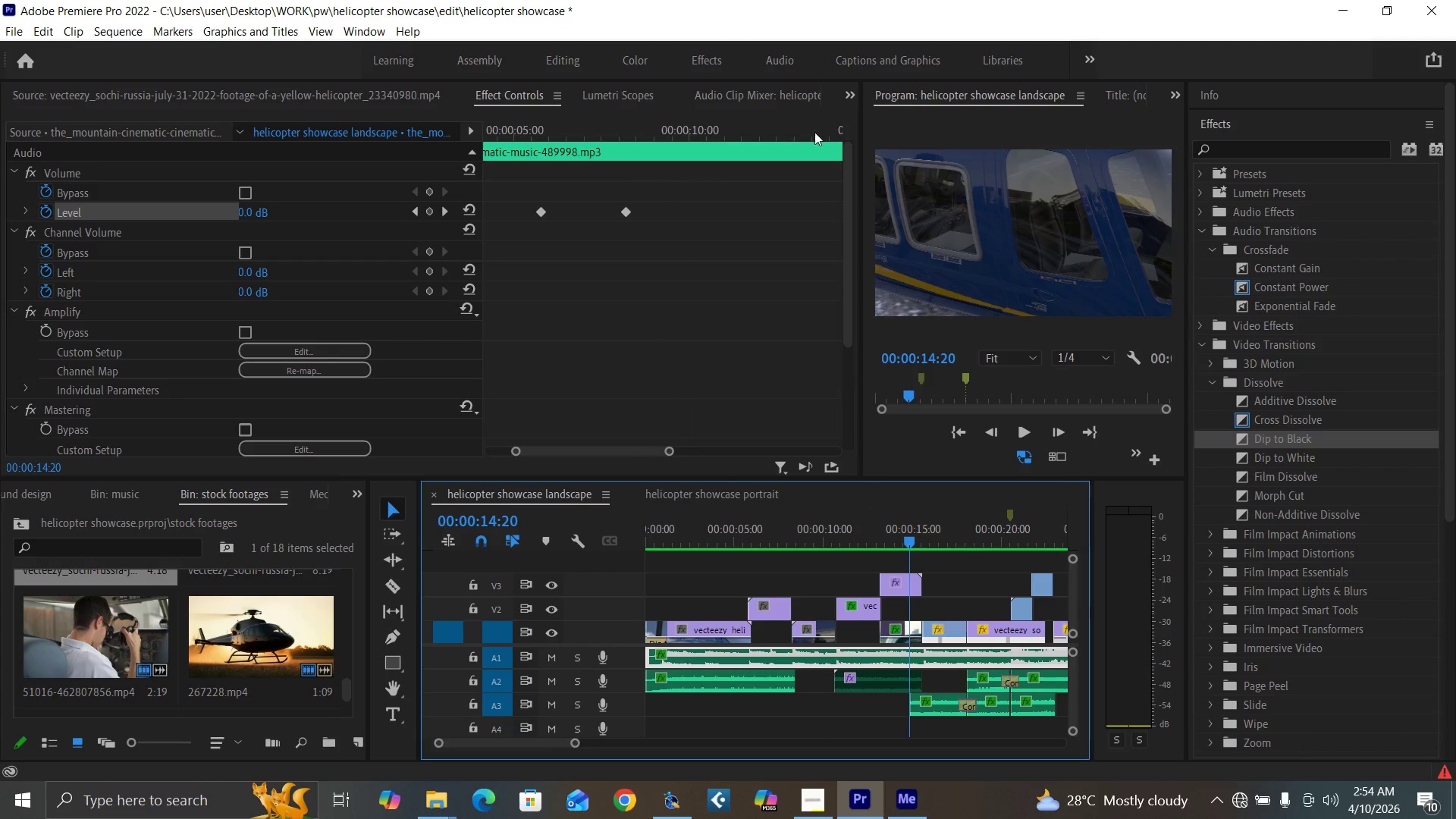 
left_click_drag(start_coordinate=[862, 154], to_coordinate=[743, 265])
 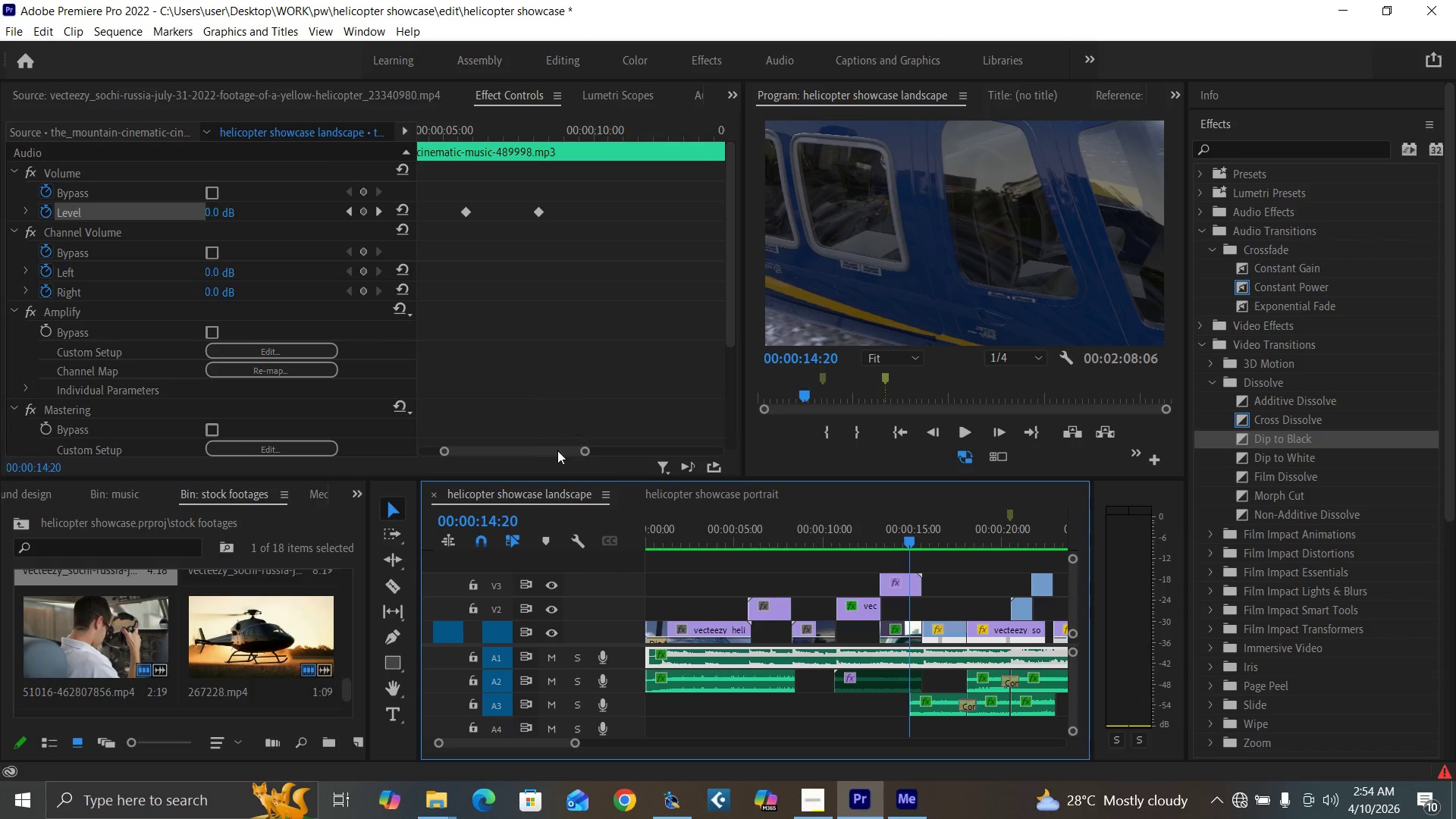 
left_click_drag(start_coordinate=[557, 450], to_coordinate=[593, 461])
 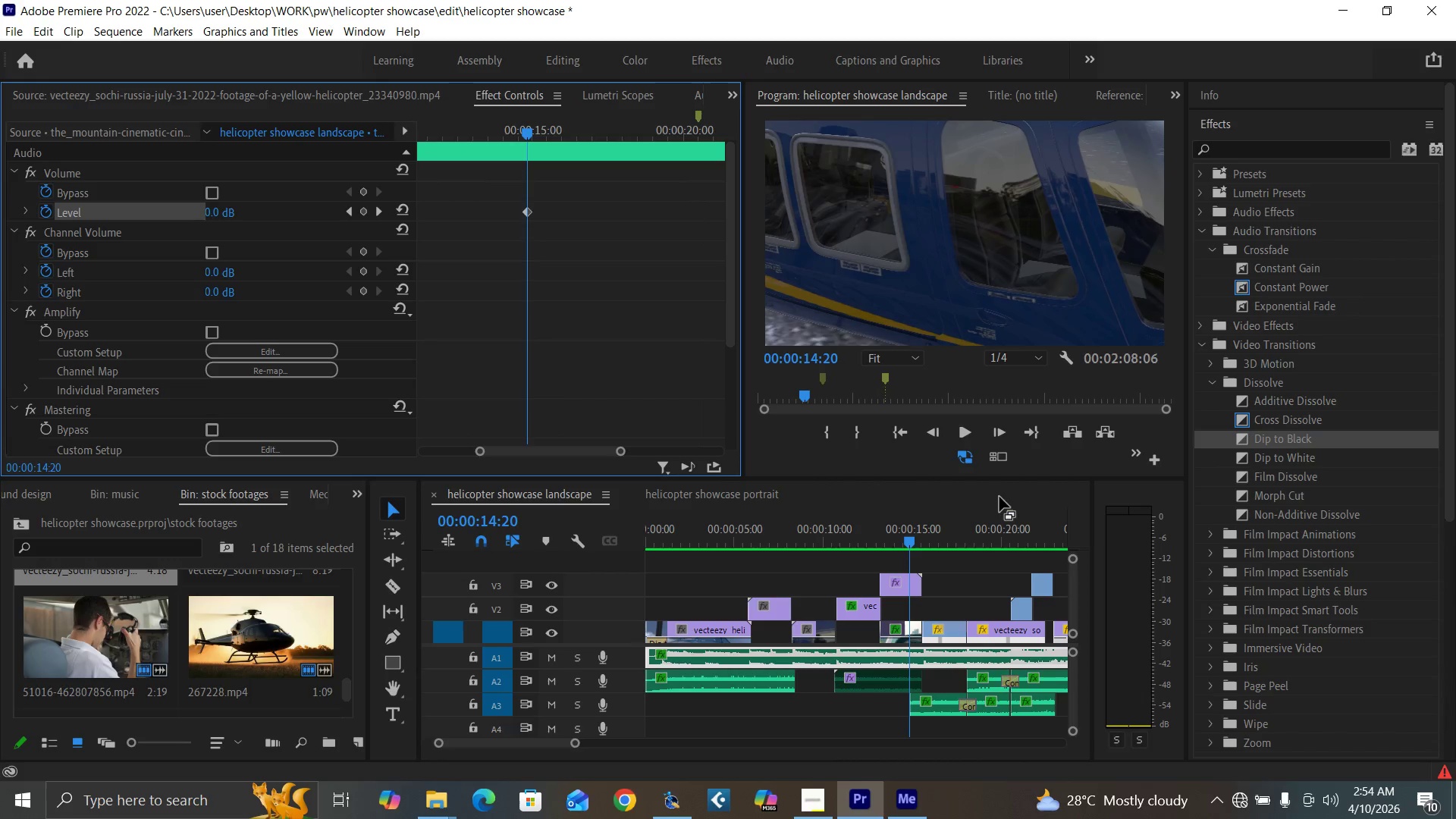 
key(Space)
 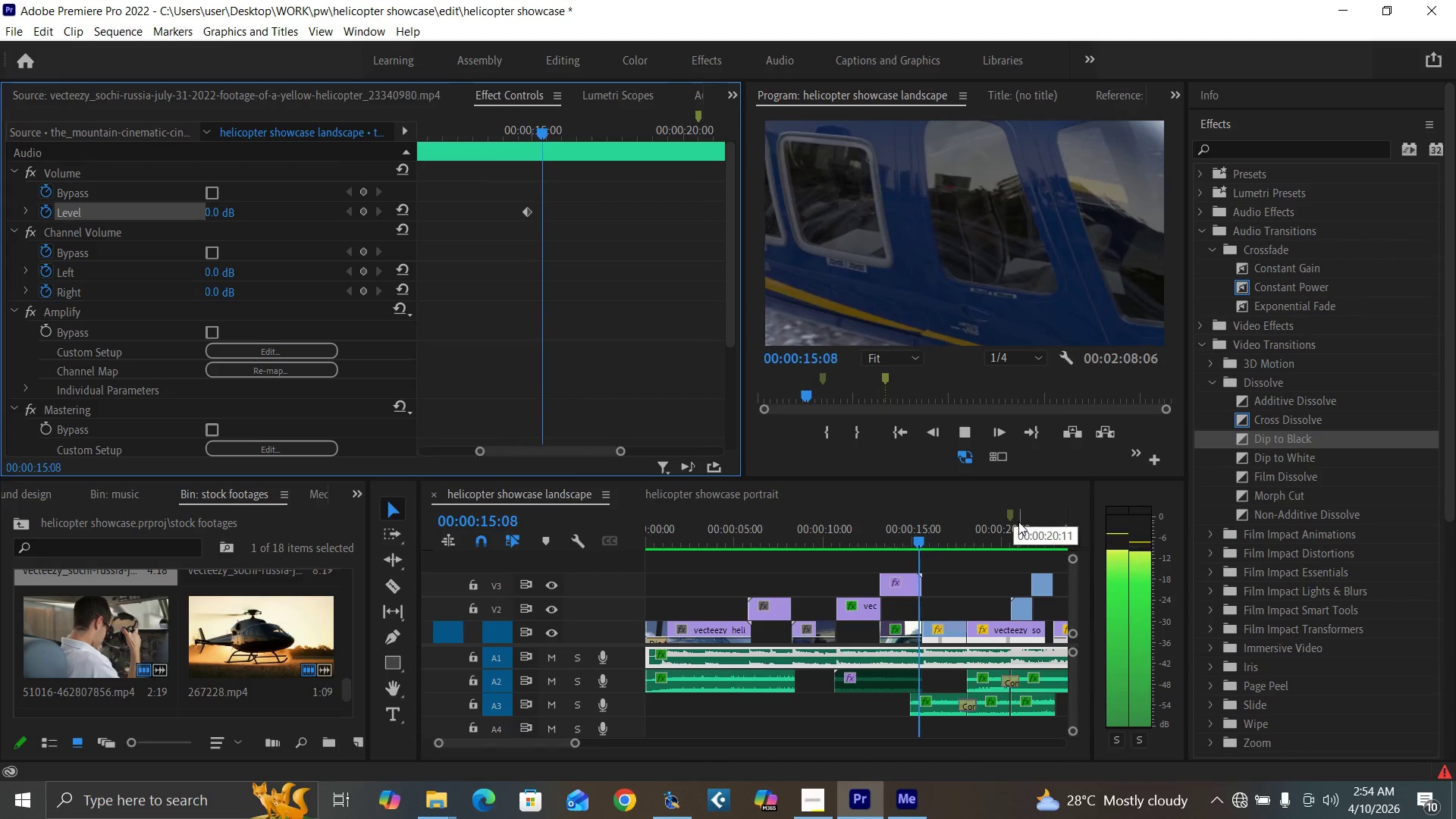 
key(Space)
 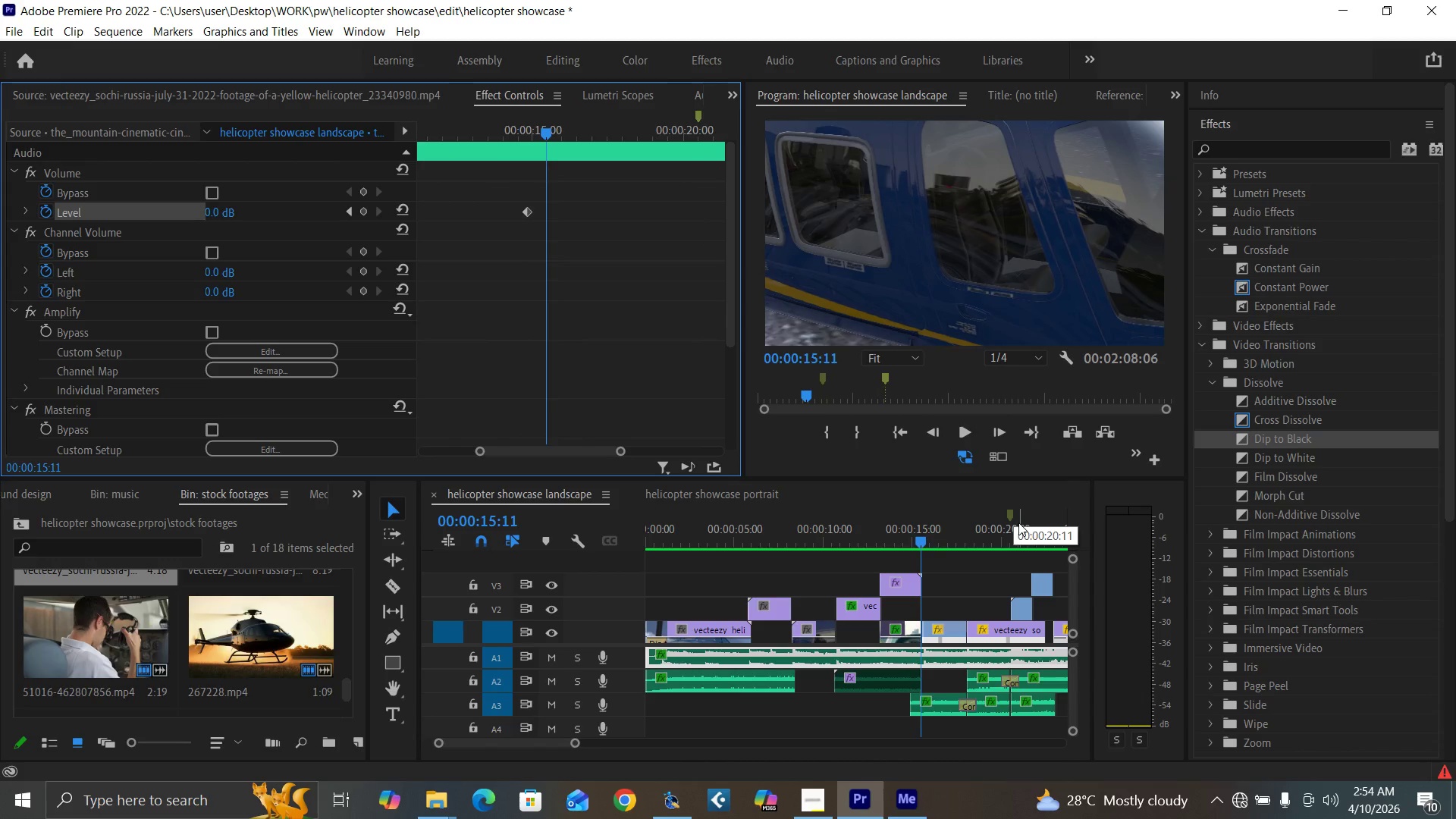 
key(ArrowRight)
 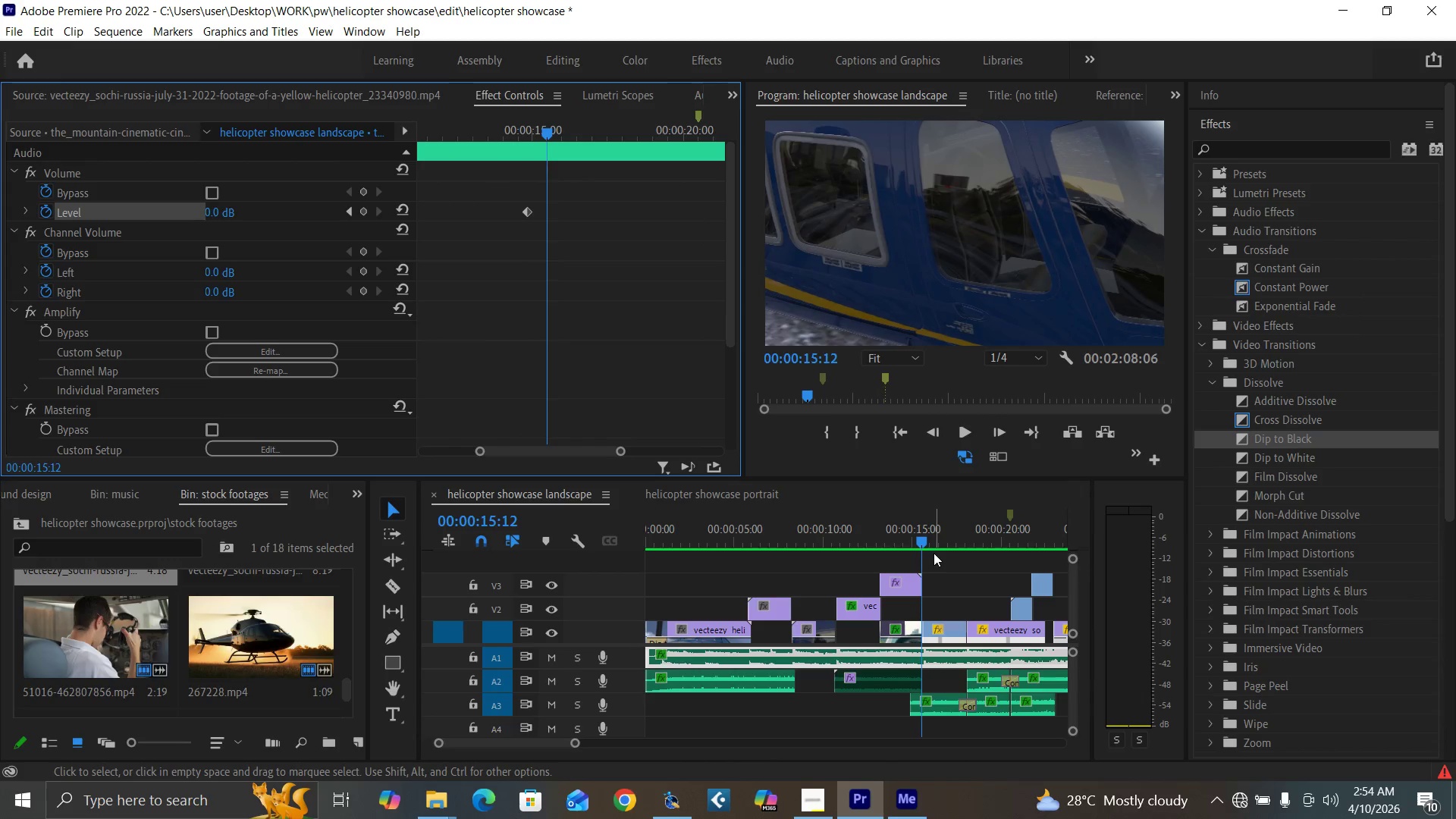 
left_click([924, 541])
 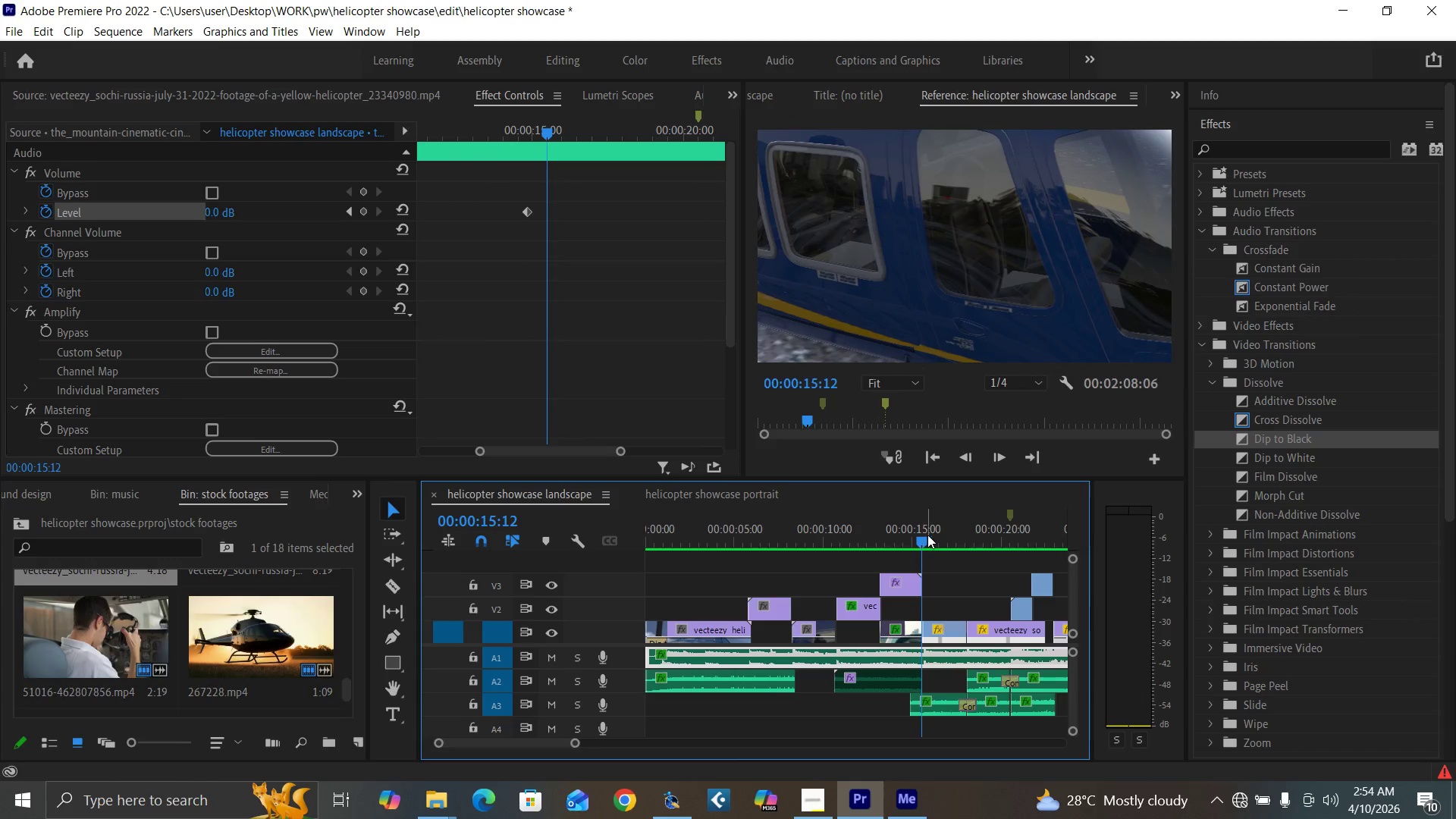 
key(Equal)
 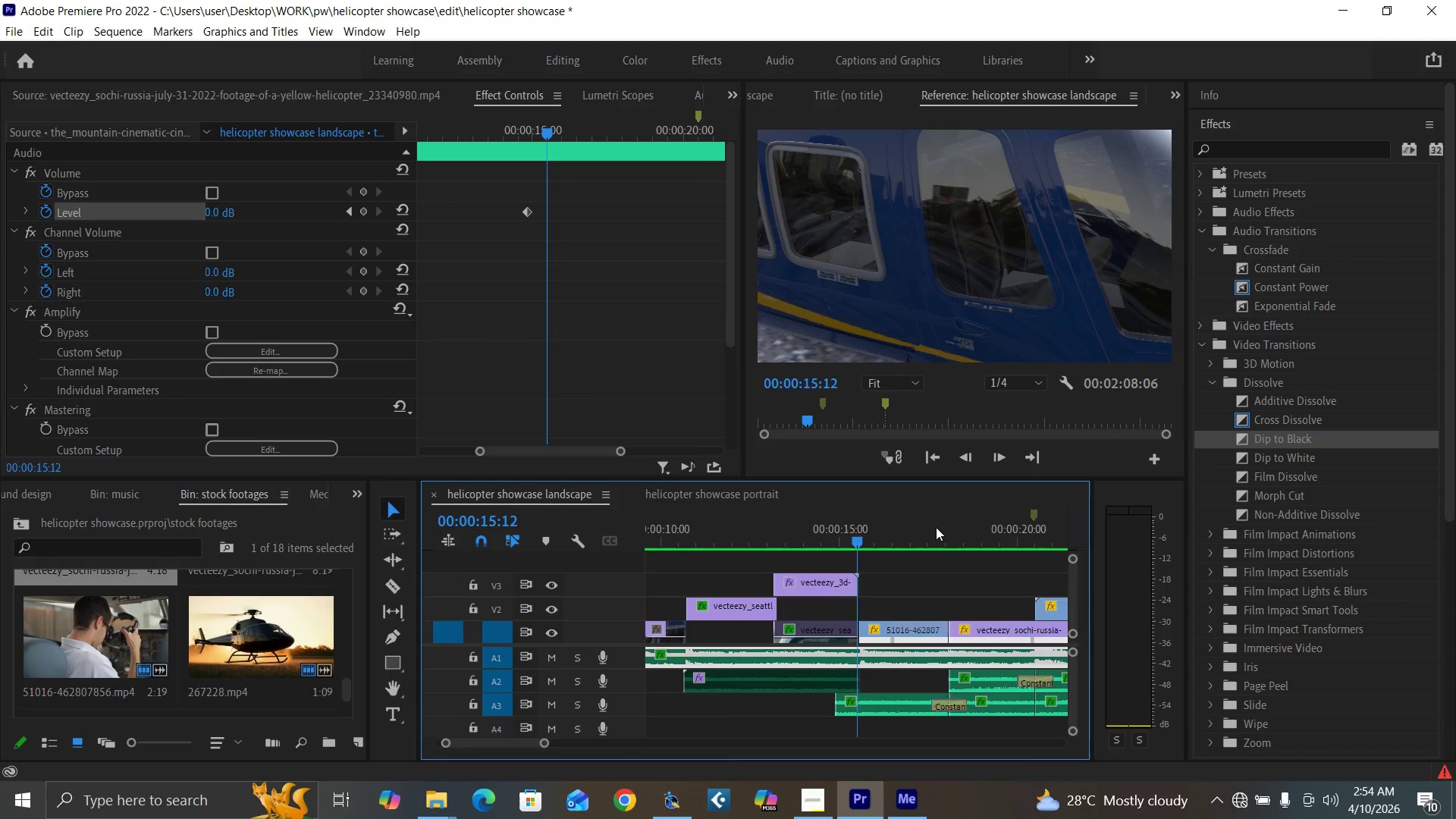 
key(Equal)
 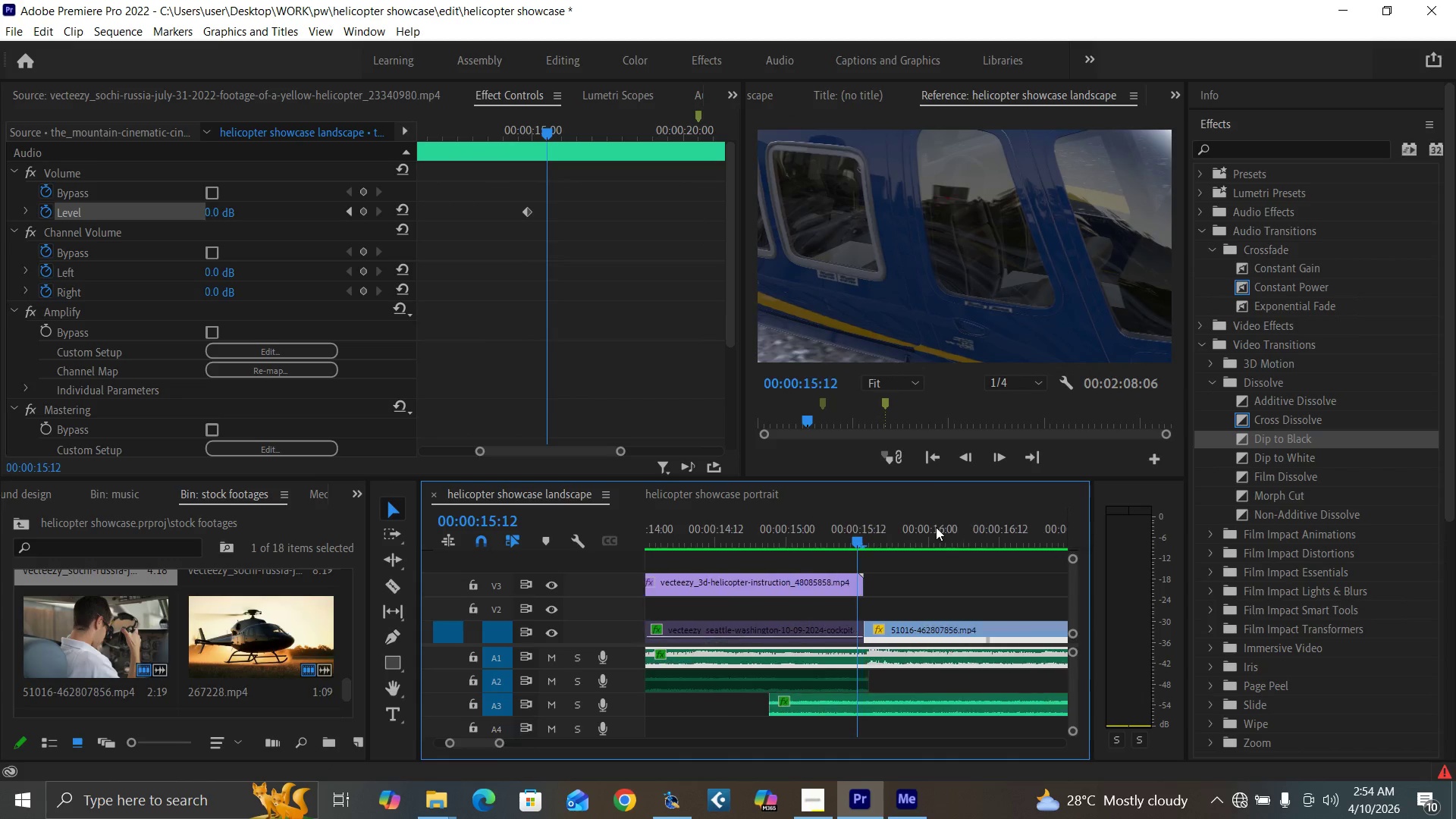 
key(Equal)
 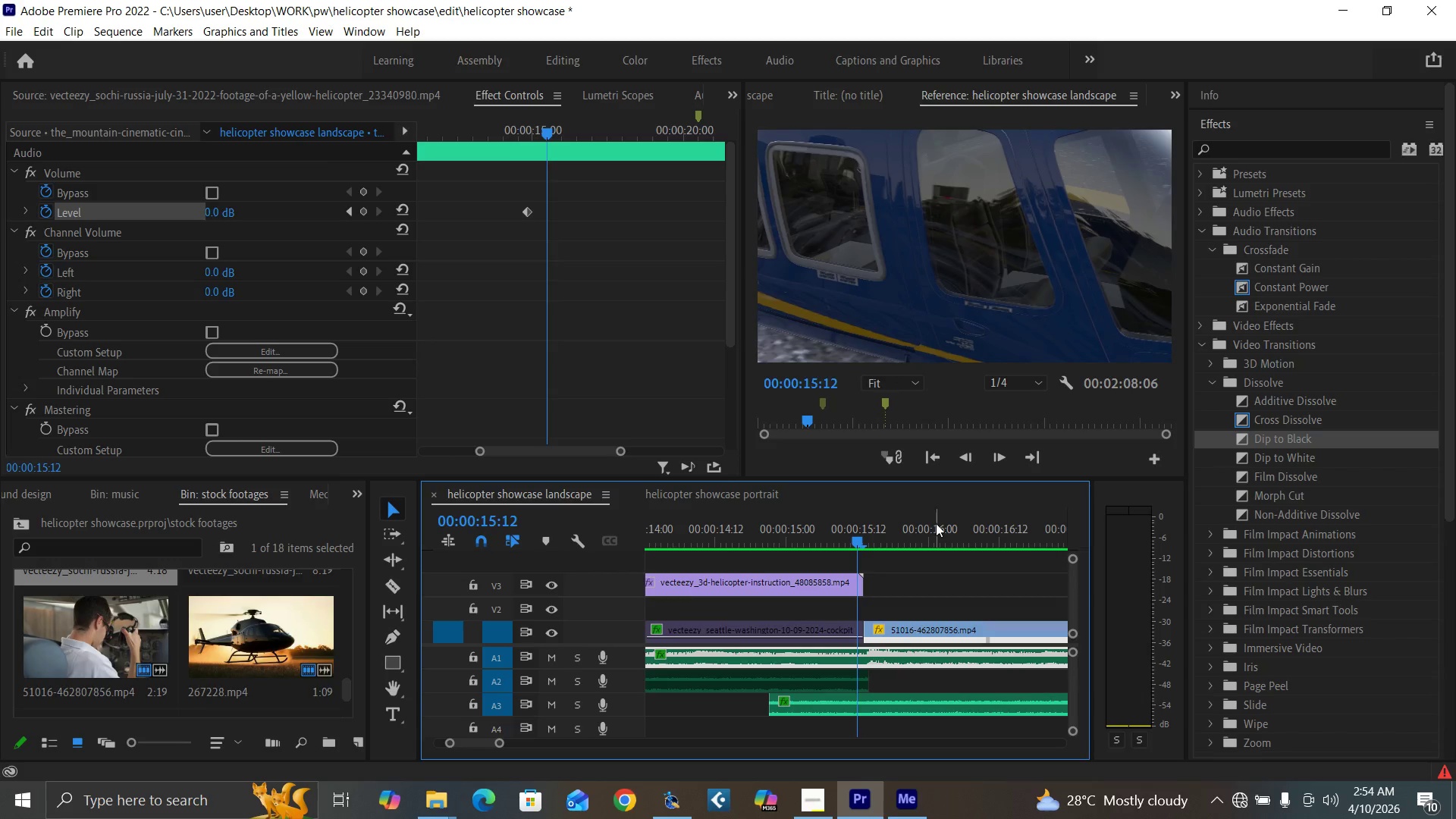 
key(ArrowRight)
 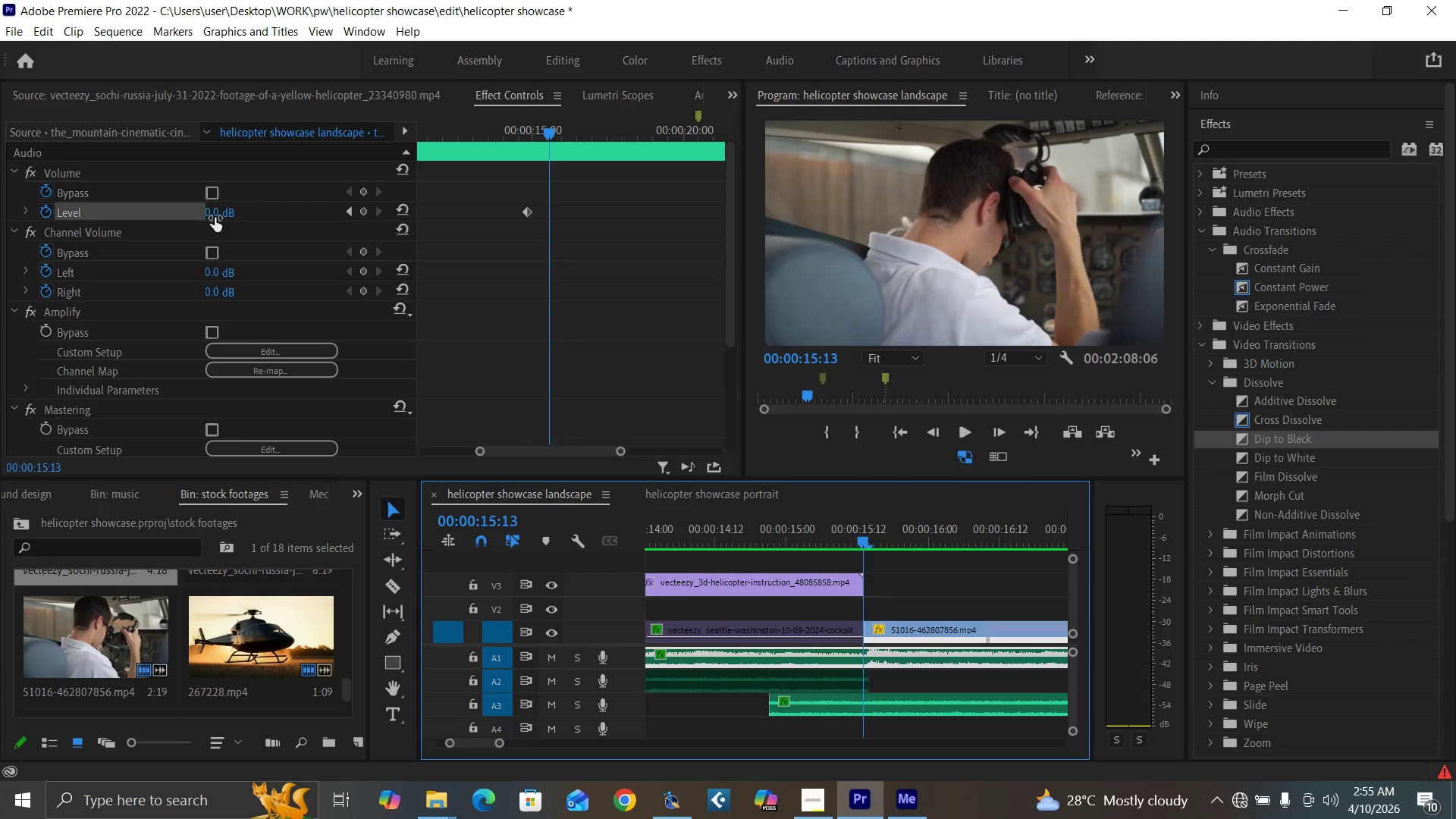 
left_click([215, 210])
 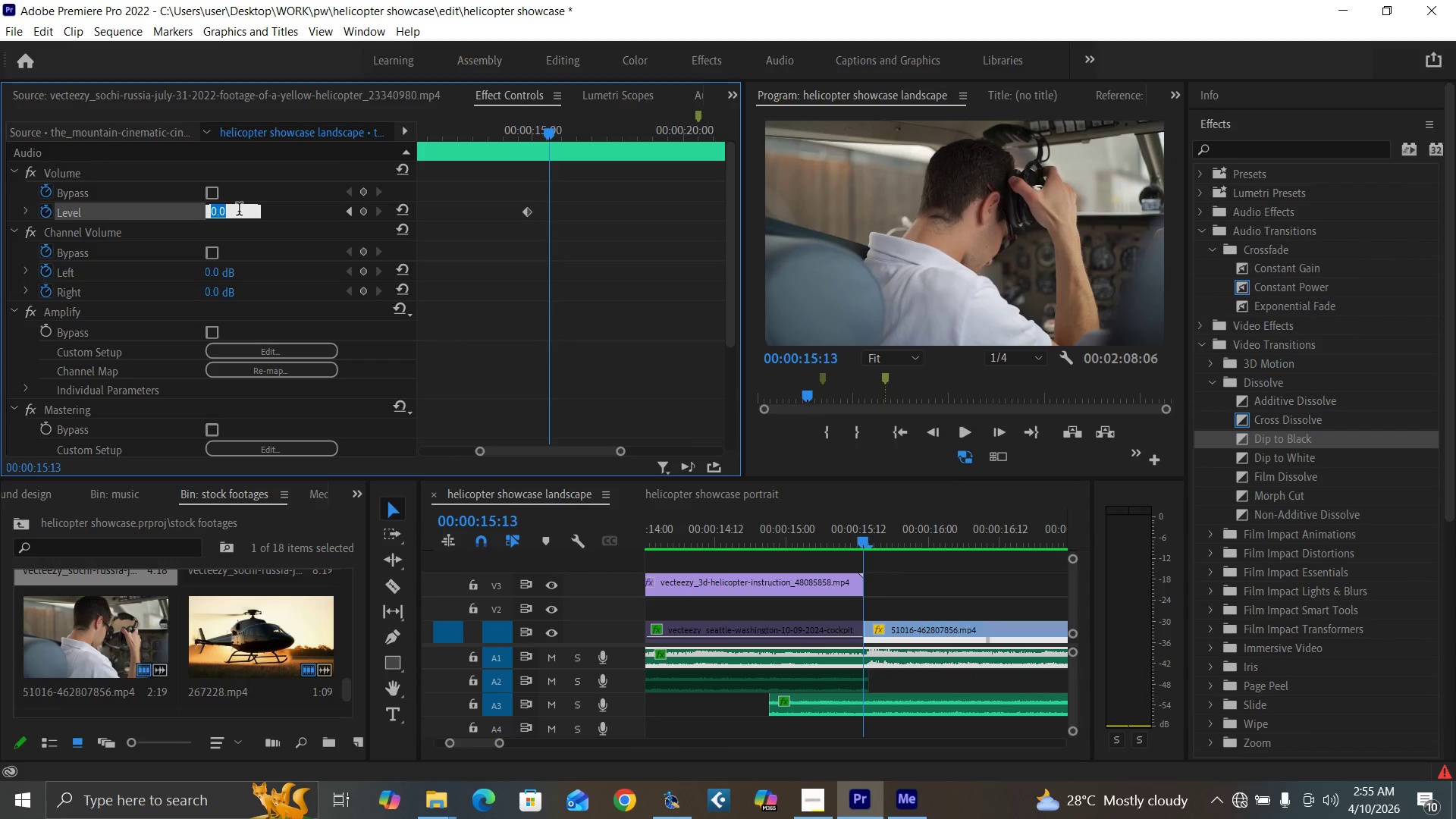 
key(Minus)
 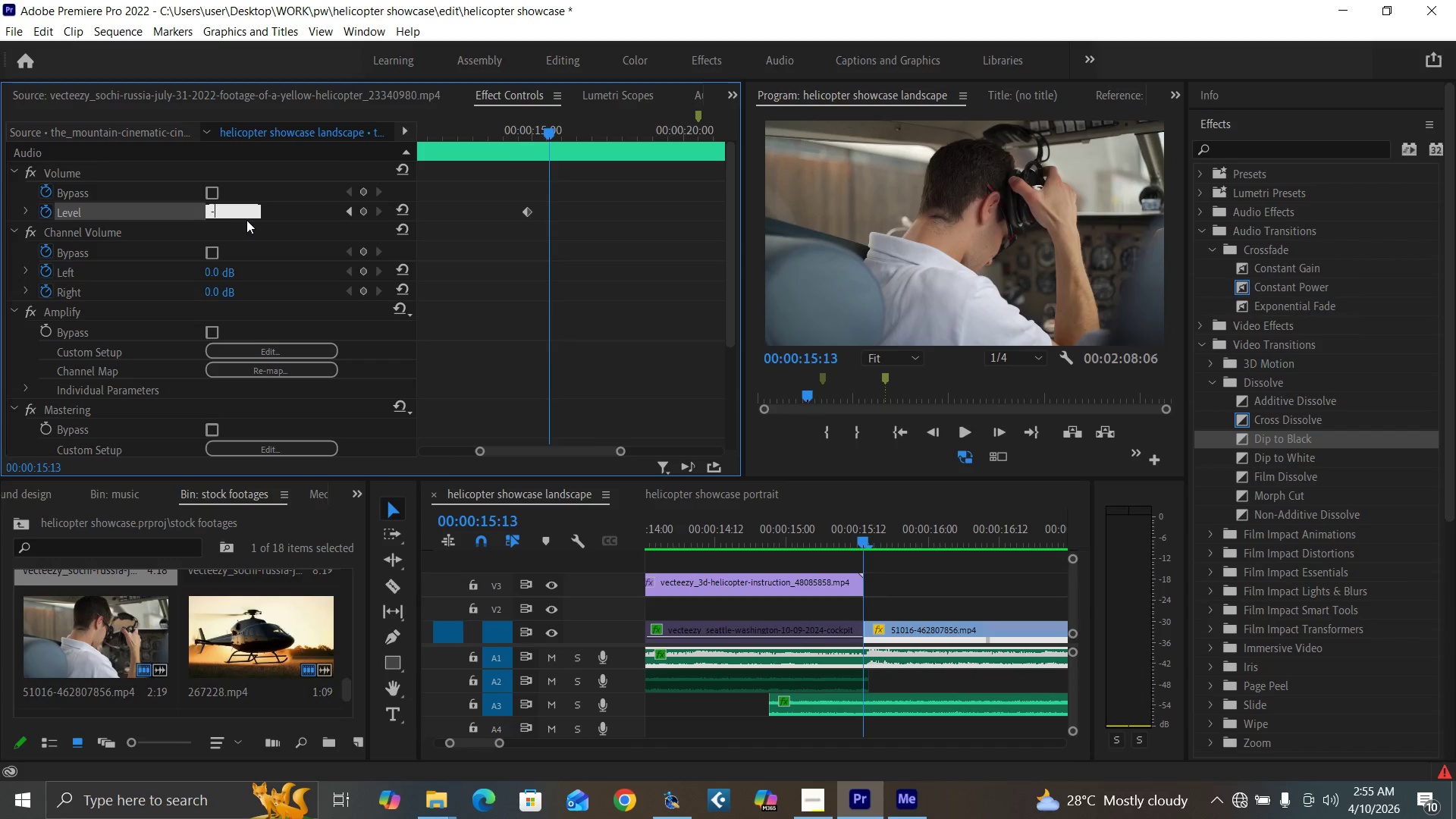 
key(8)
 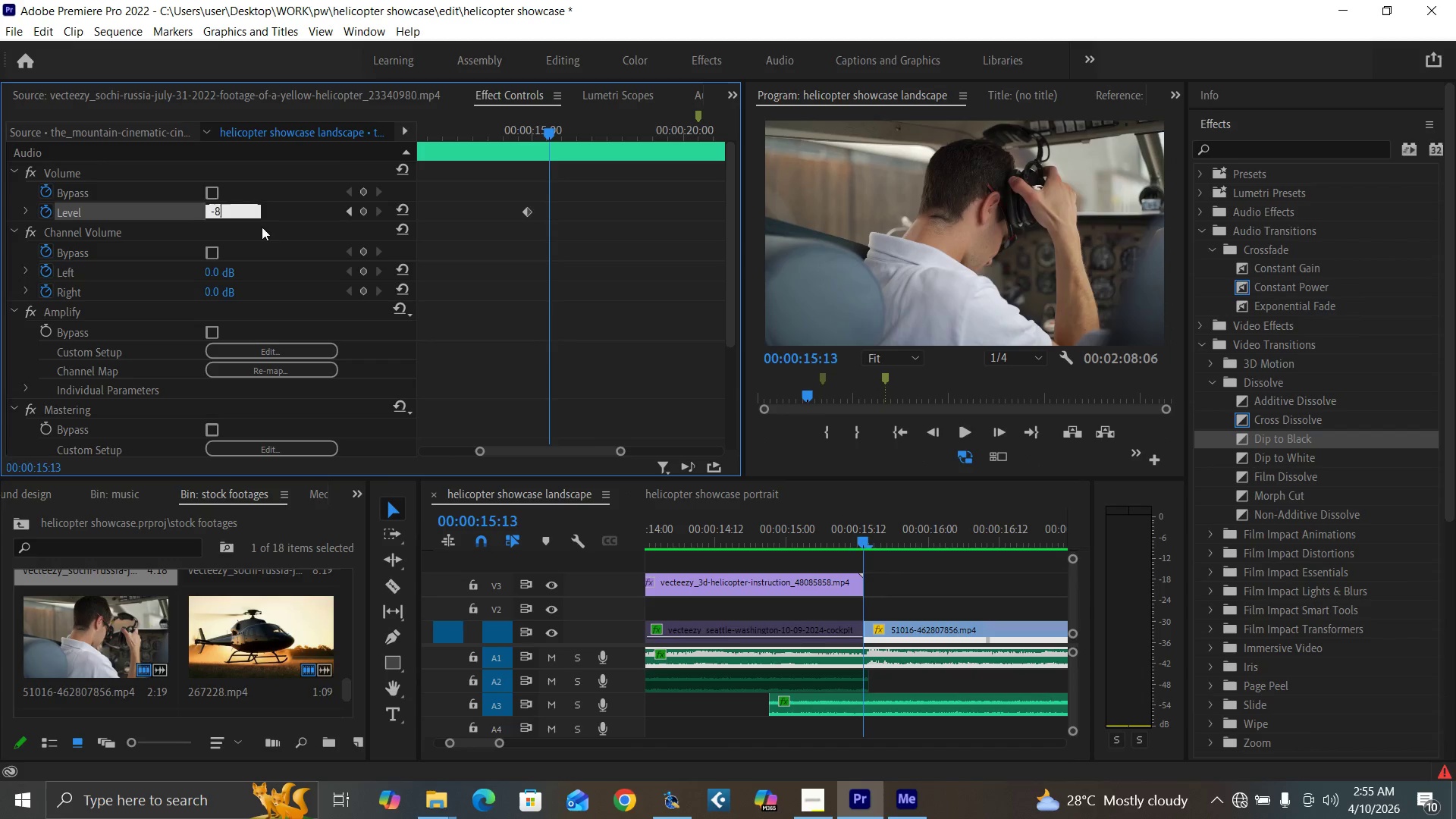 
key(Enter)
 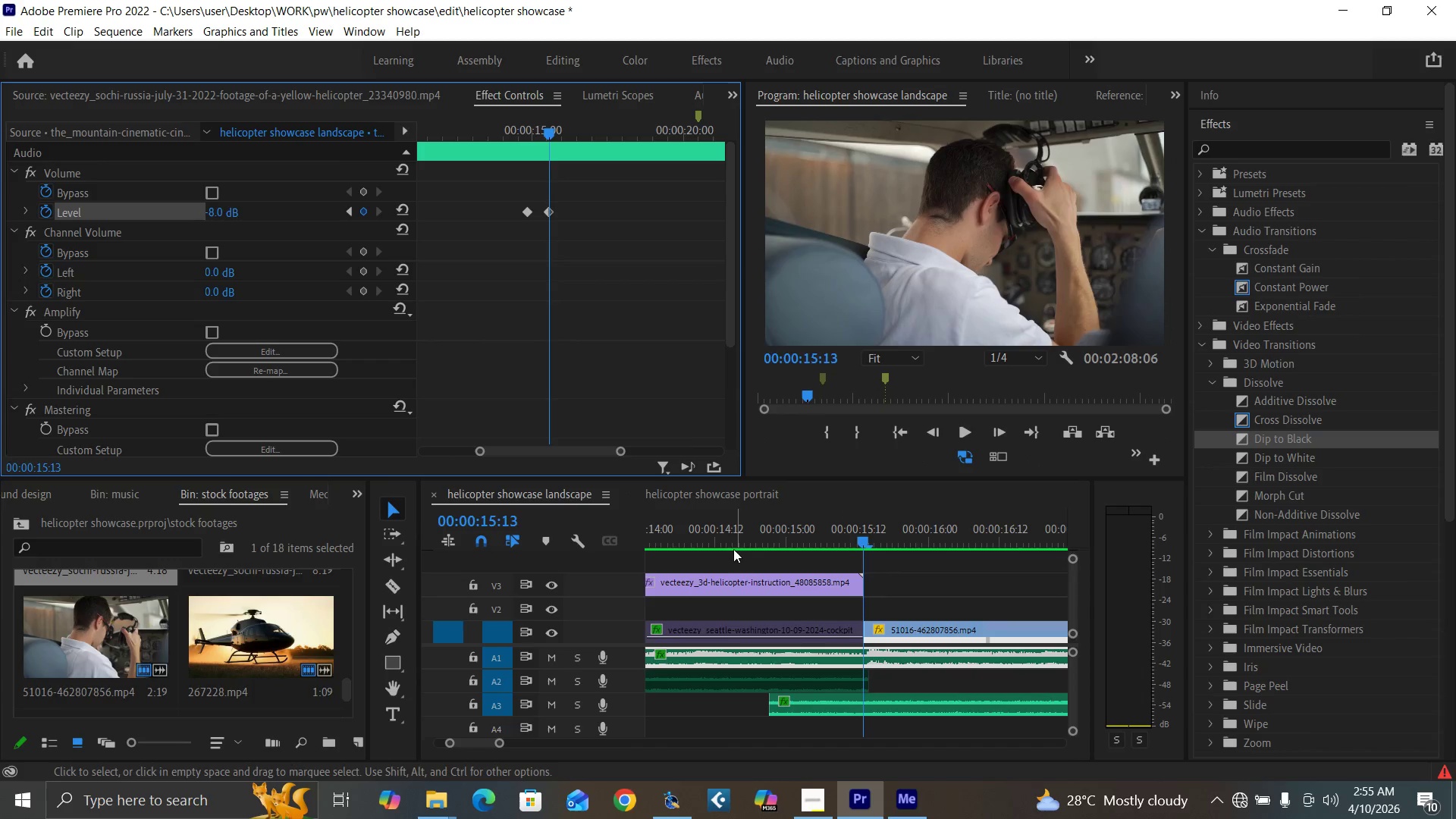 
left_click([723, 536])
 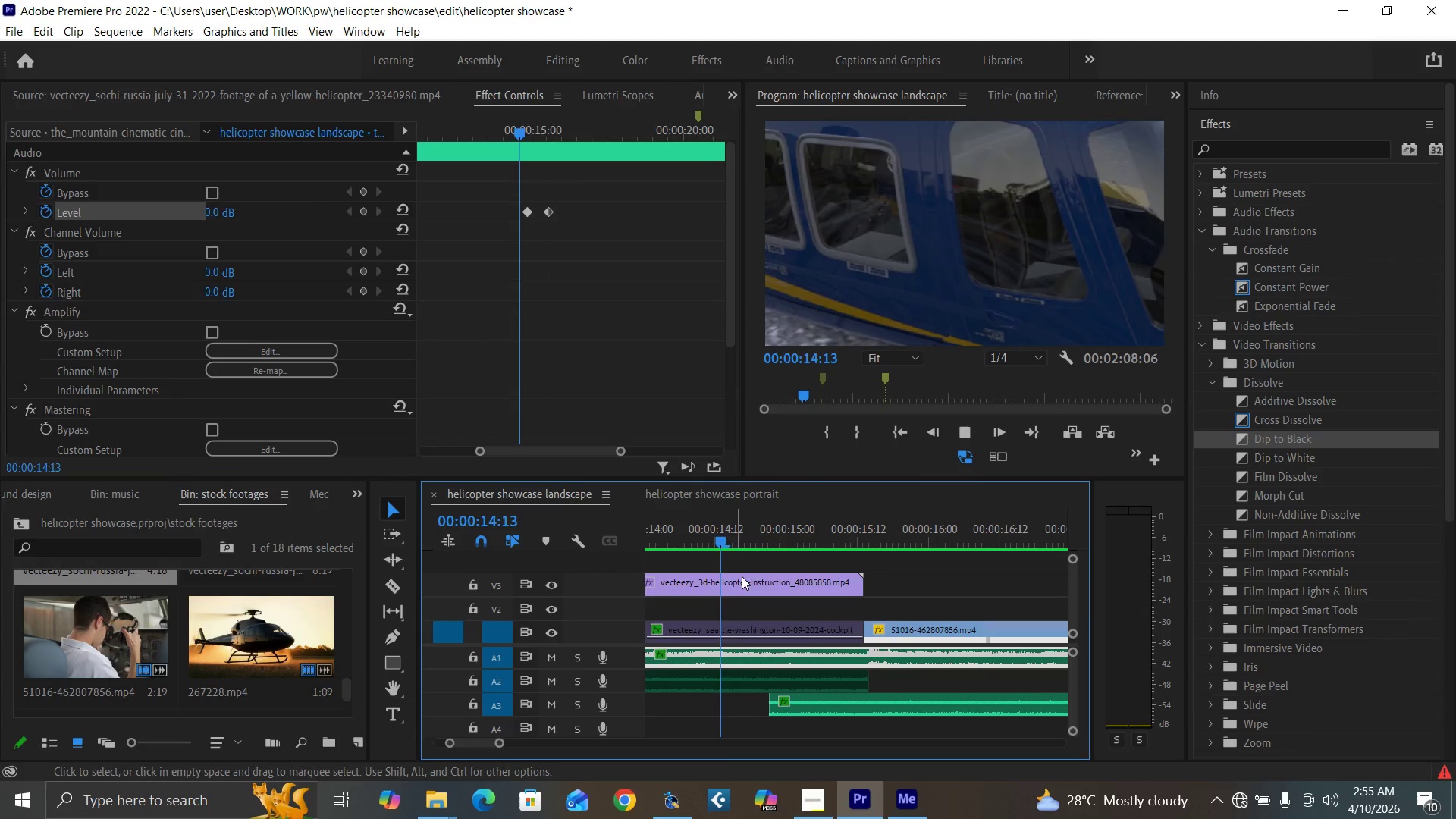 
key(Space)
 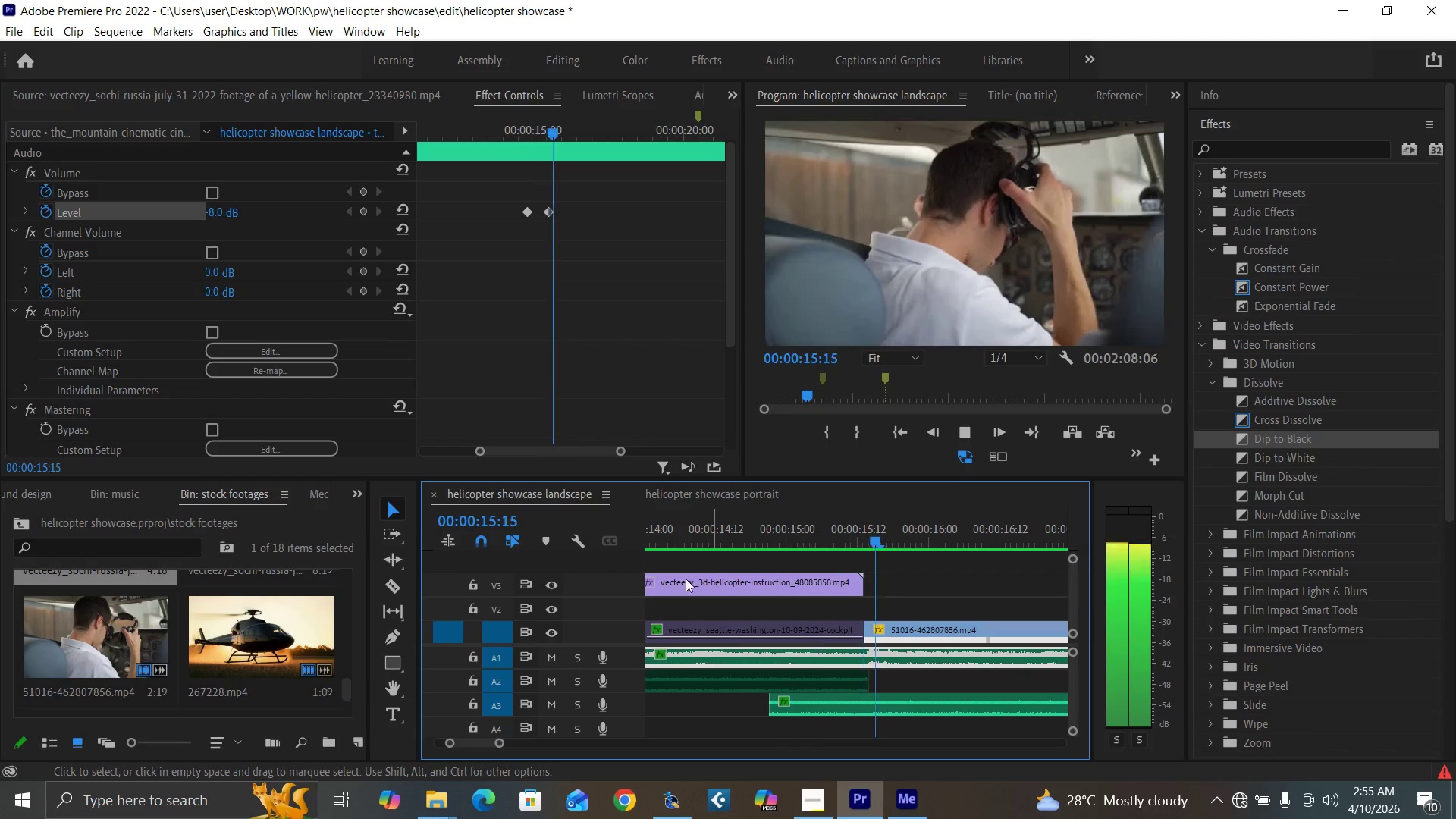 
key(Space)
 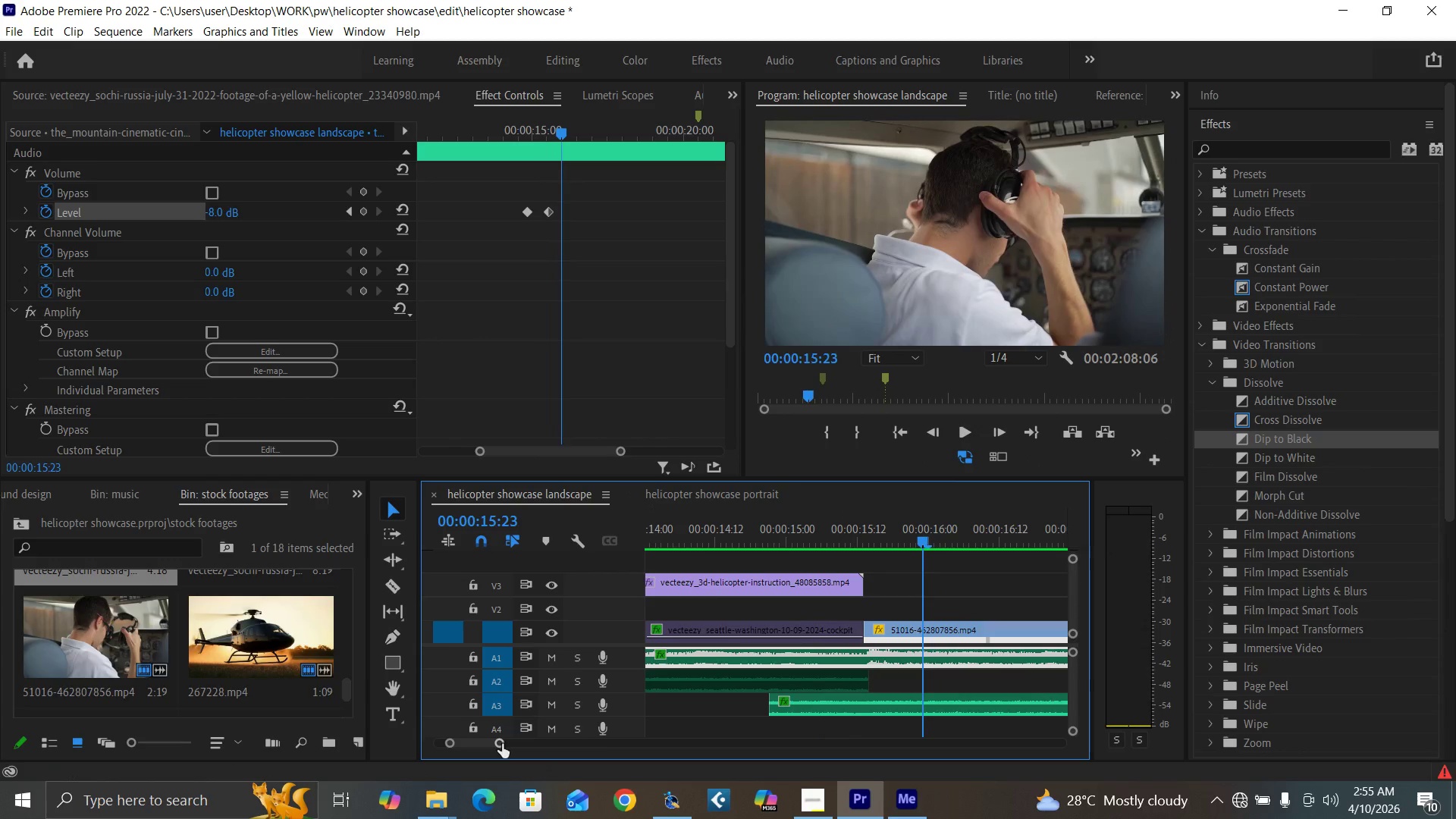 
left_click_drag(start_coordinate=[504, 744], to_coordinate=[522, 746])
 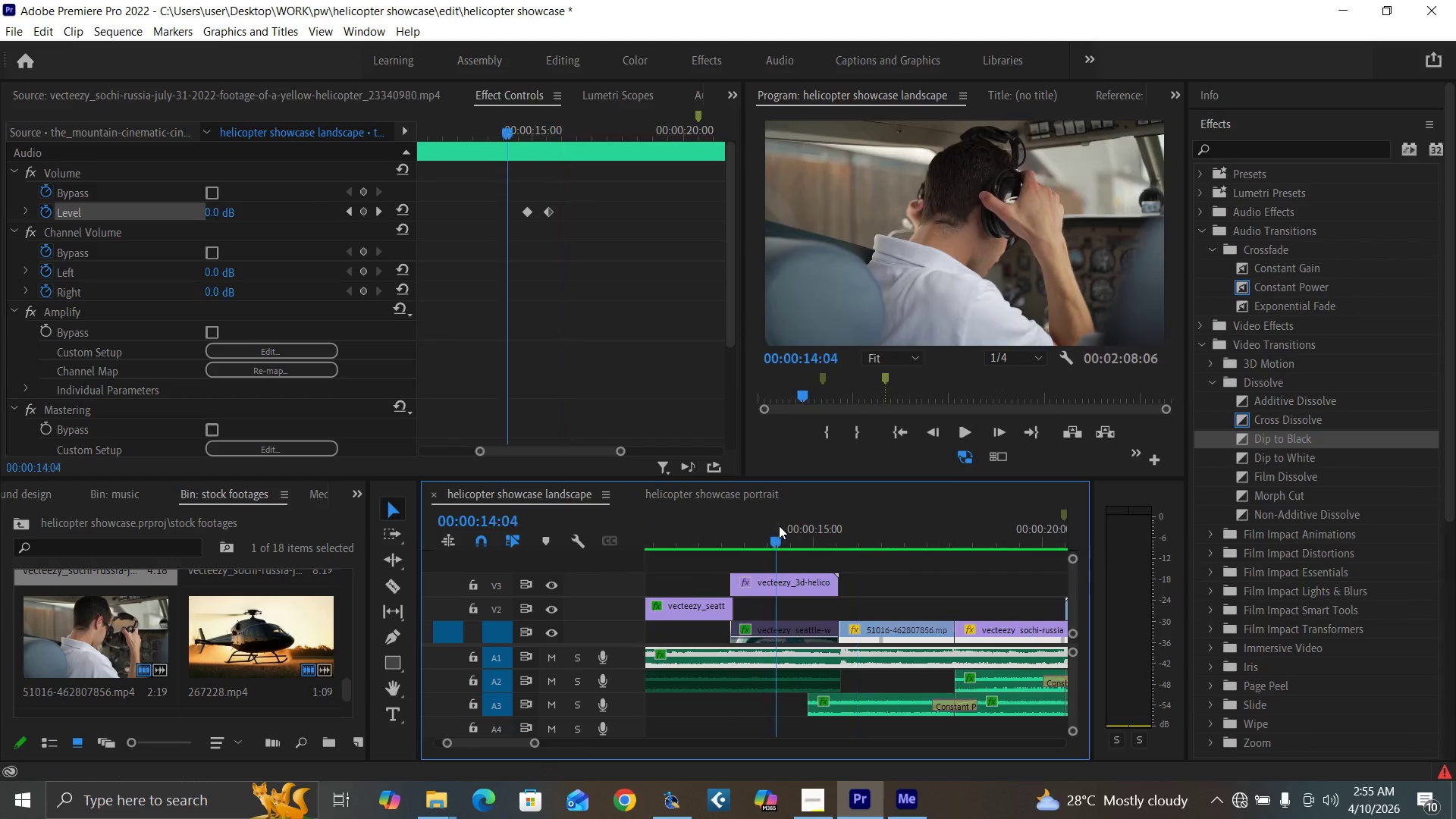 
key(Space)
 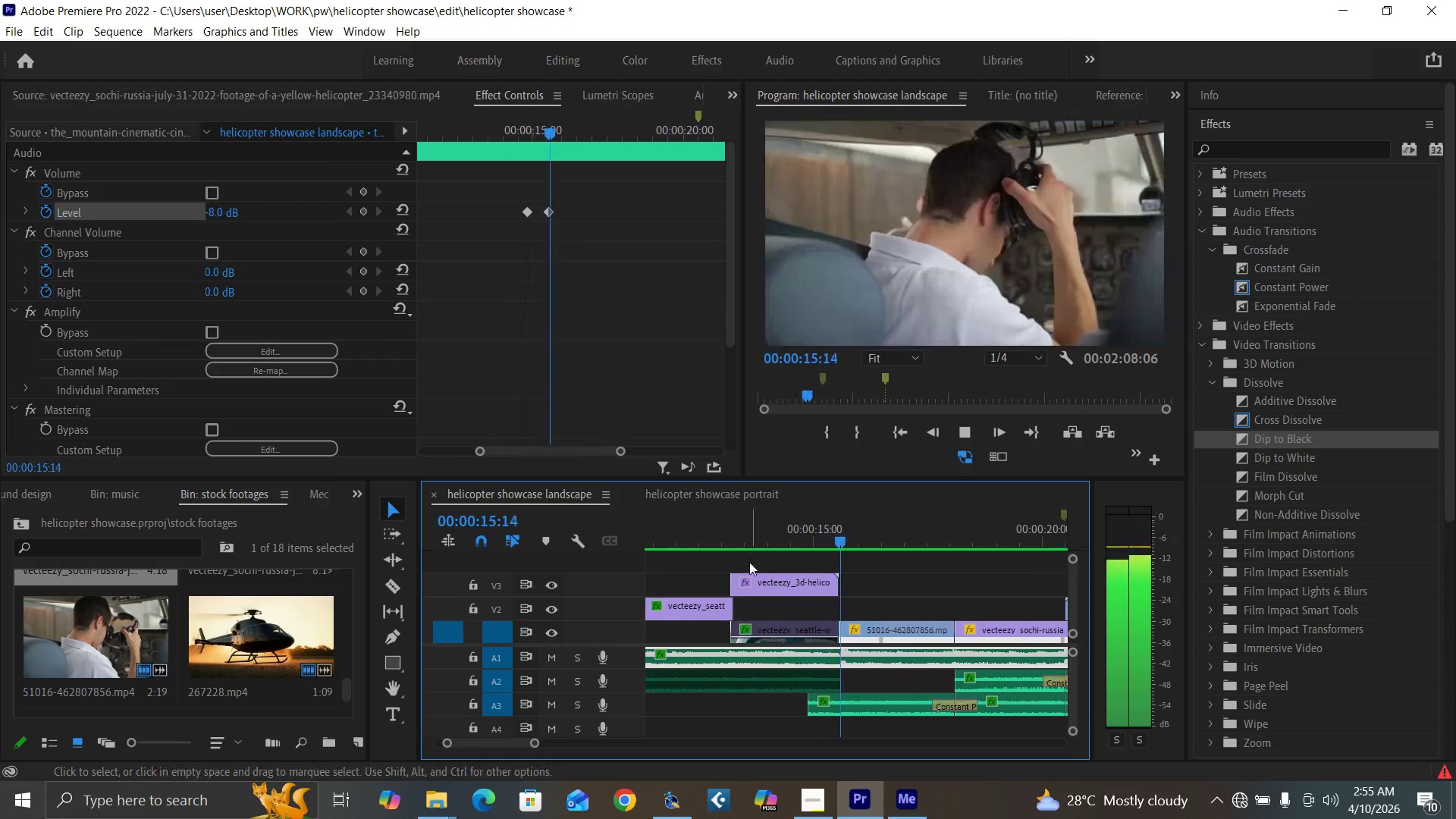 
key(Space)
 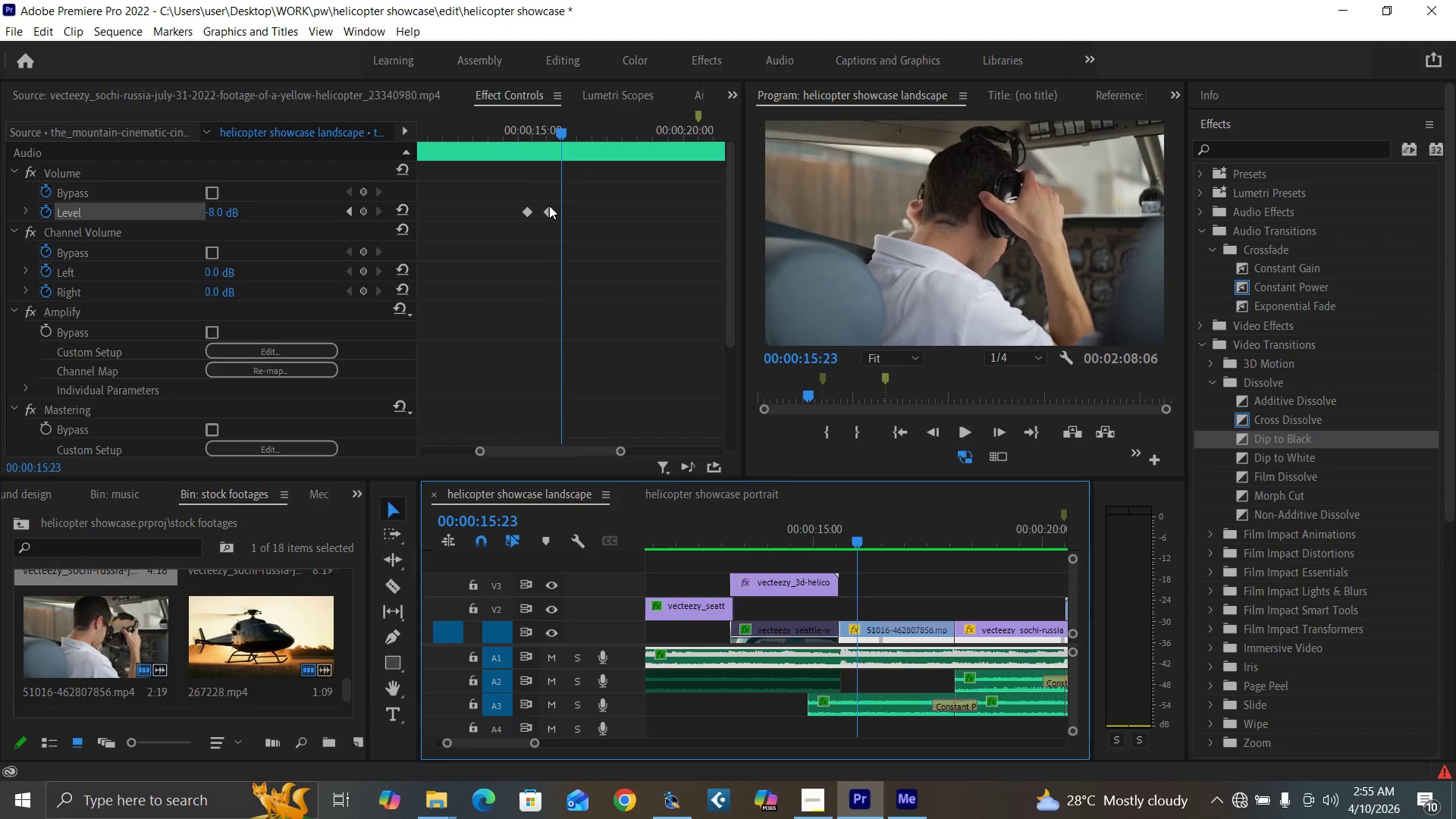 
left_click_drag(start_coordinate=[550, 209], to_coordinate=[560, 212])
 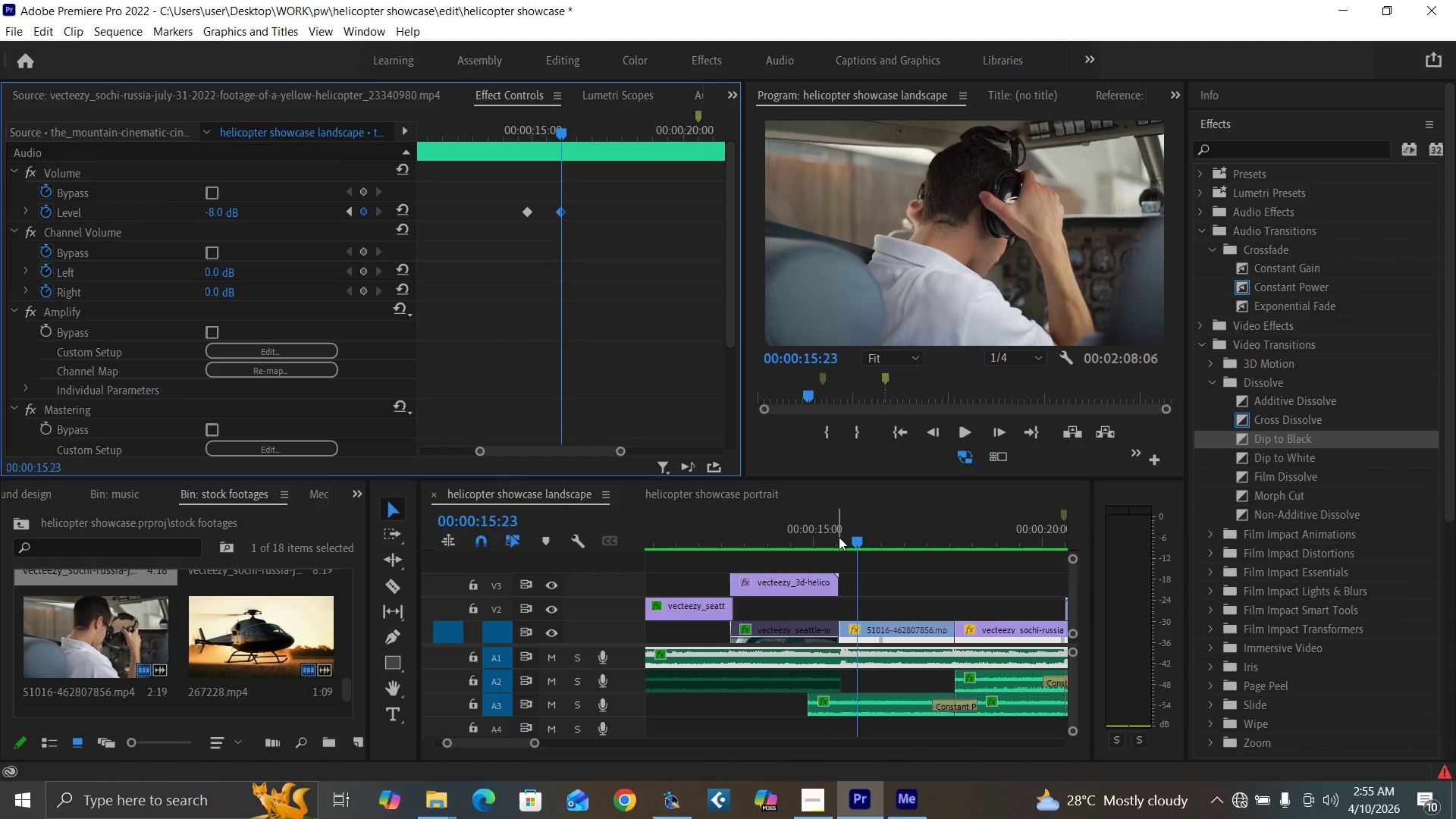 
key(ArrowLeft)
 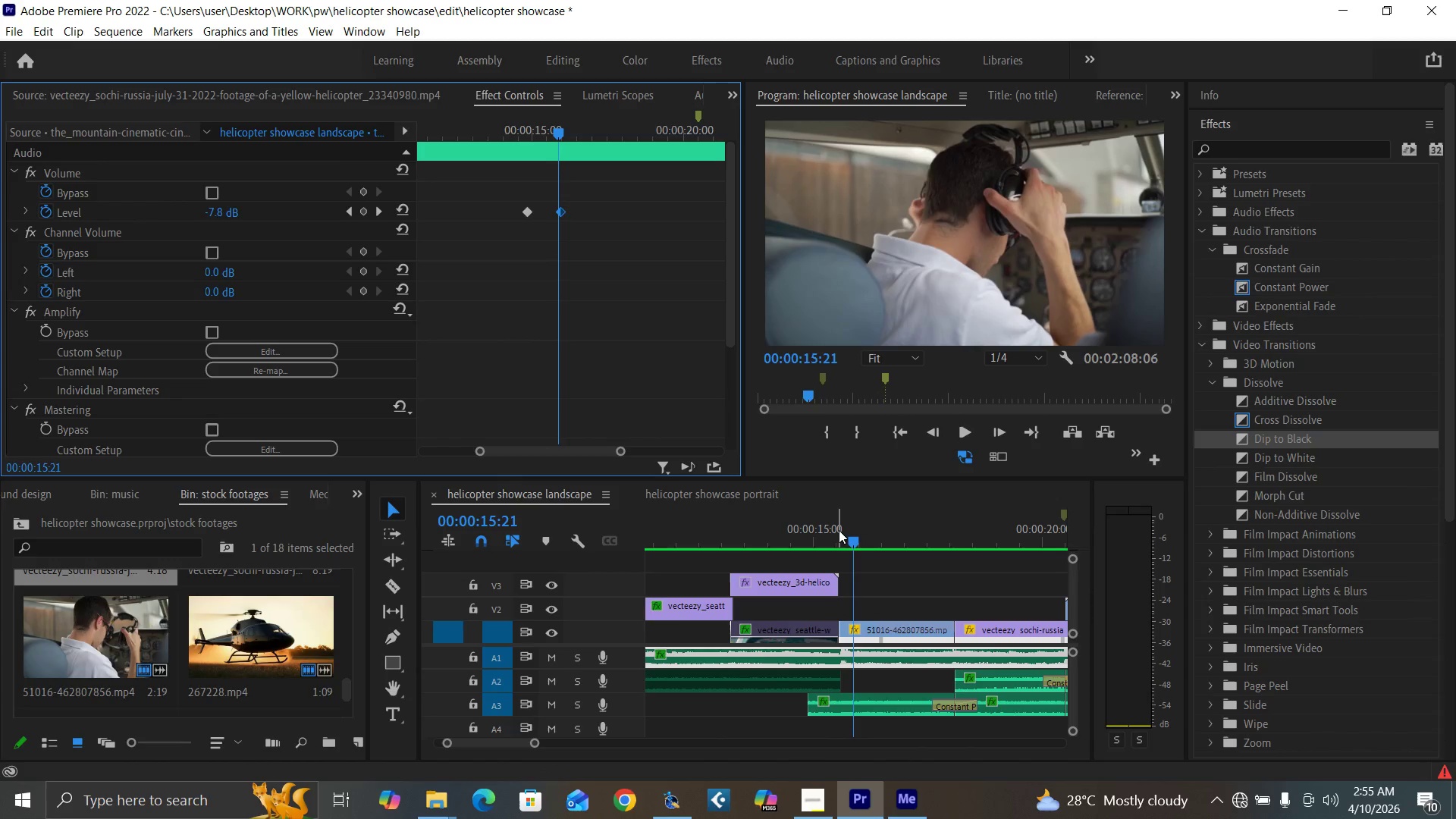 
key(ArrowLeft)
 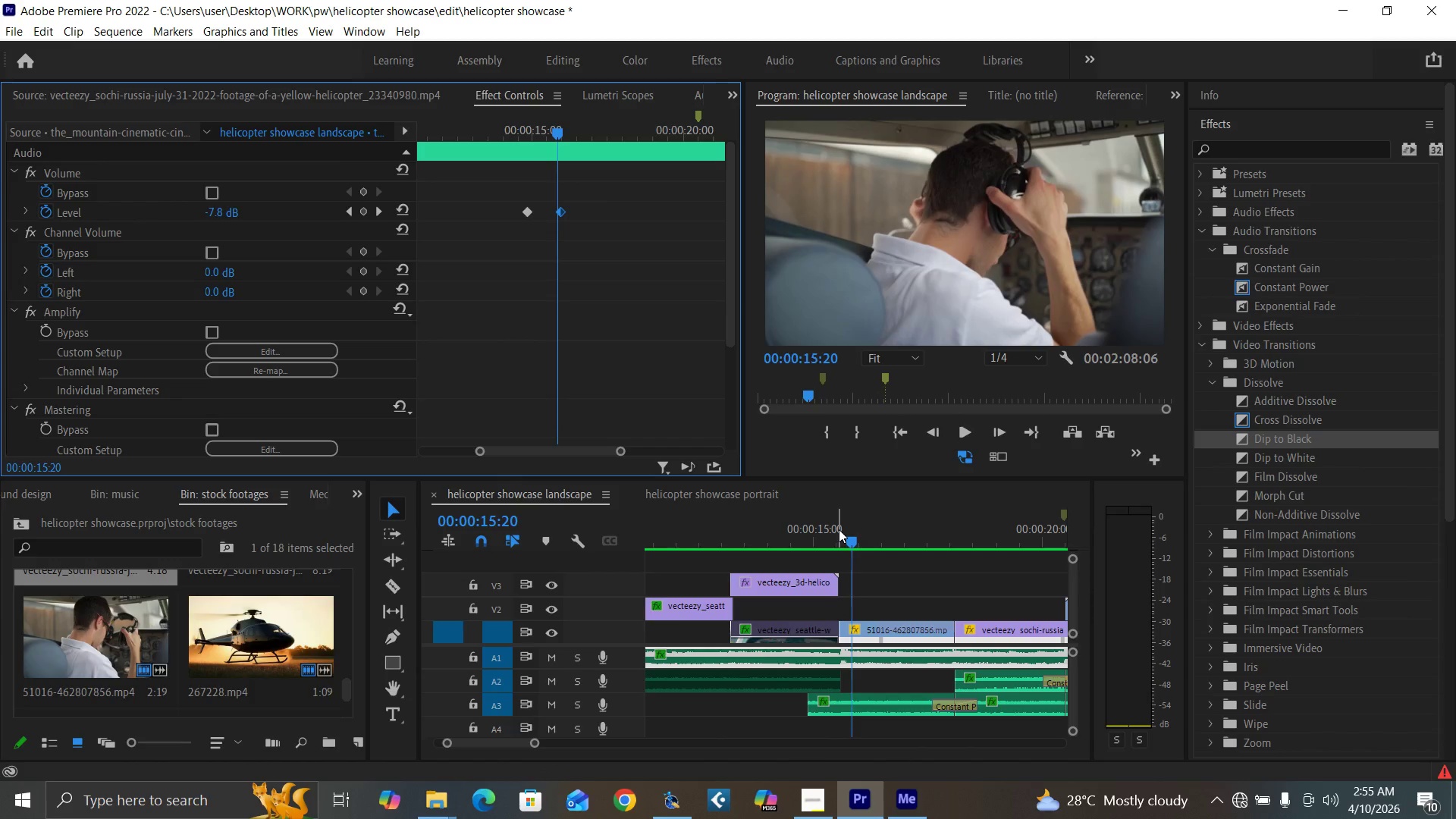 
key(ArrowLeft)
 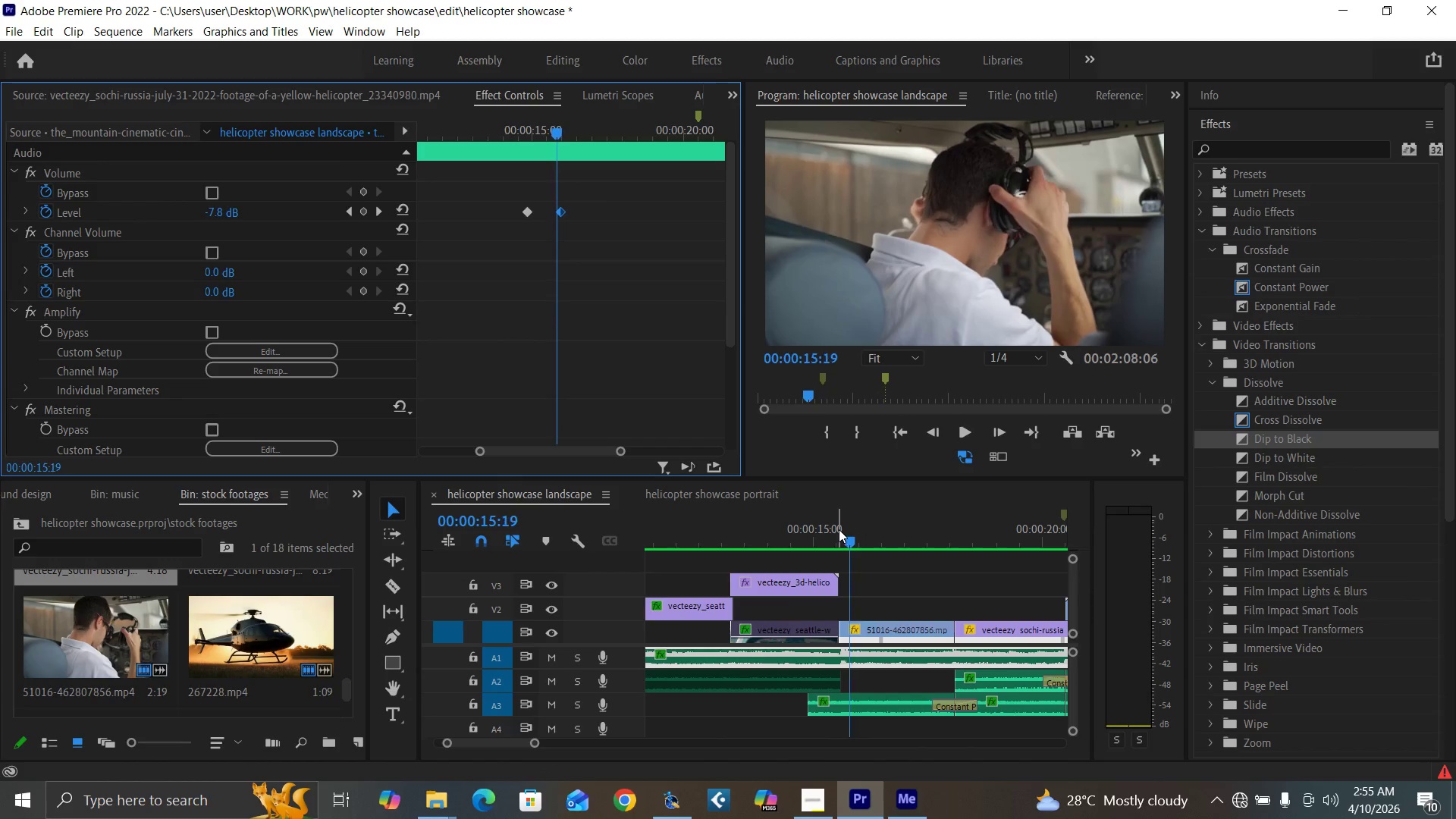 
key(ArrowLeft)
 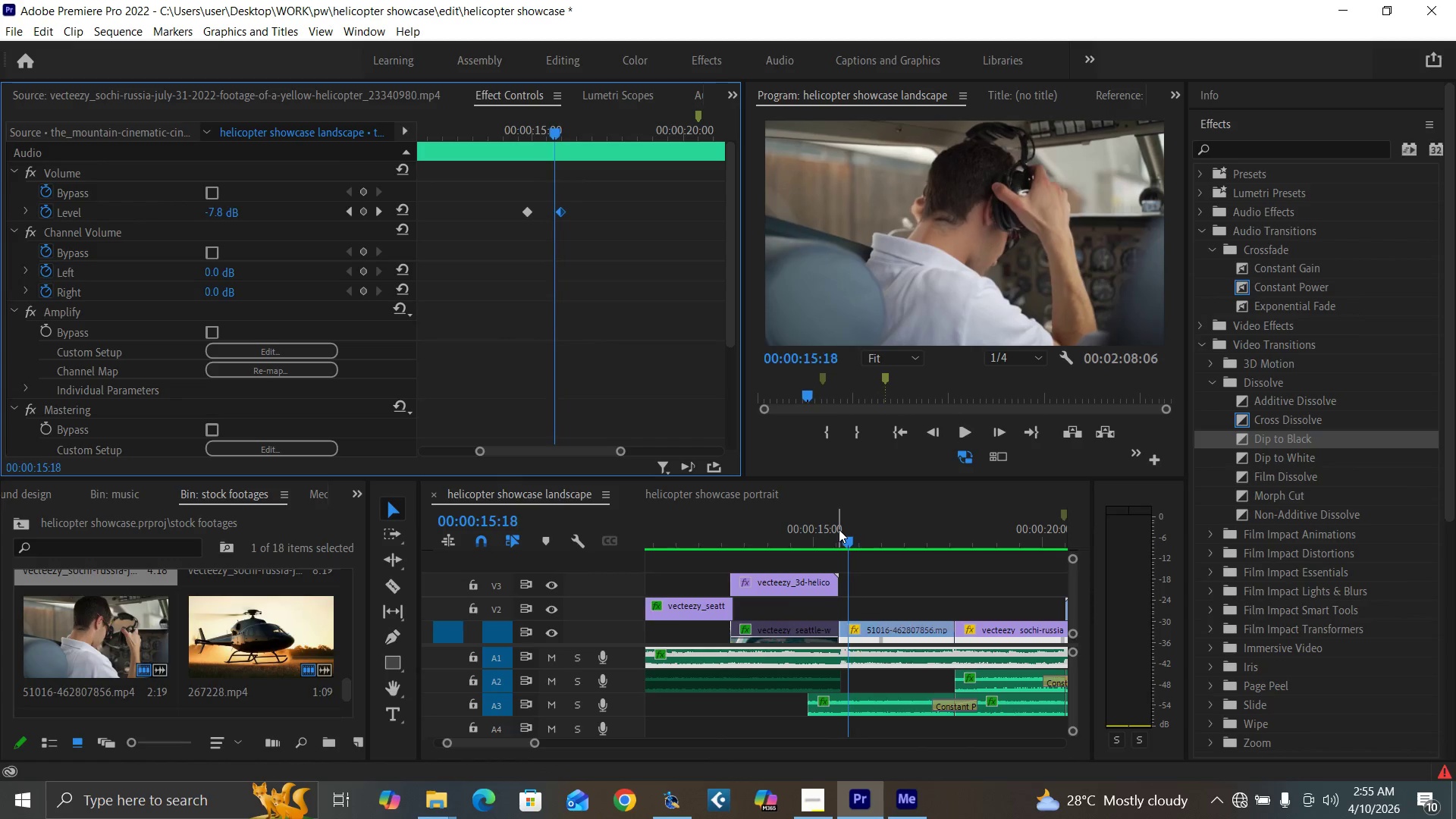 
key(ArrowLeft)
 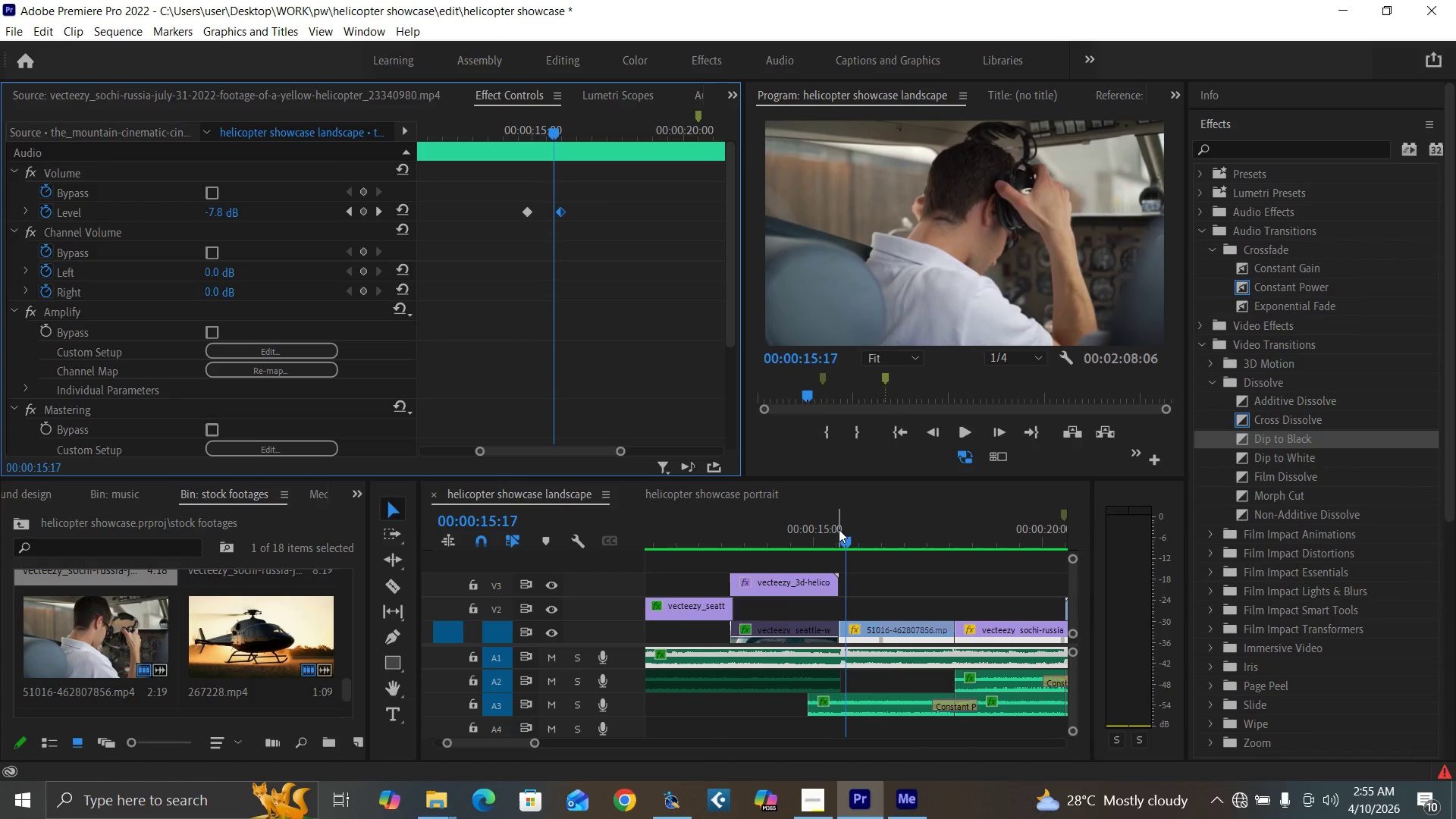 
key(ArrowLeft)
 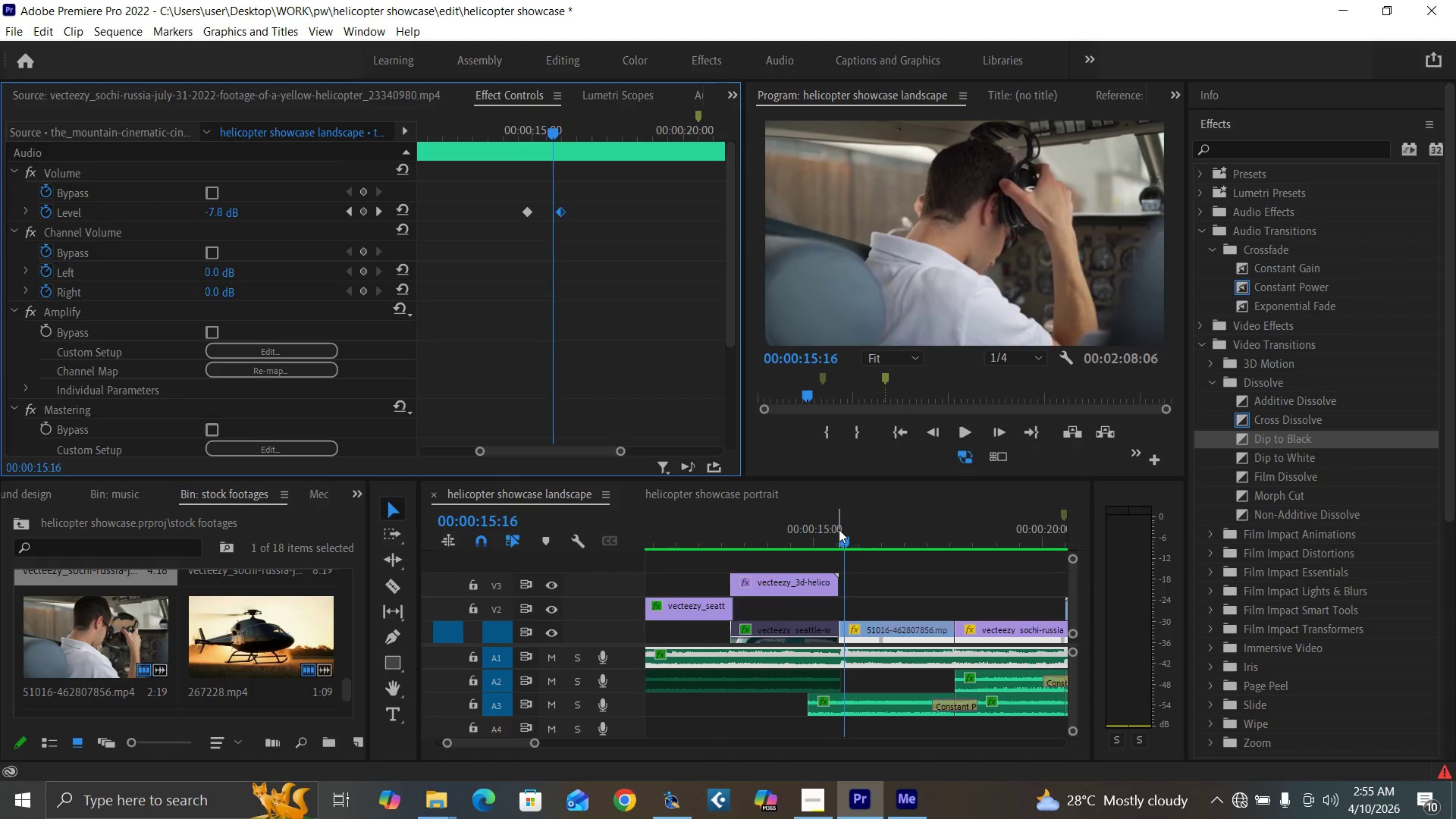 
key(ArrowLeft)
 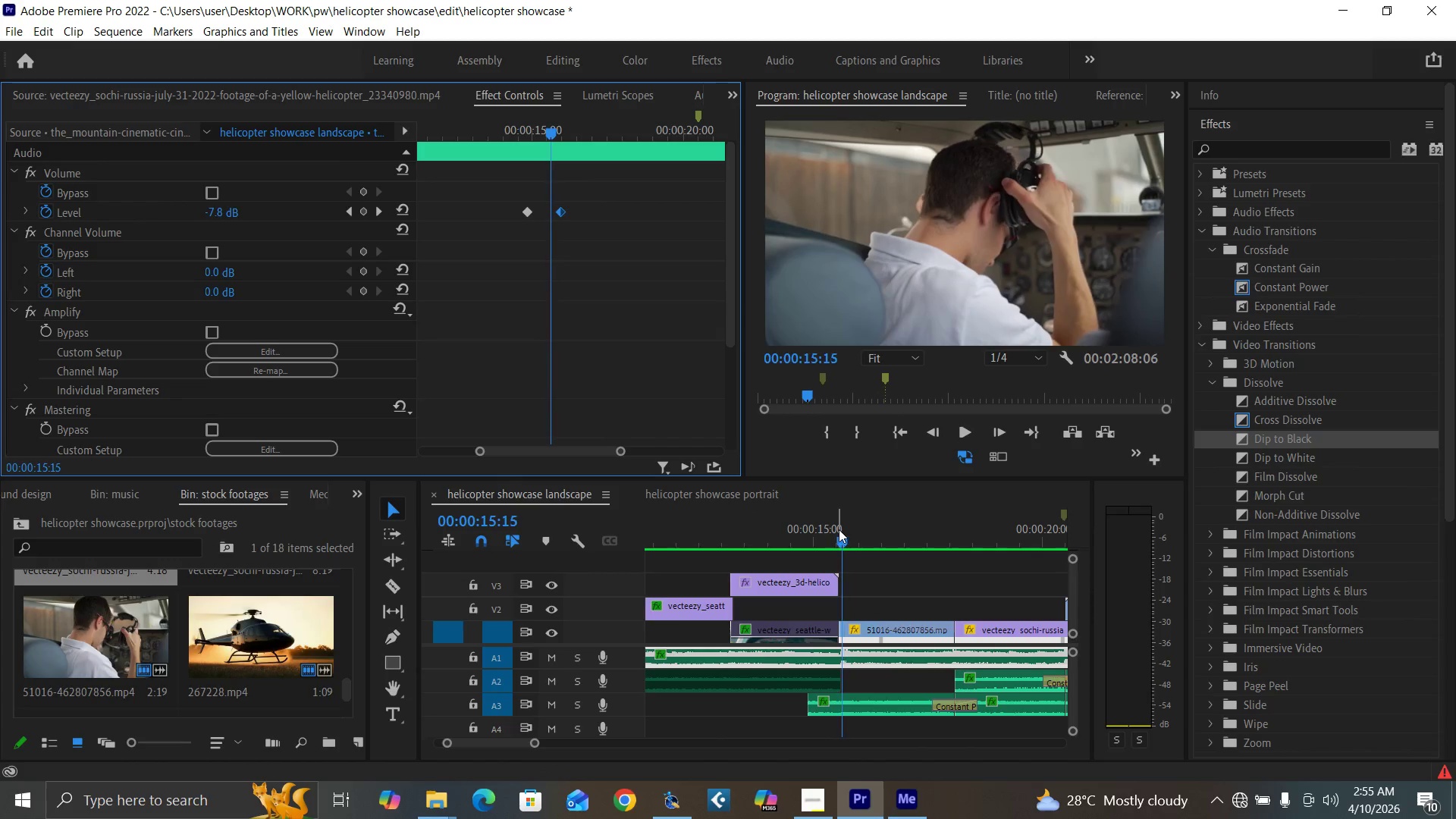 
key(ArrowLeft)
 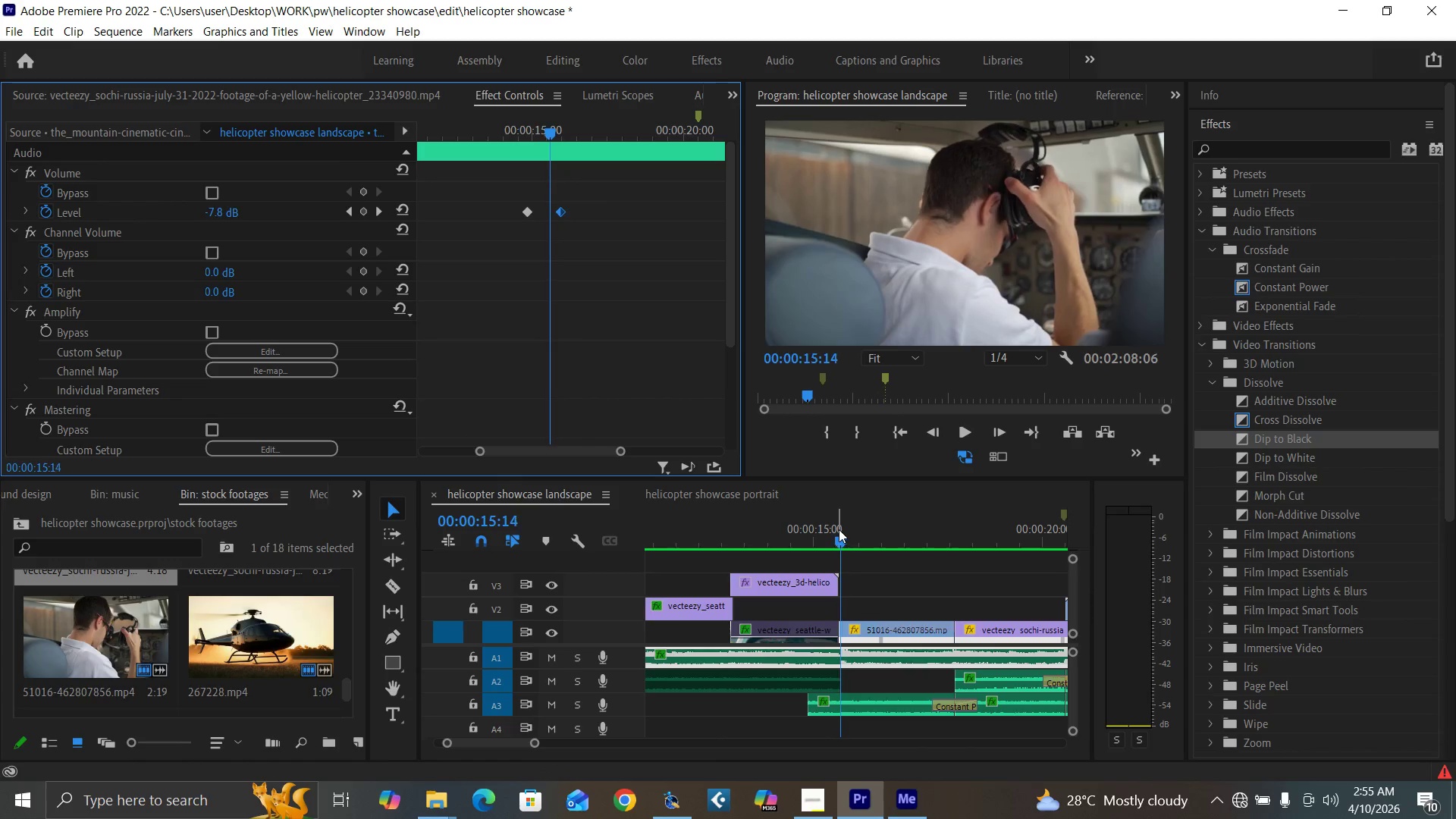 
key(ArrowLeft)
 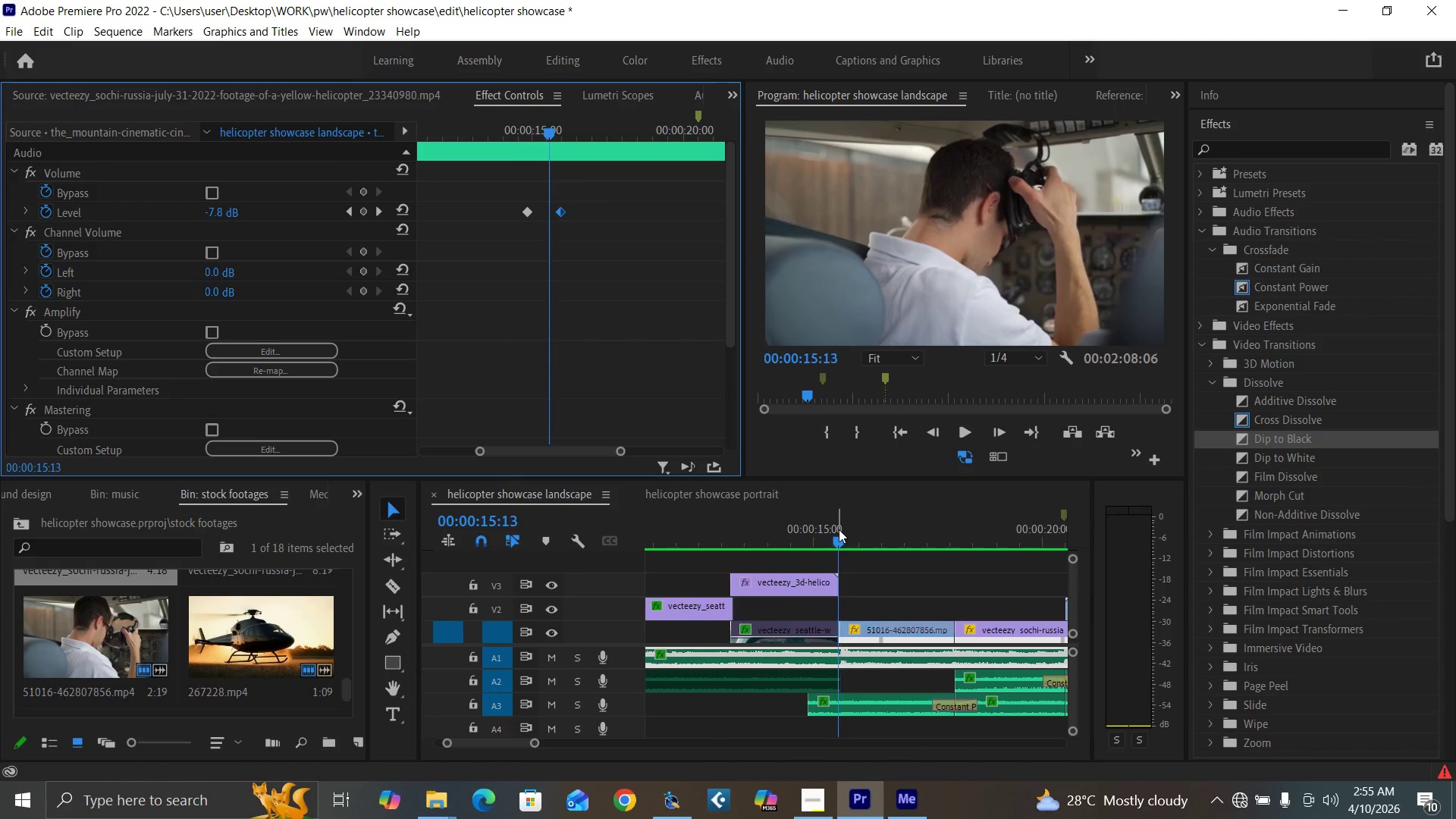 
key(ArrowLeft)
 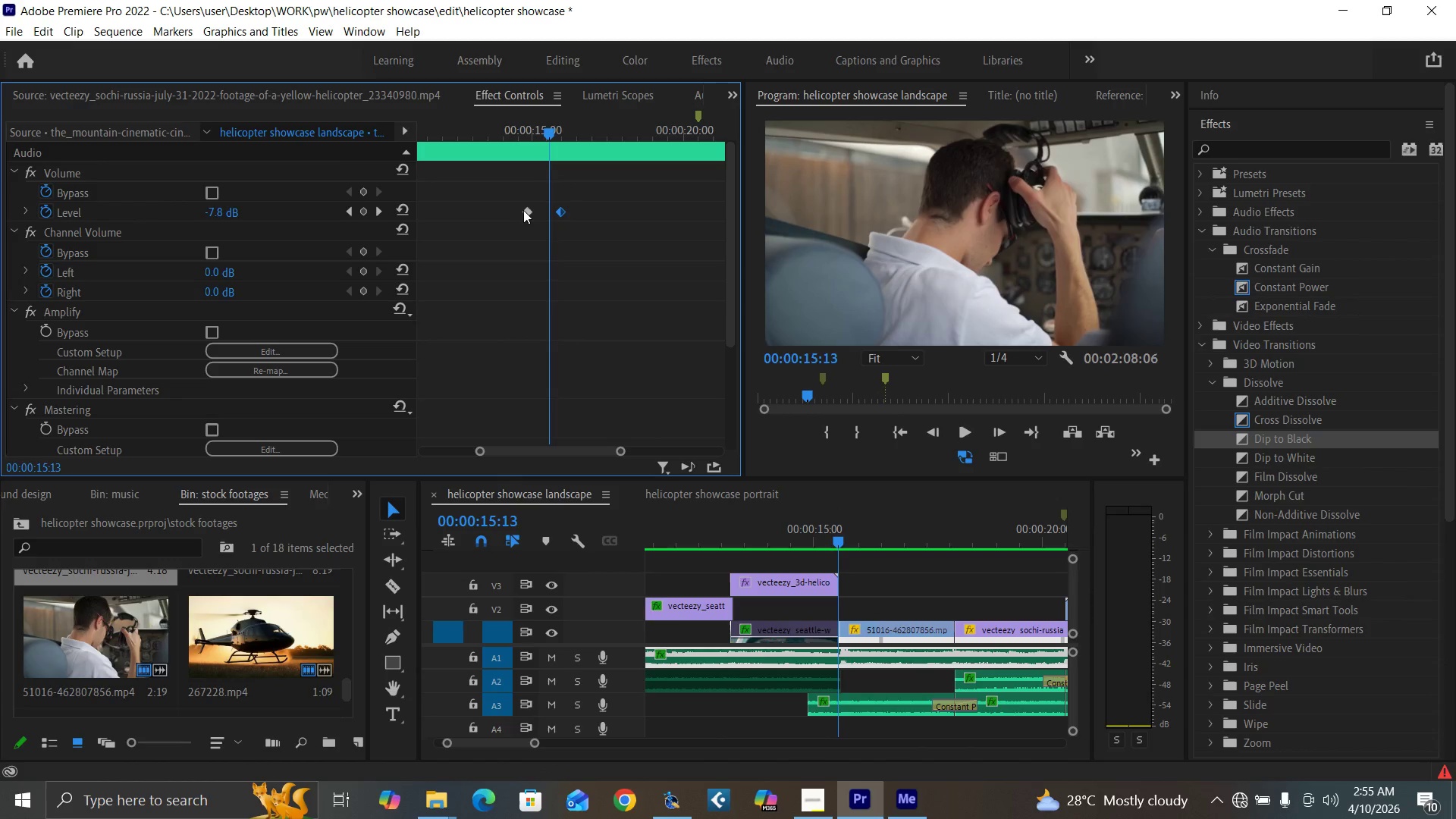 
left_click_drag(start_coordinate=[526, 209], to_coordinate=[551, 221])
 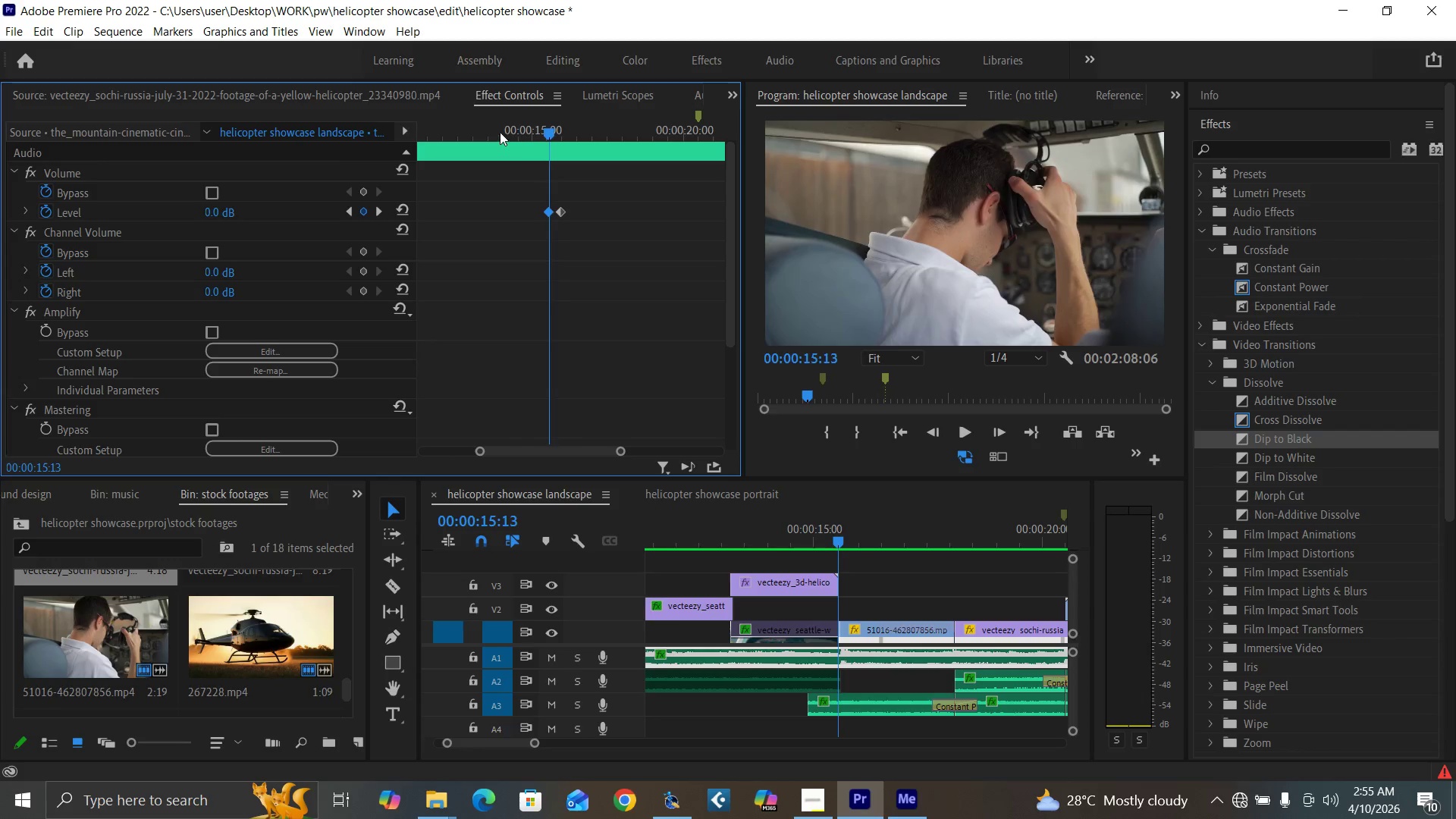 
left_click([500, 132])
 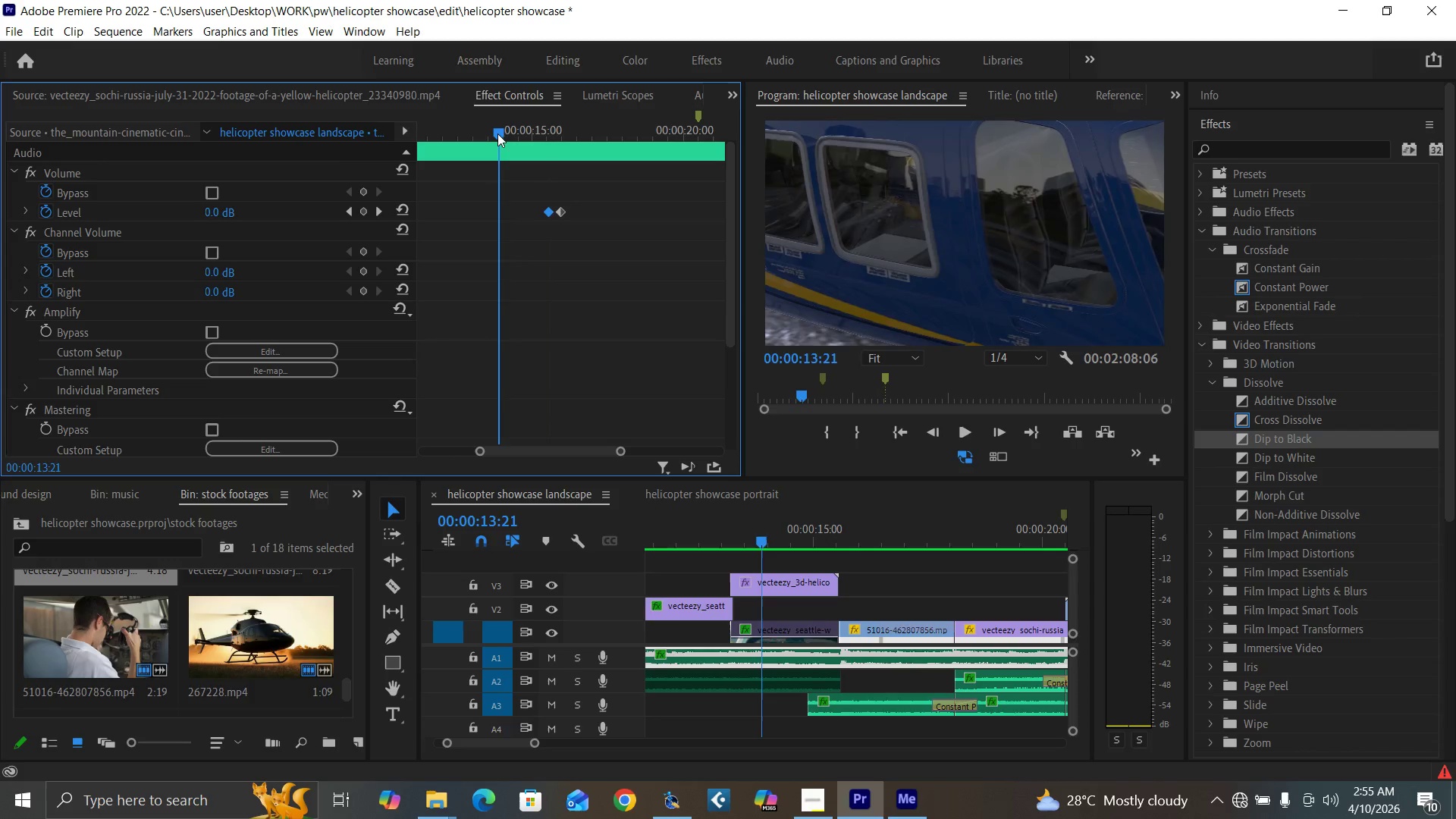 
key(Space)
 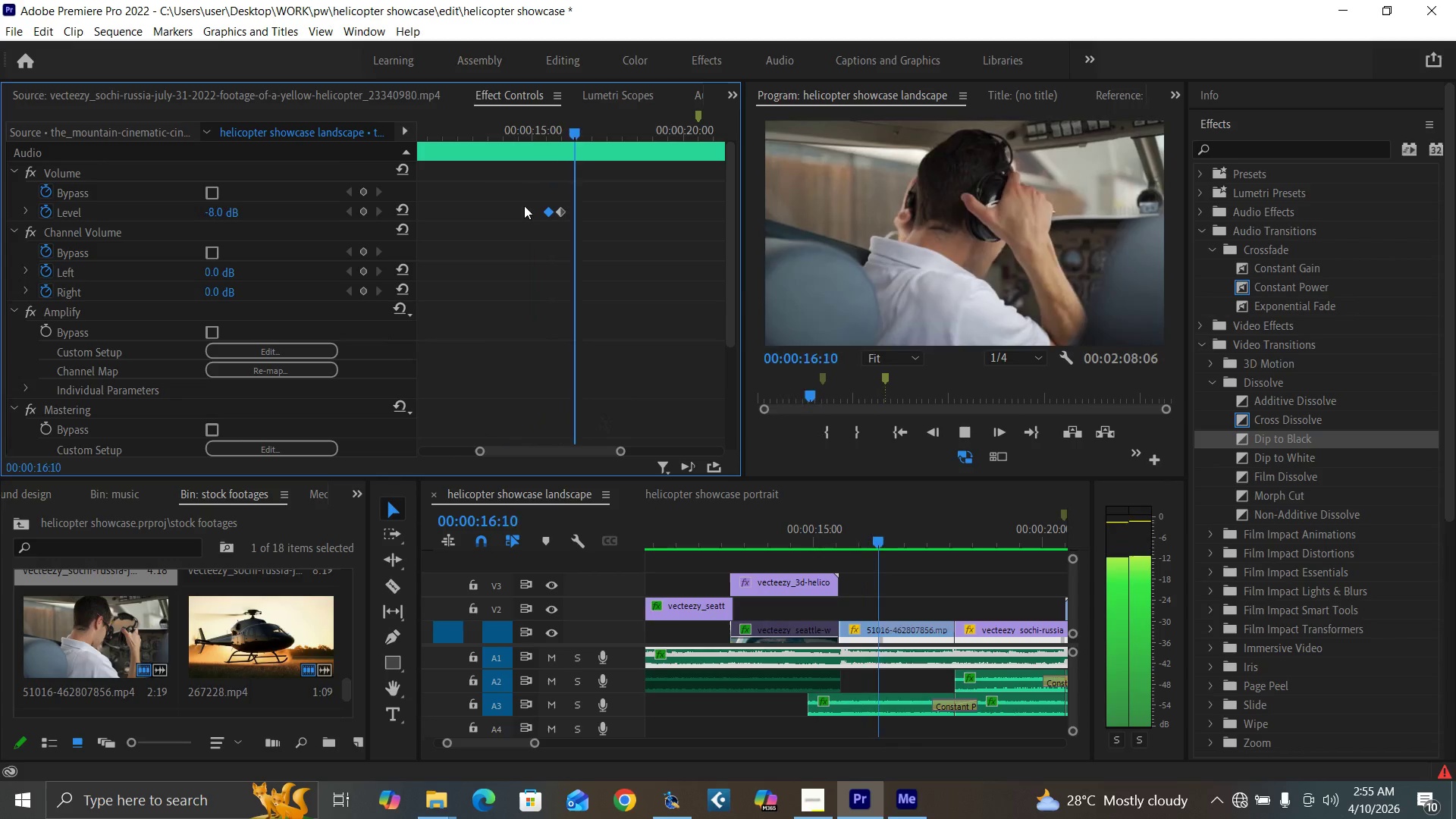 
key(Space)
 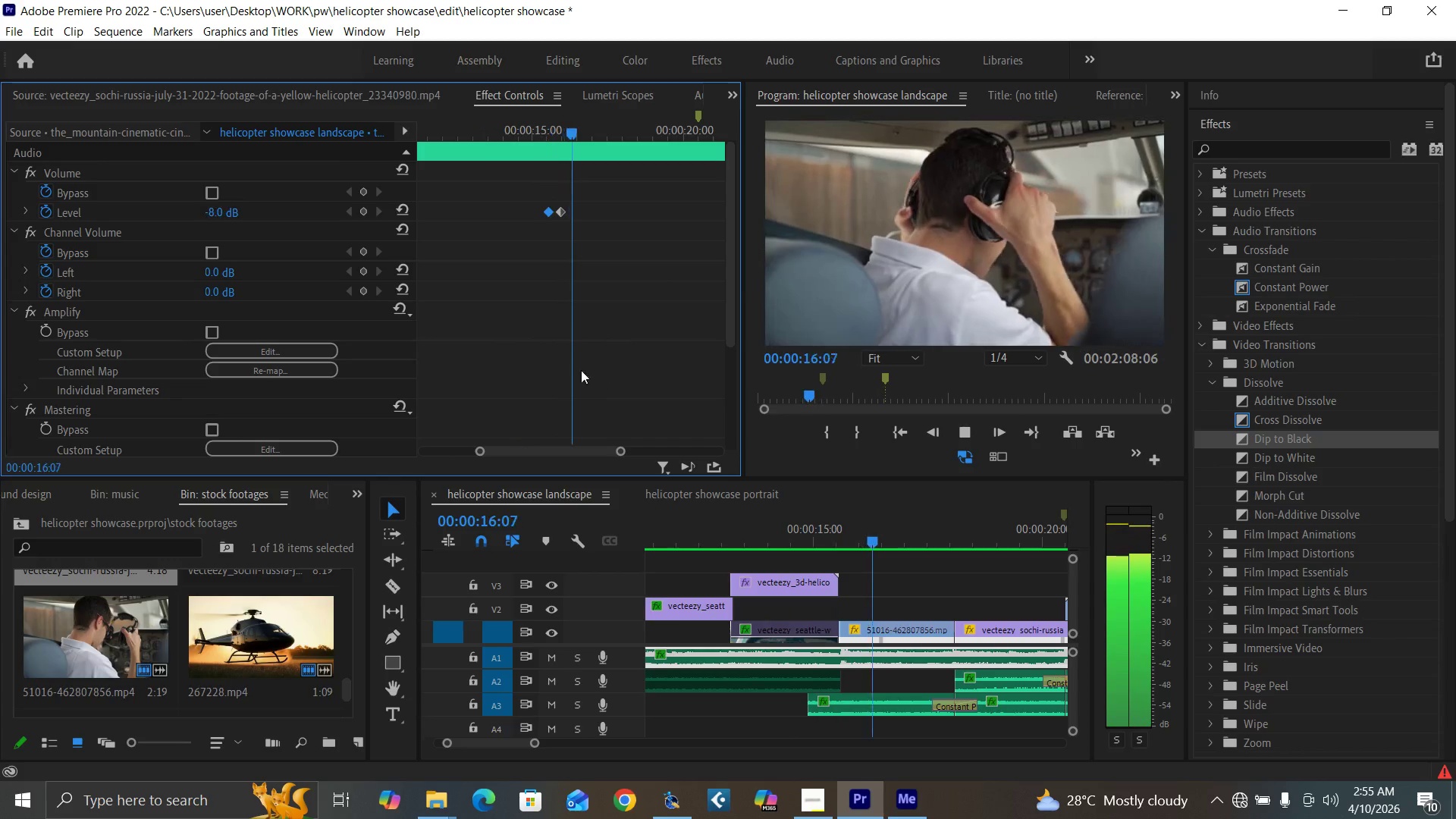 
key(Space)
 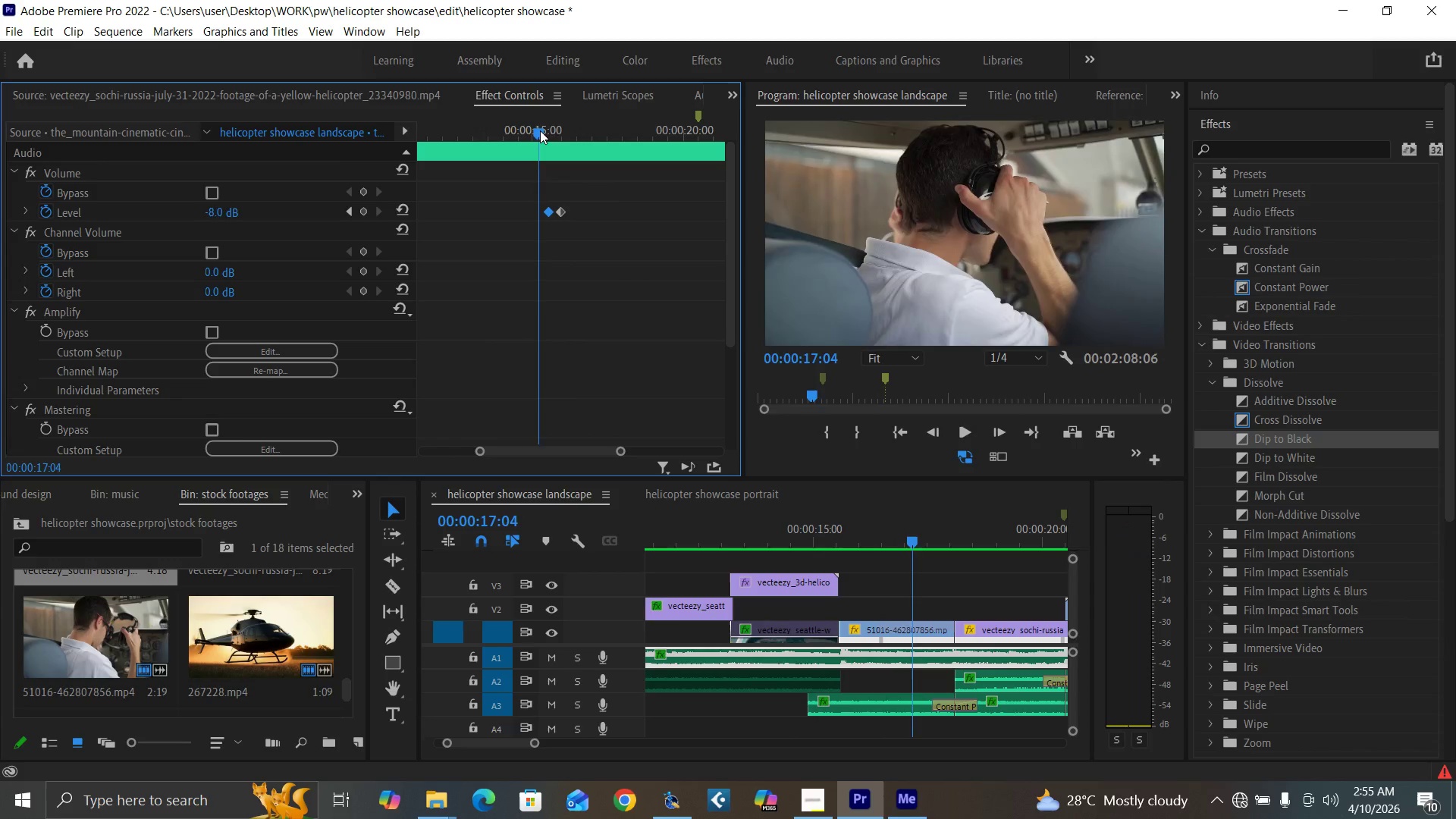 
left_click([540, 130])
 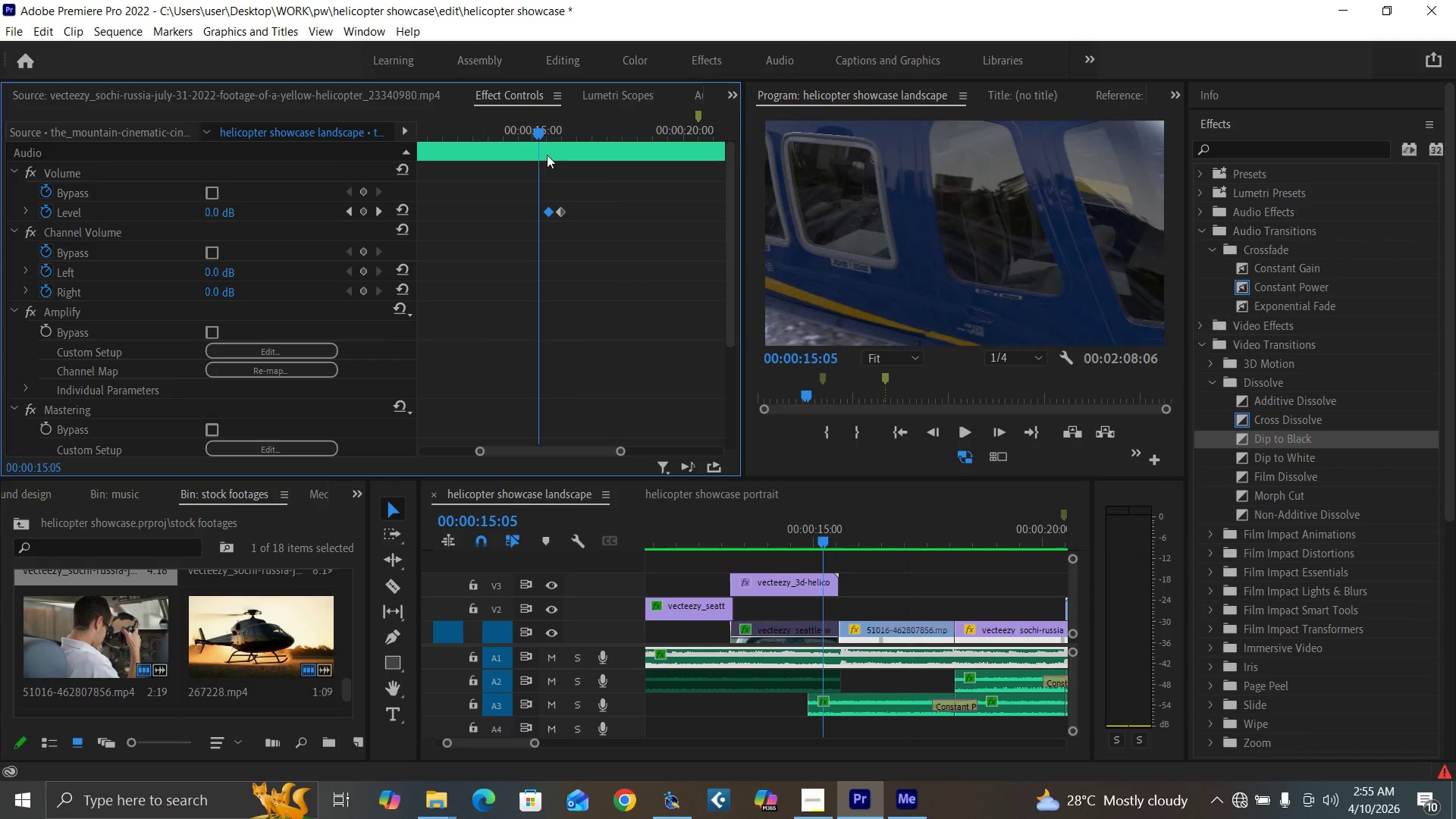 
key(Space)
 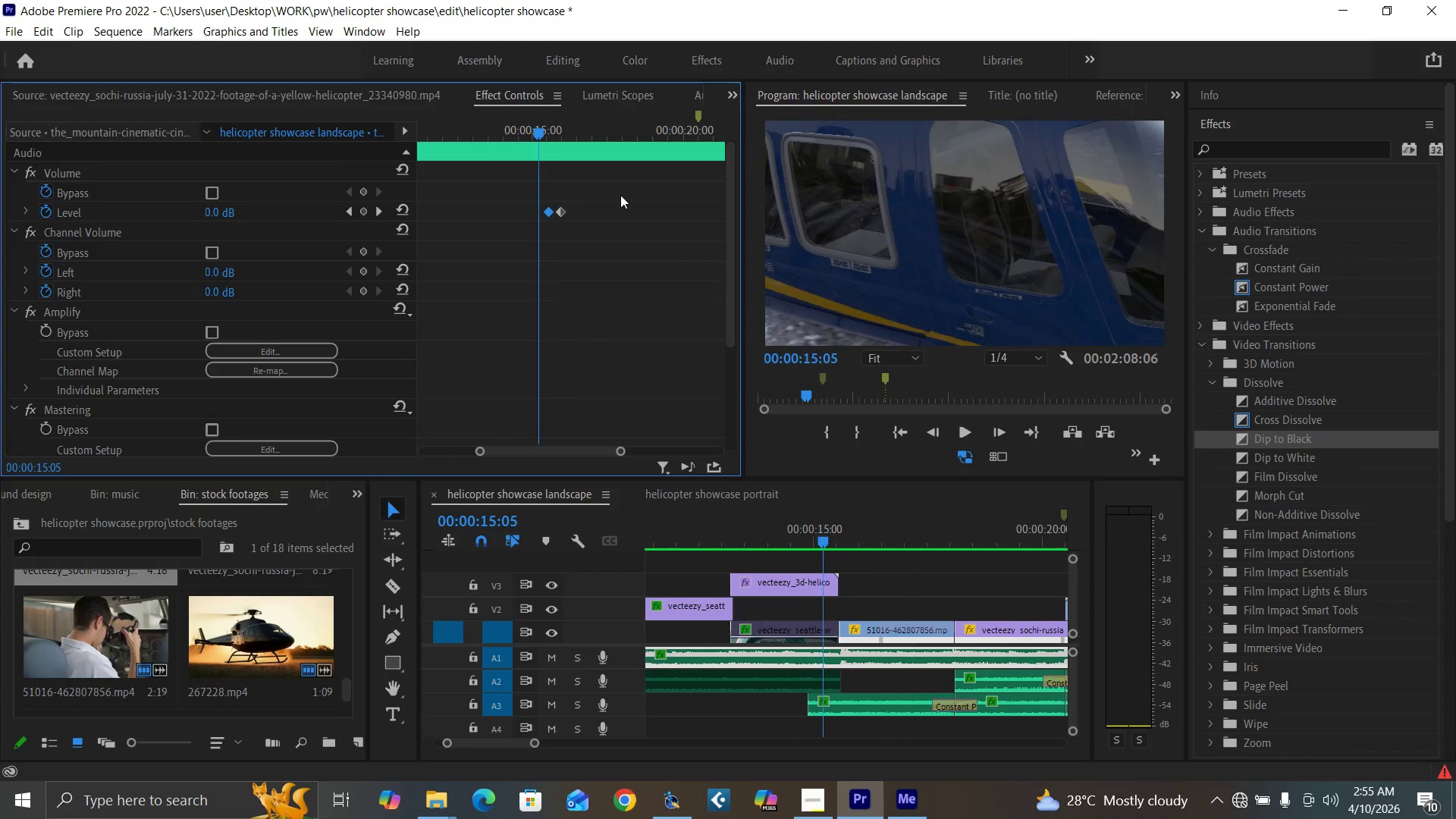 
key(Space)
 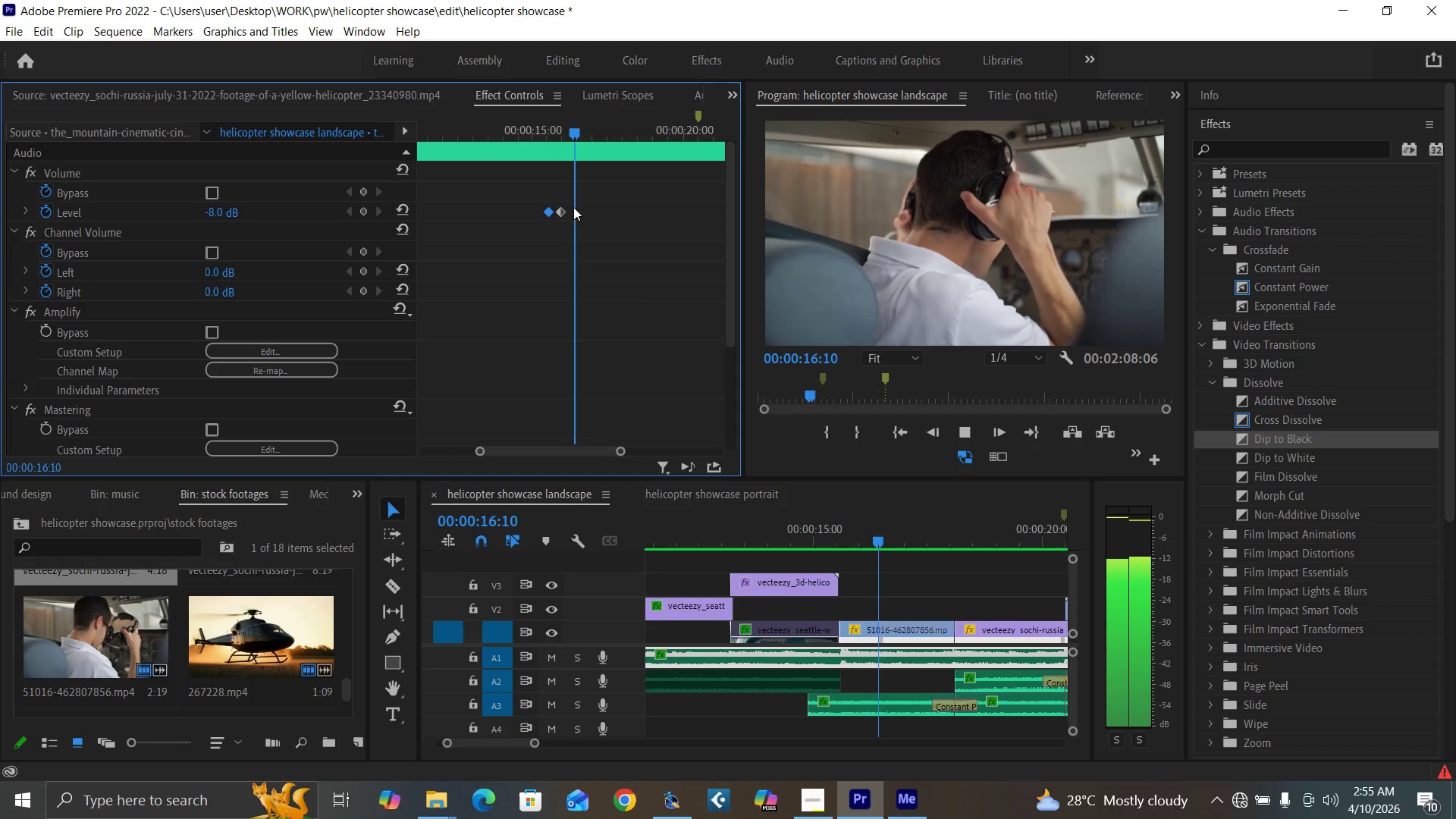 
key(Space)
 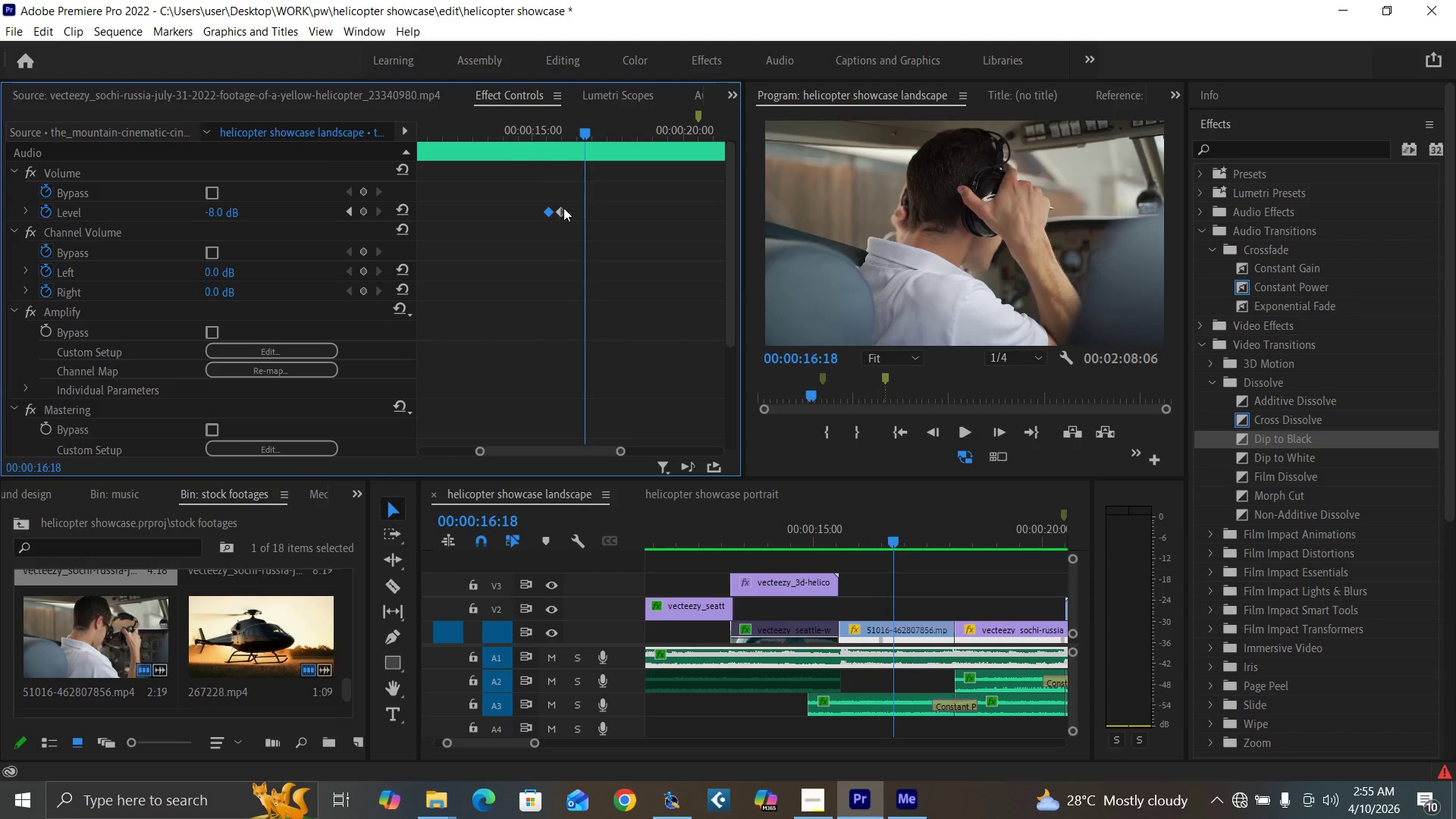 
left_click_drag(start_coordinate=[563, 208], to_coordinate=[584, 213])
 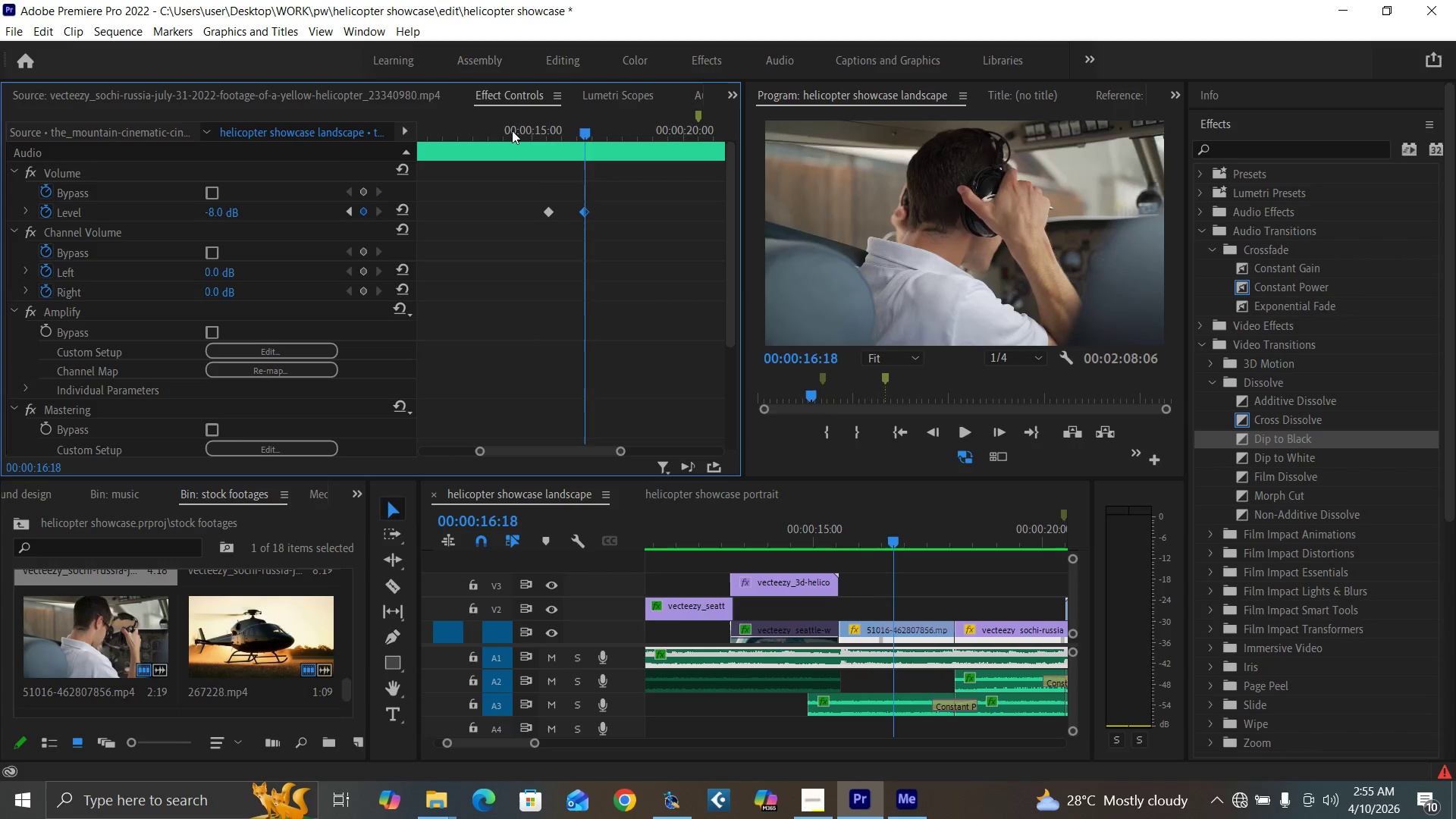 
left_click([512, 130])
 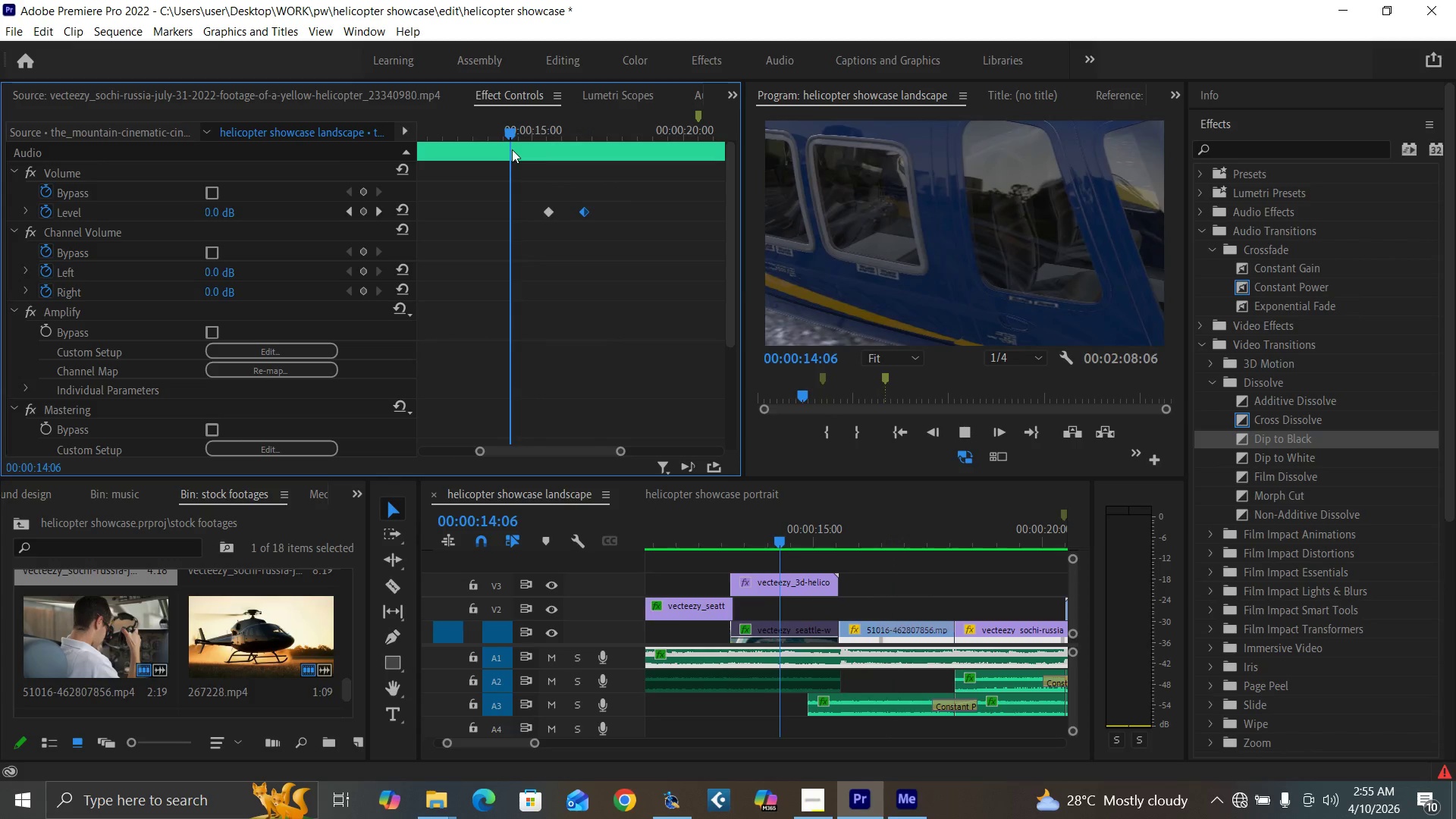 
key(Space)
 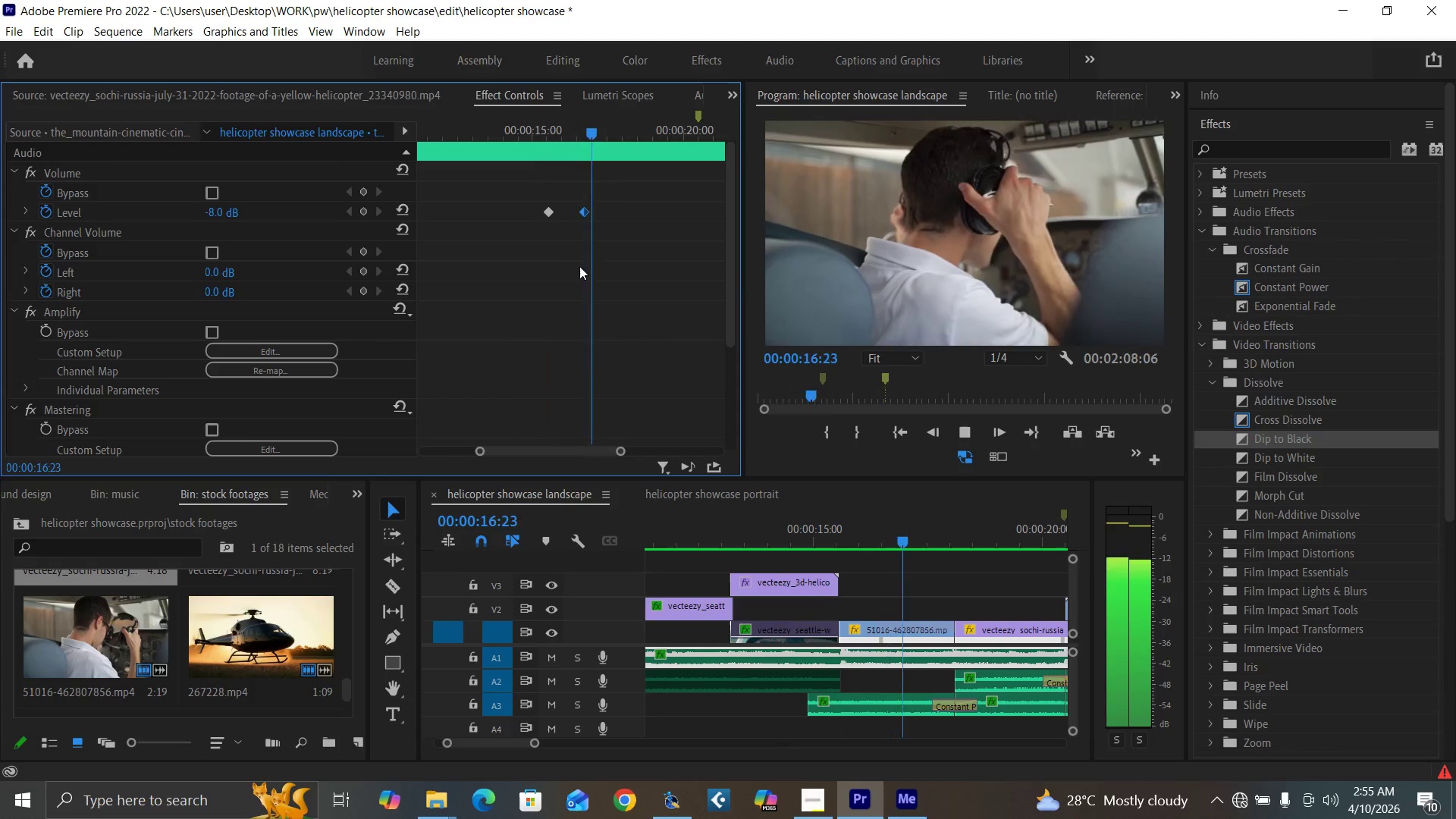 
left_click([519, 133])
 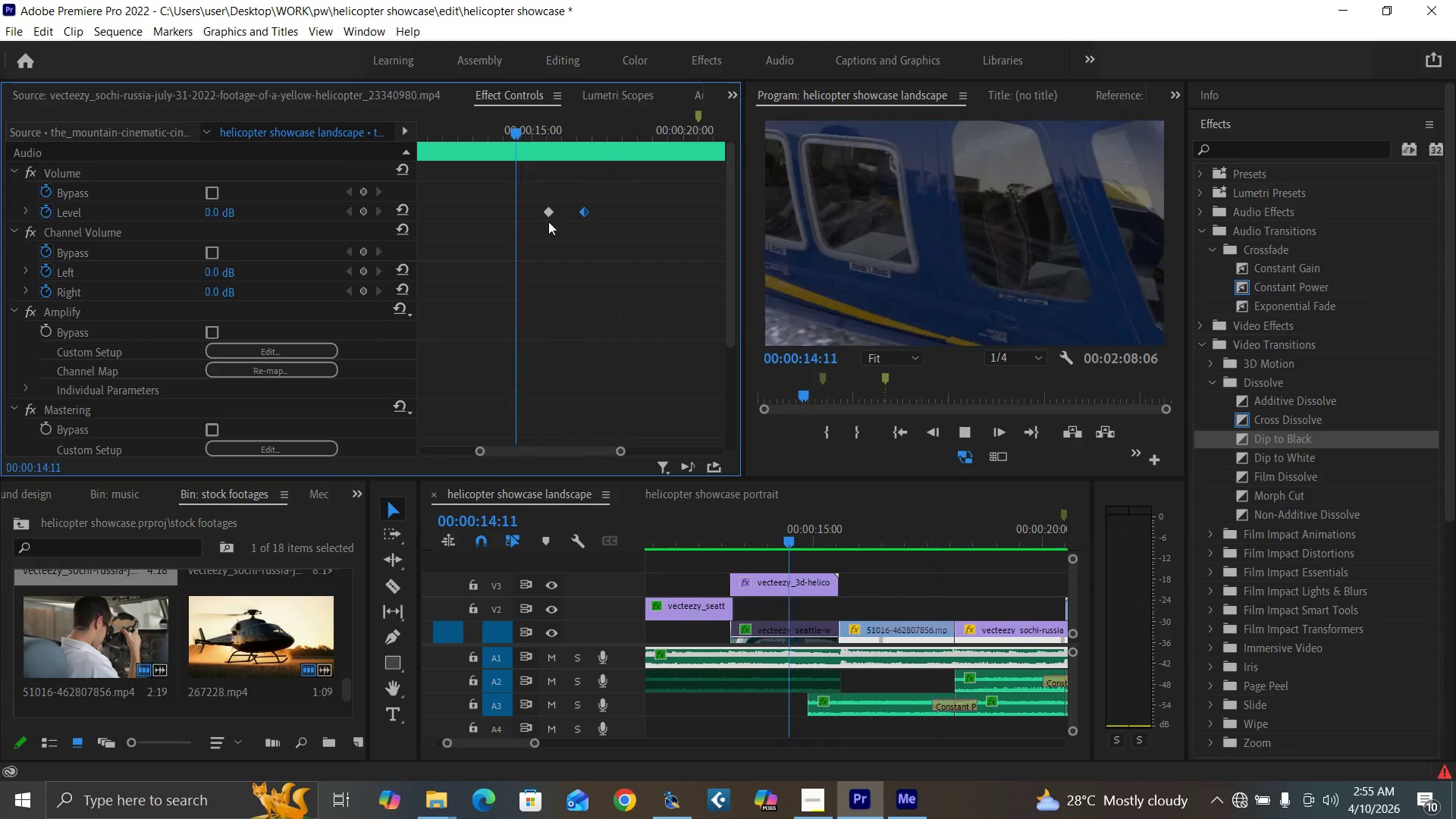 
key(Space)
 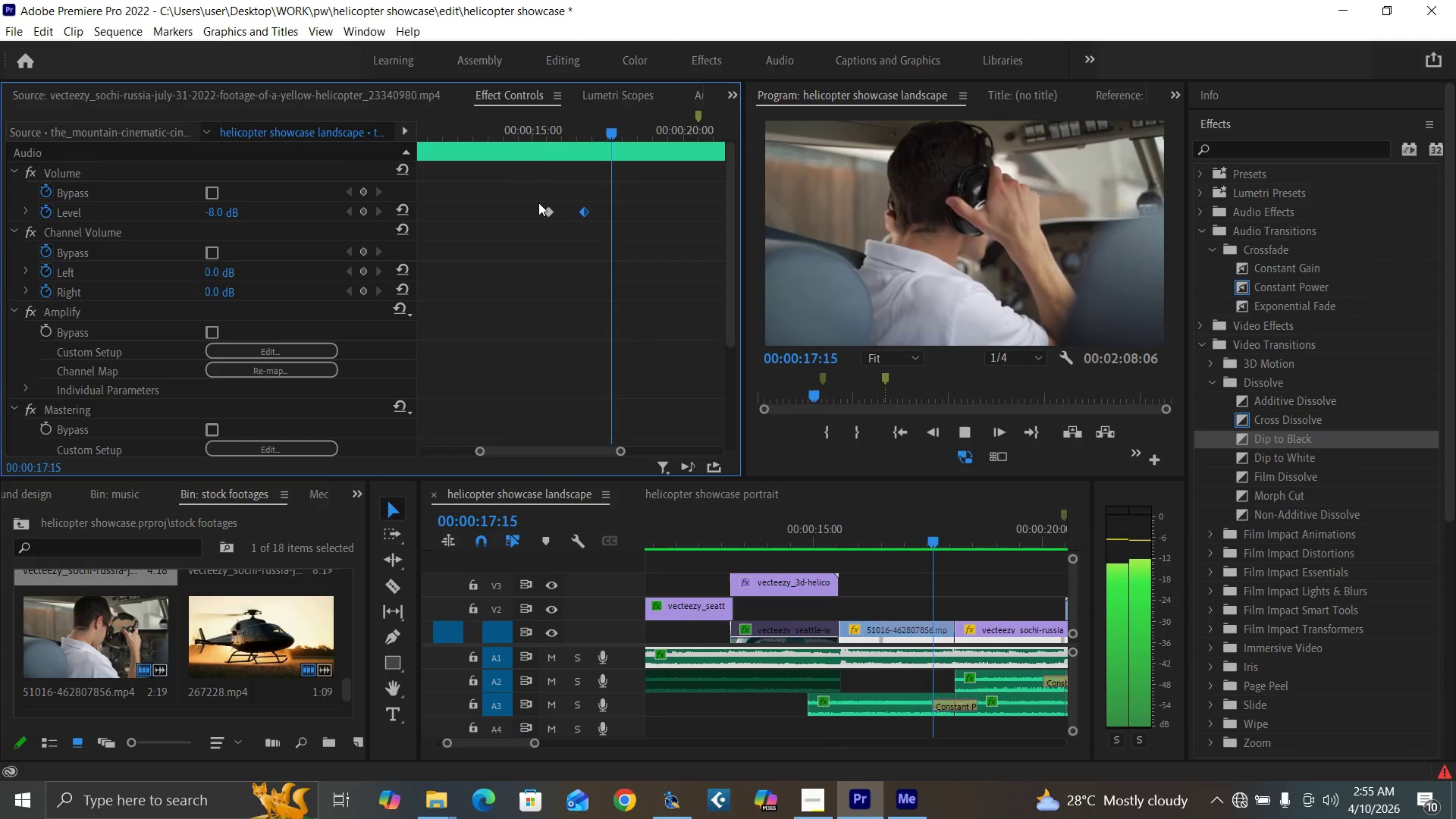 
left_click([526, 133])
 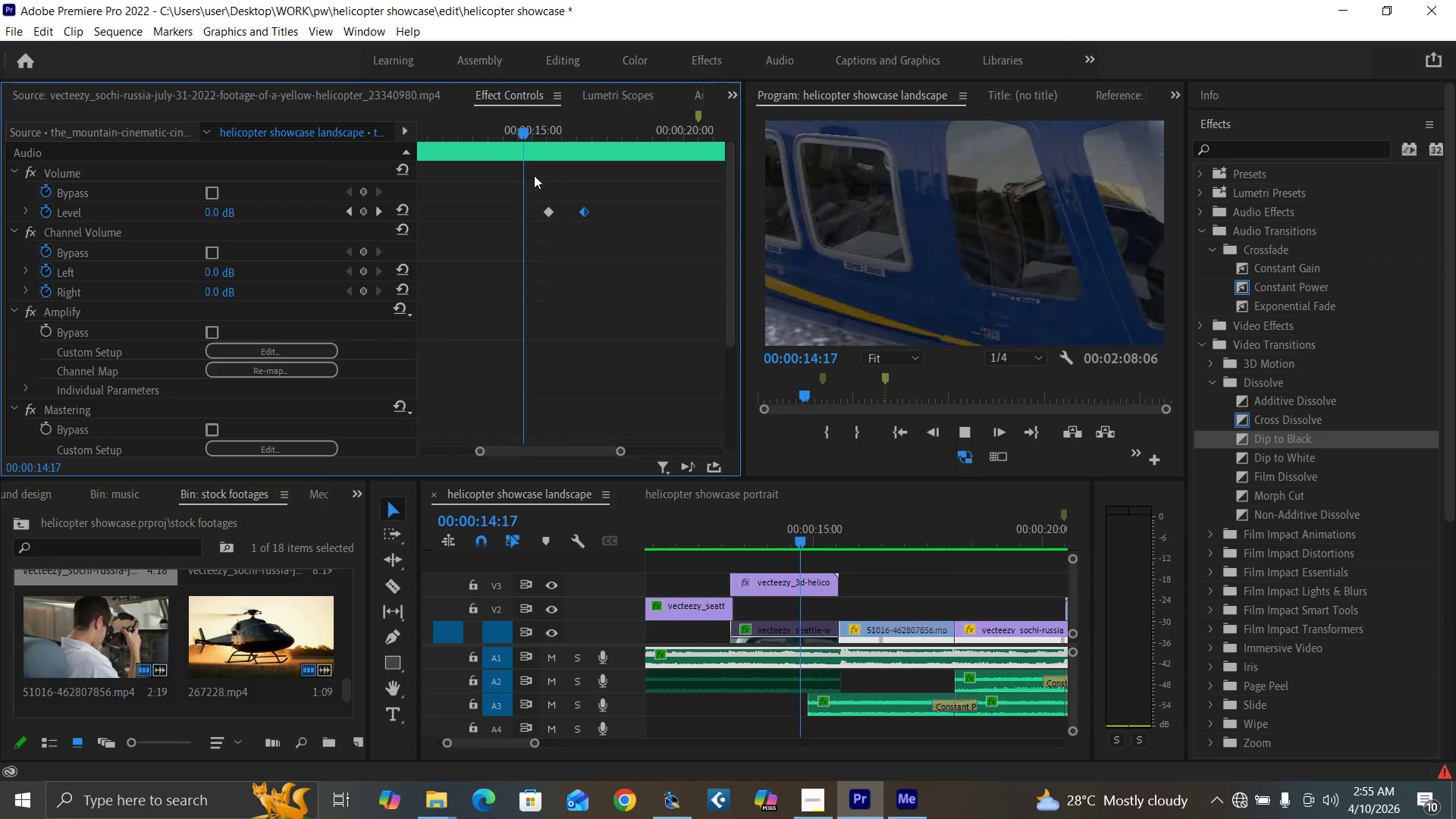 
key(Space)
 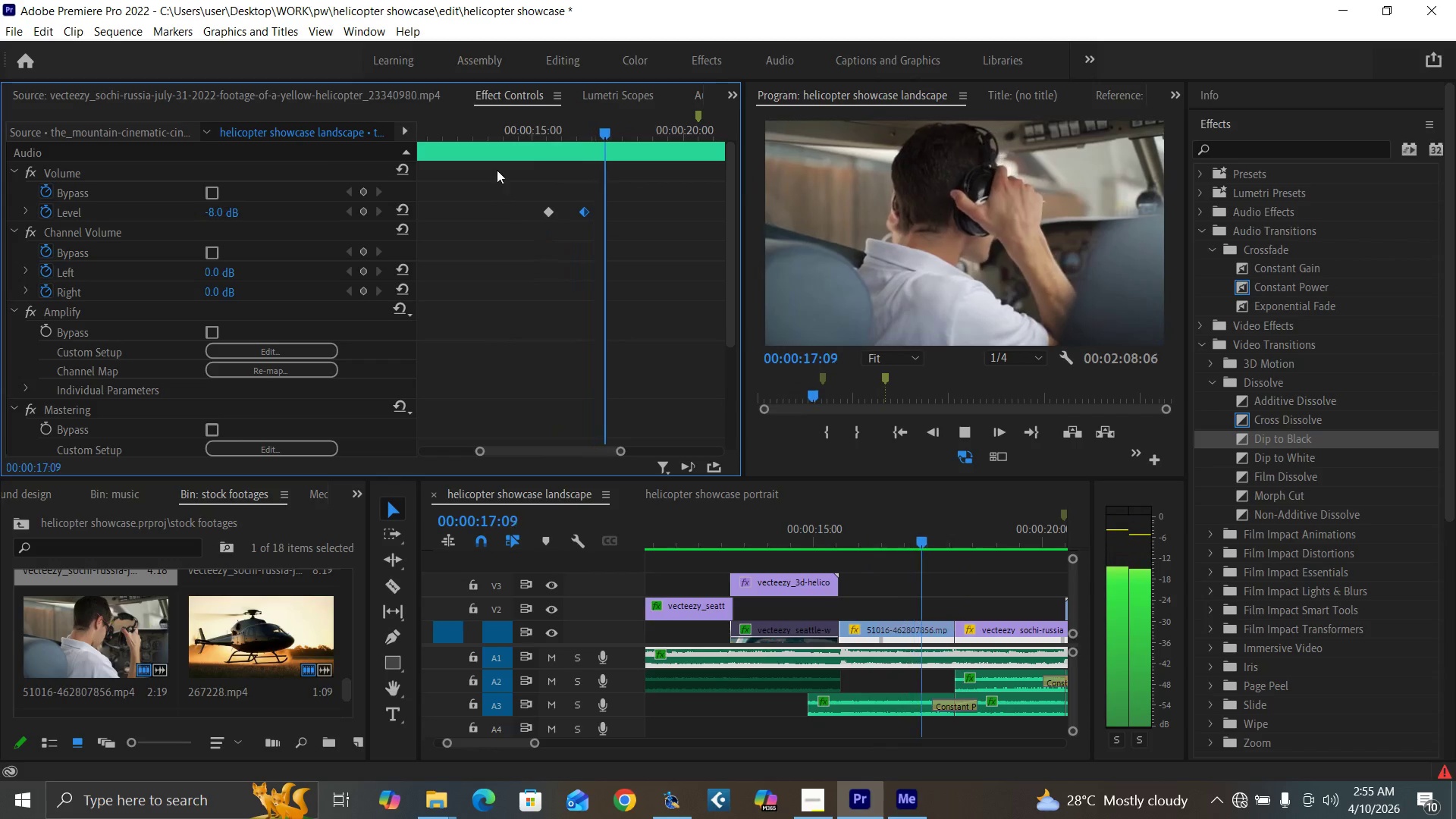 
left_click([491, 133])
 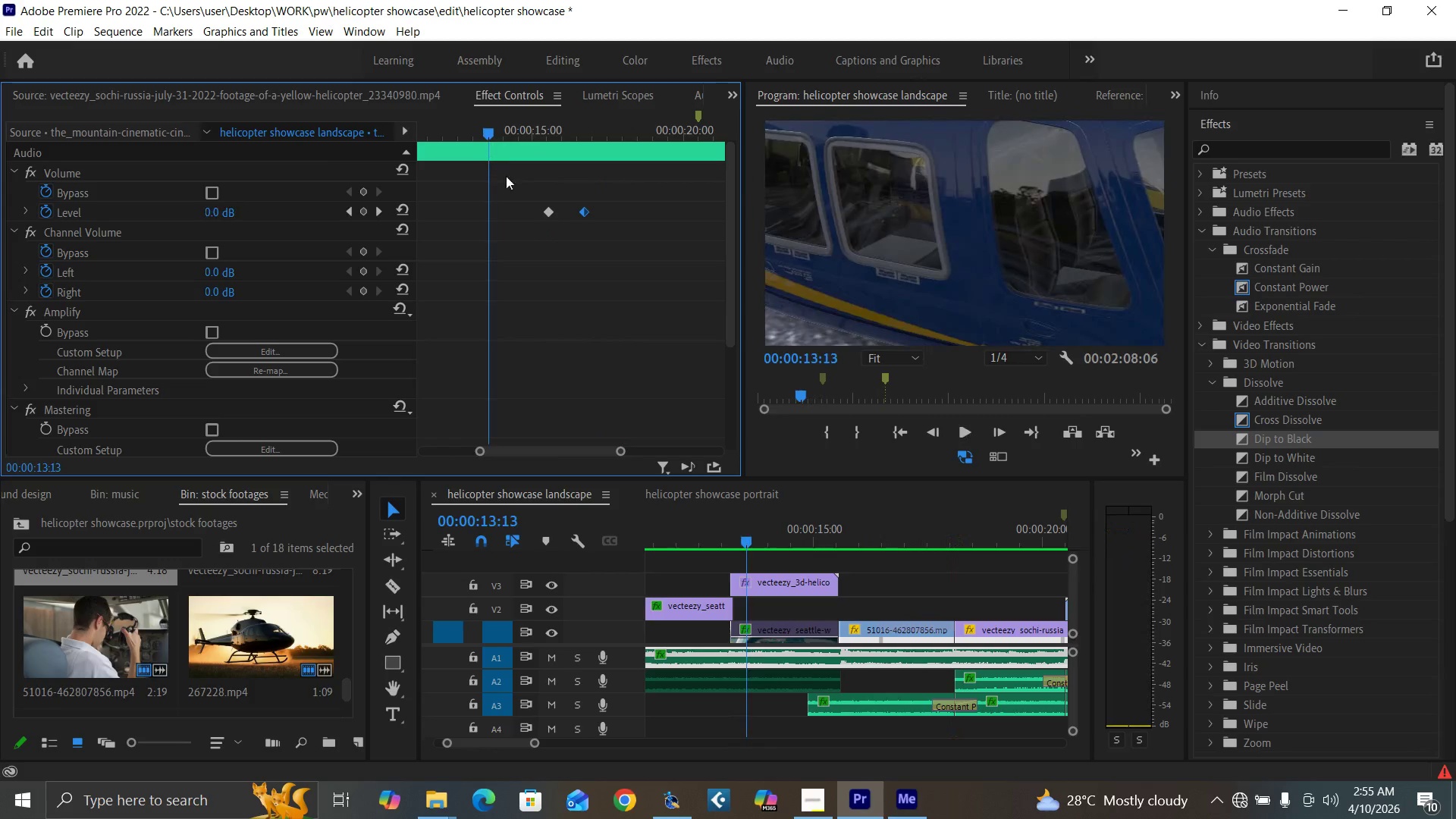 
key(Space)
 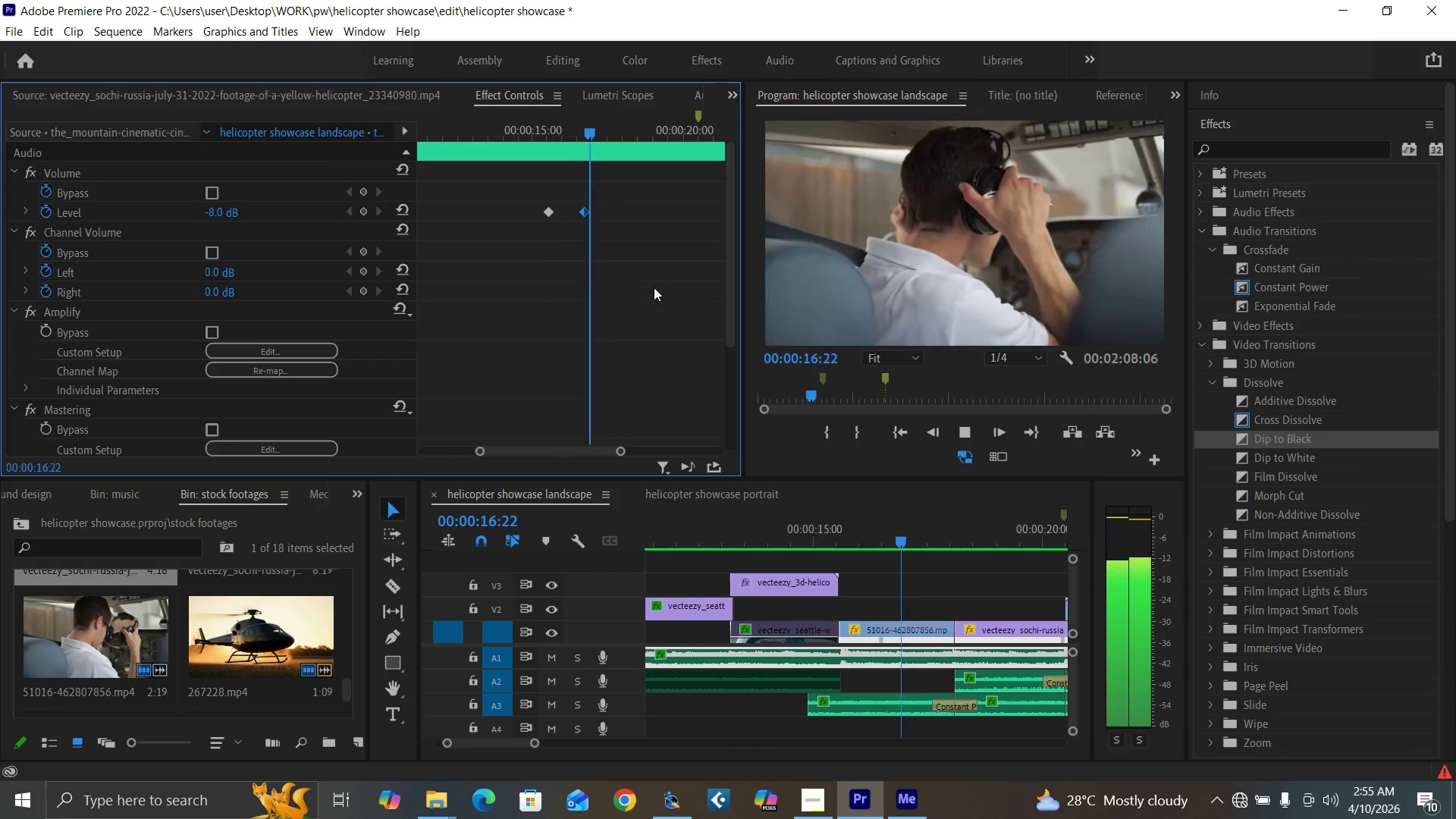 
key(Space)
 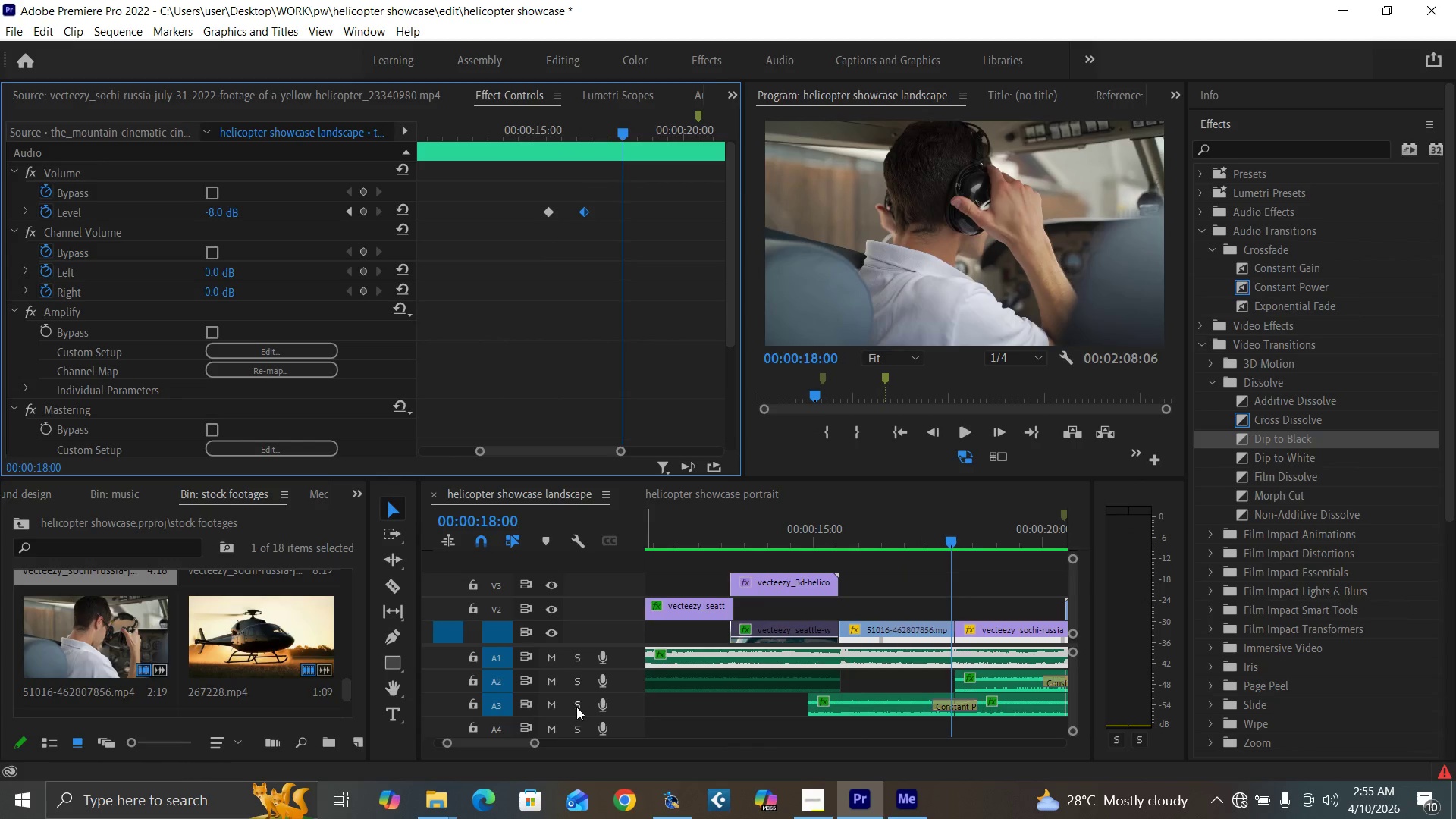 
left_click([576, 705])
 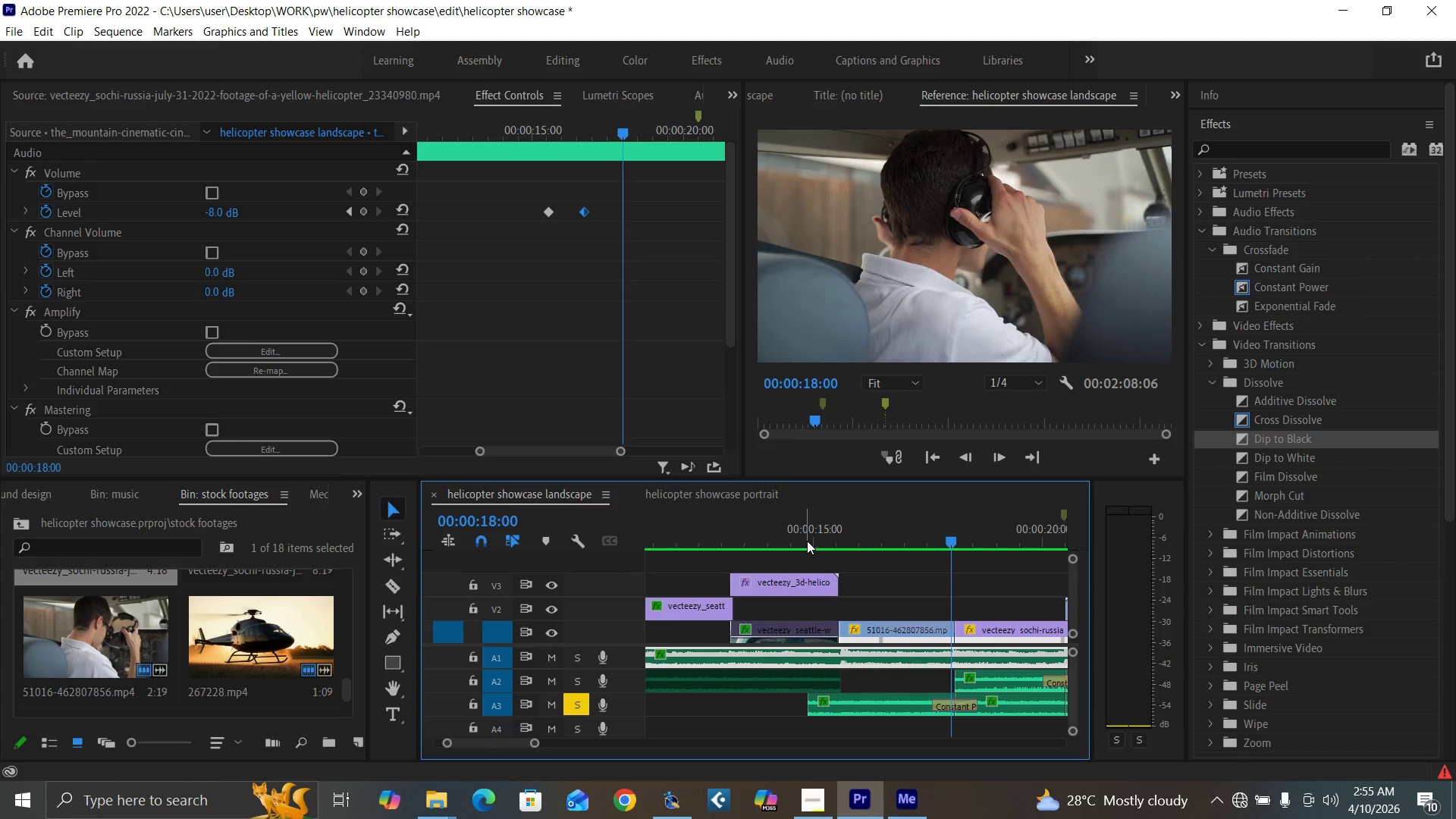 
left_click([803, 537])
 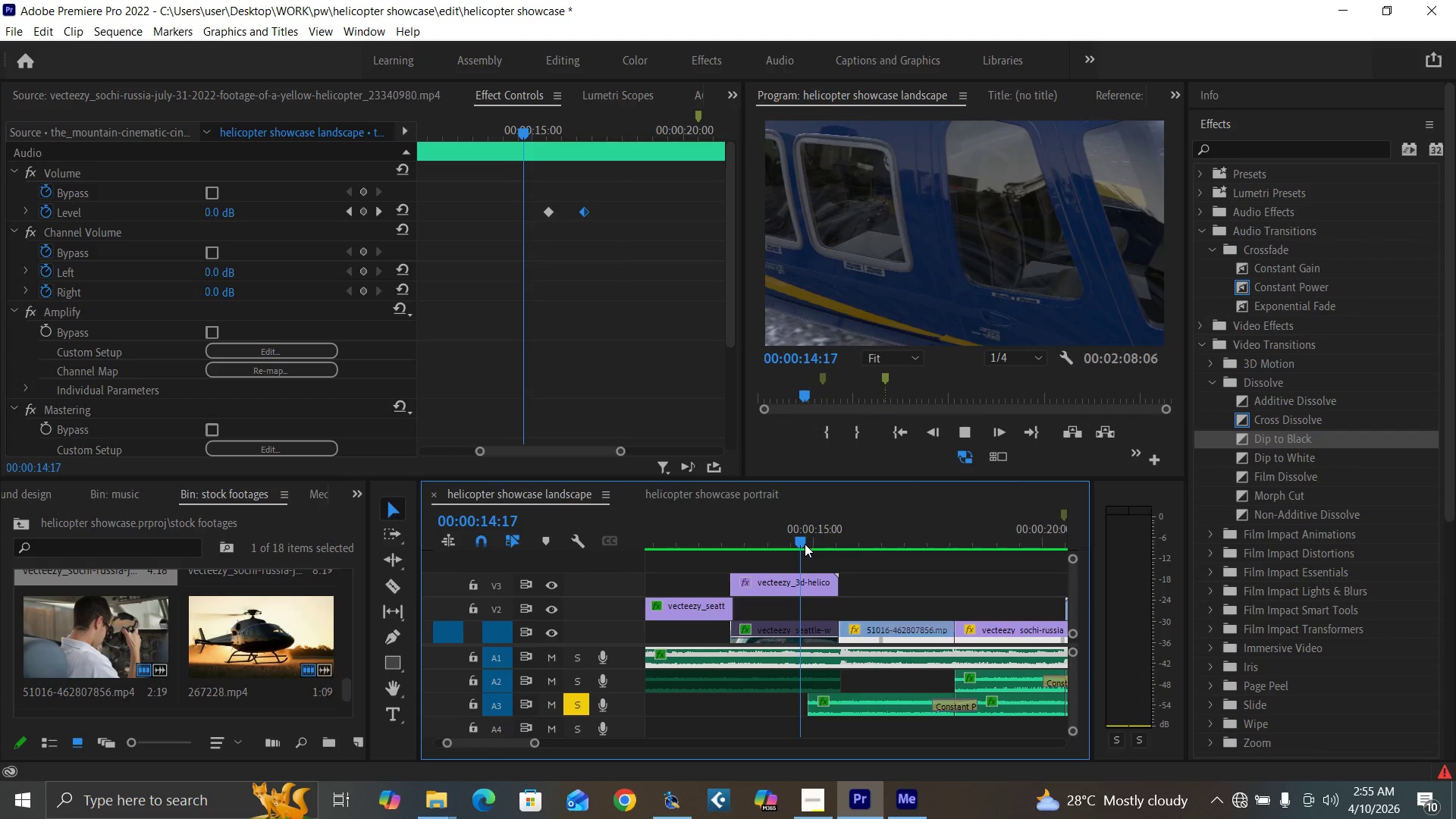 
key(Space)
 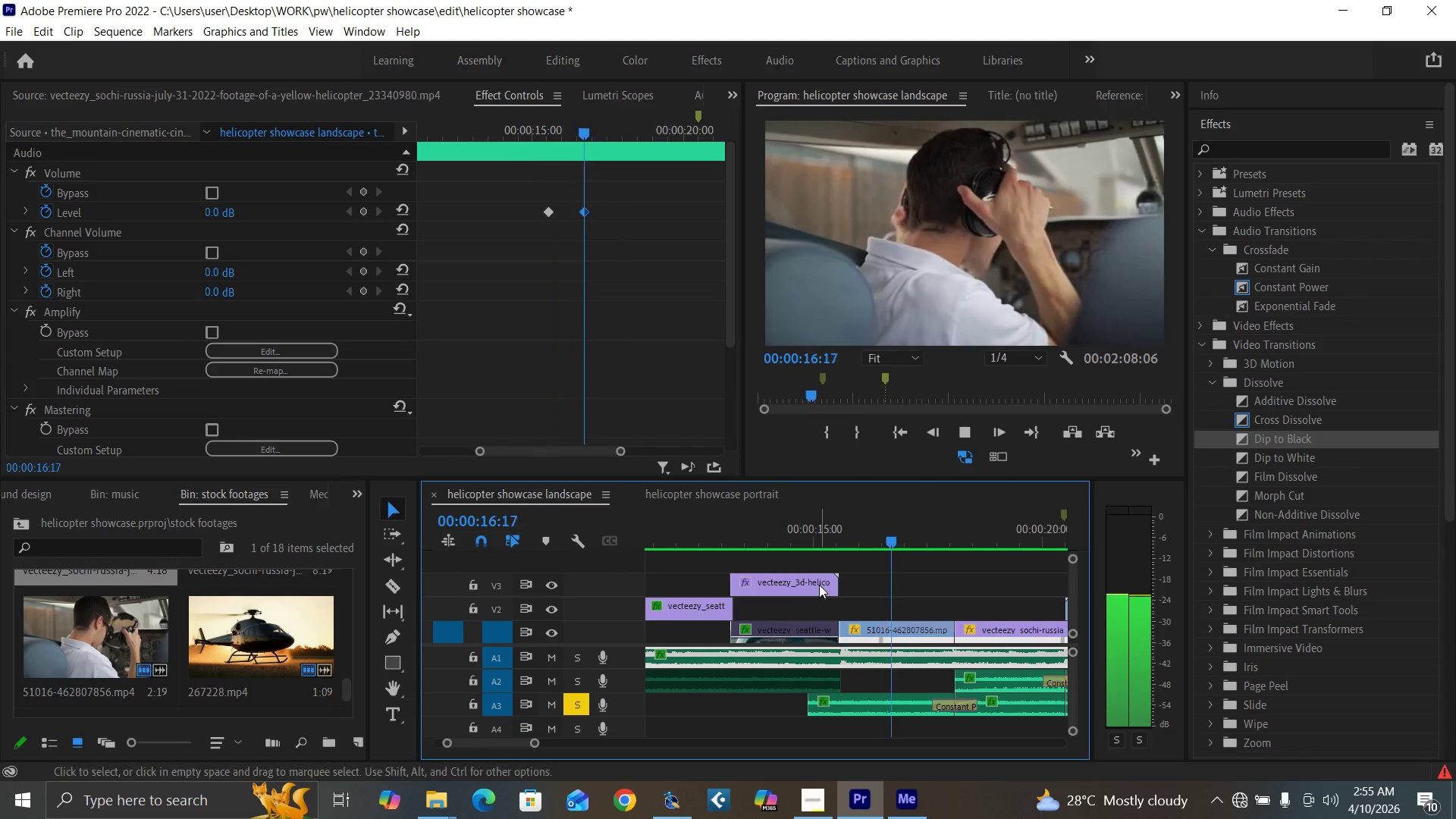 
key(Space)
 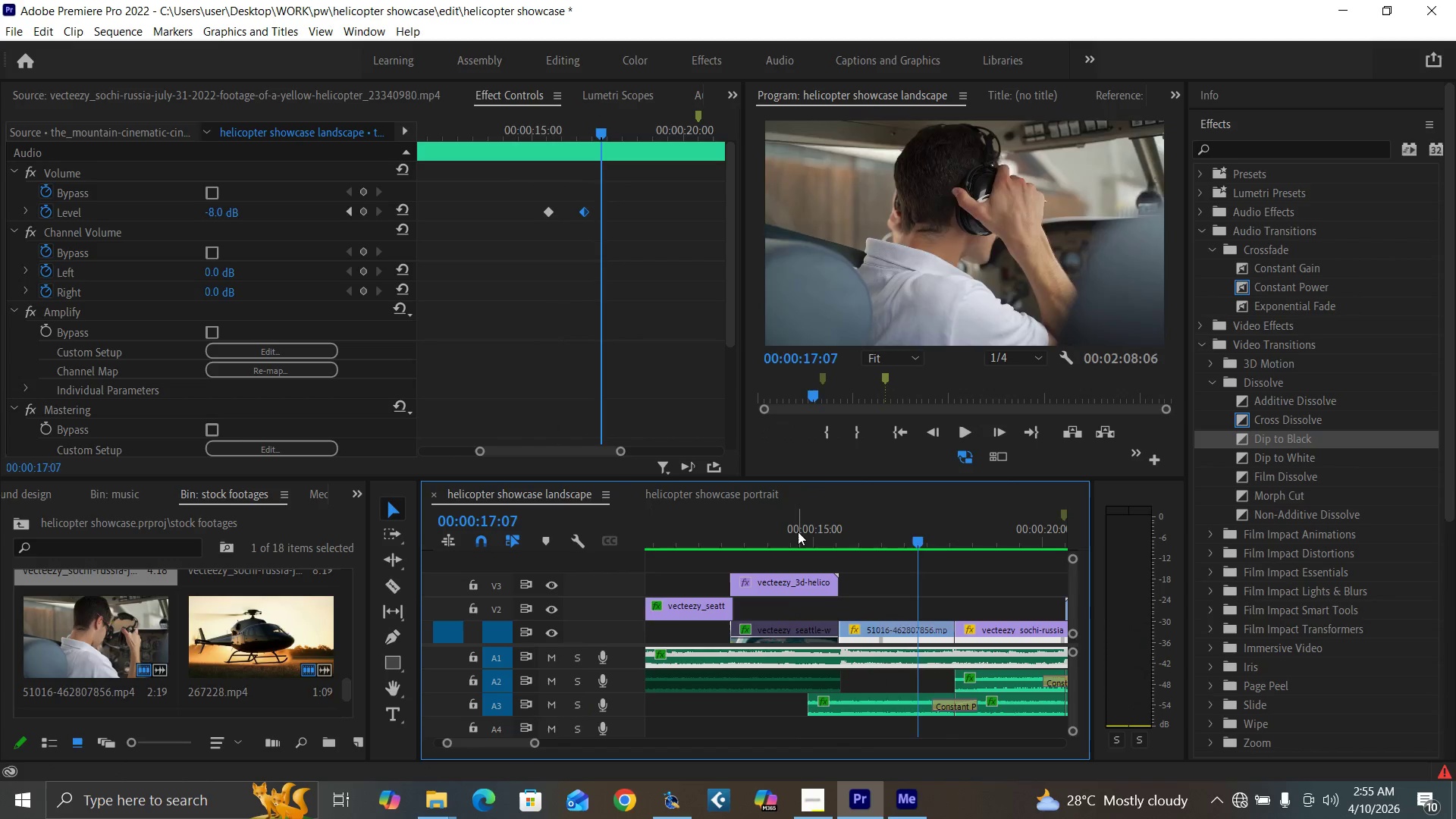 
key(Space)
 